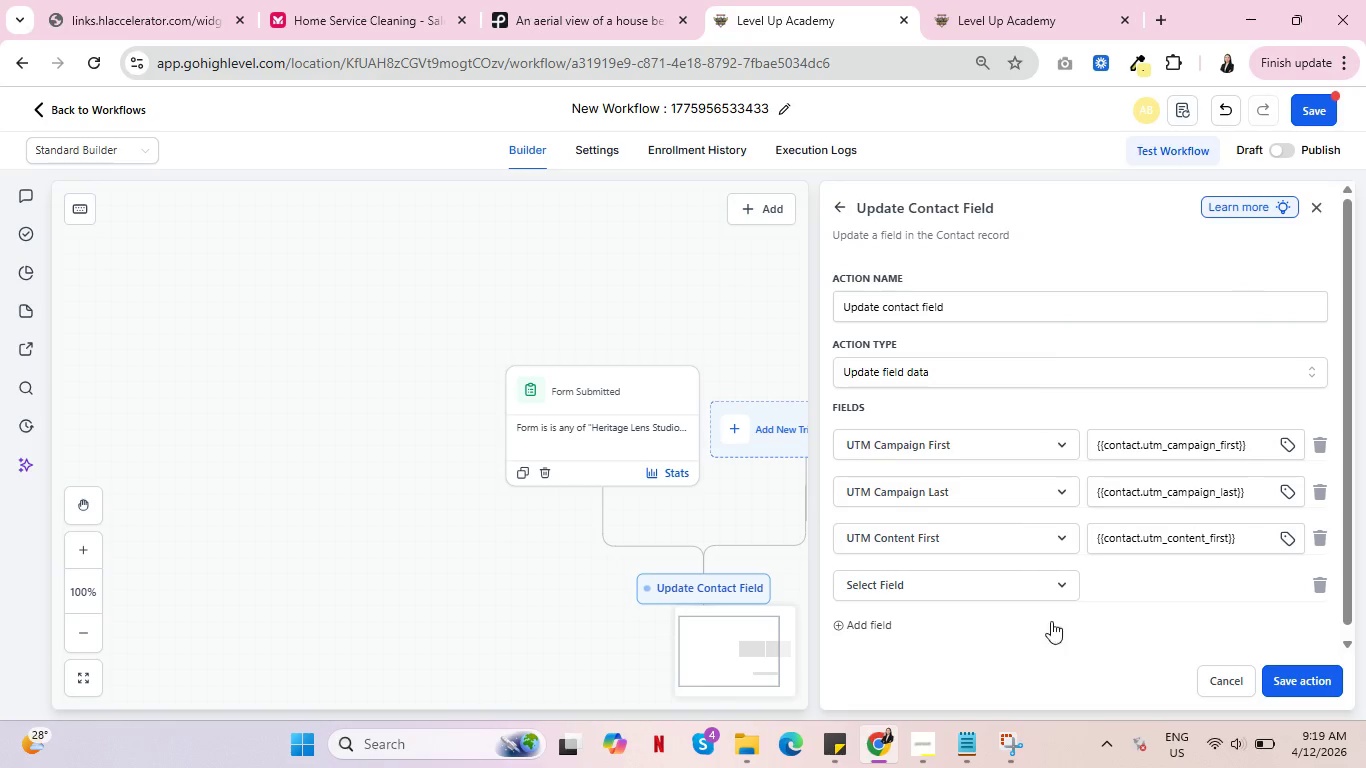 
left_click([1046, 582])
 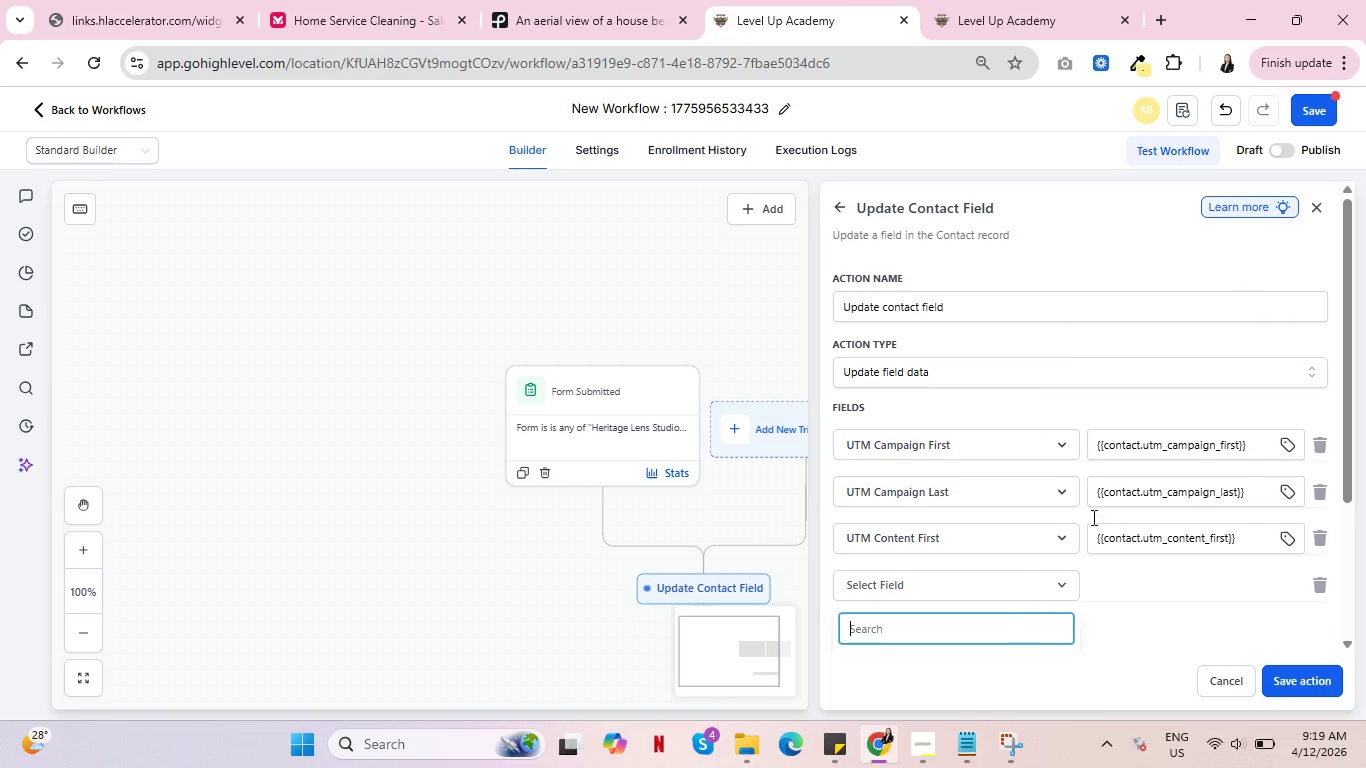 
scroll: coordinate [953, 592], scroll_direction: down, amount: 24.0
 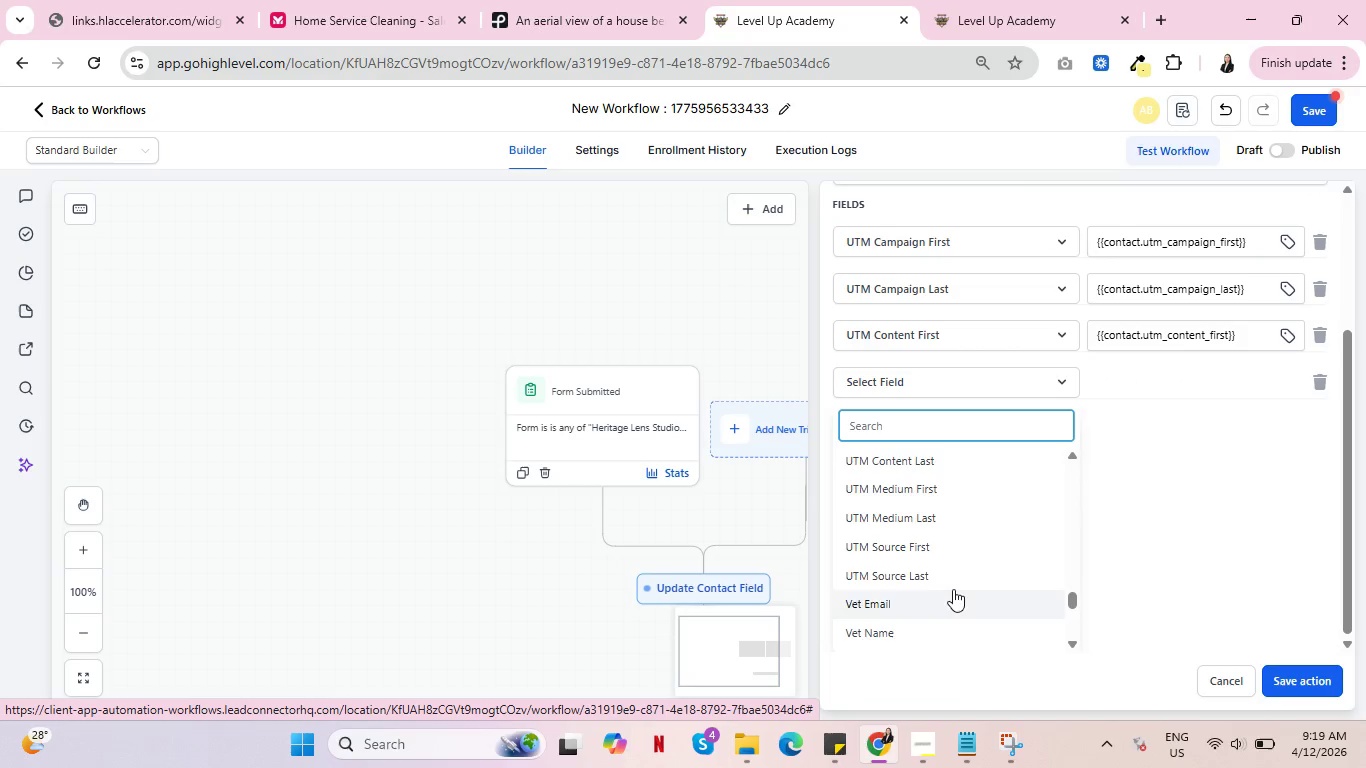 
scroll: coordinate [953, 588], scroll_direction: up, amount: 1.0
 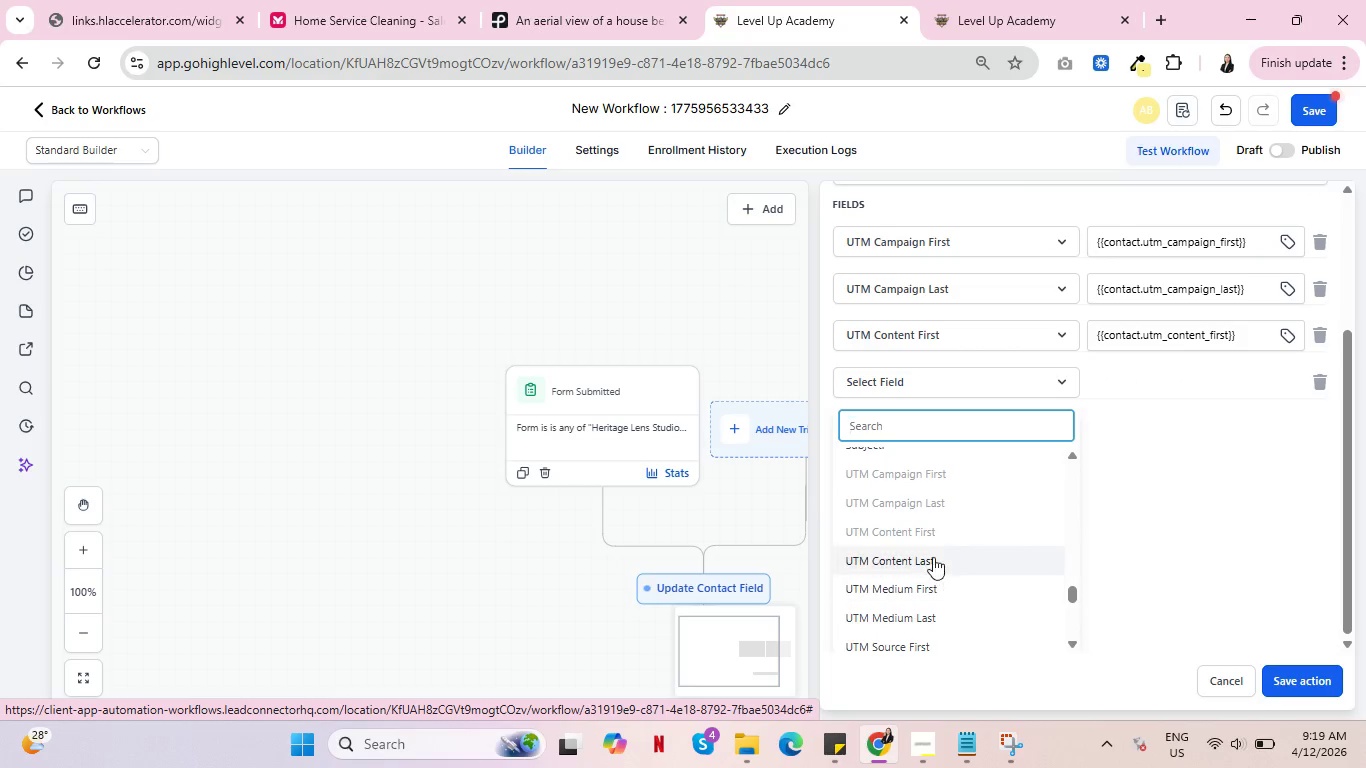 
left_click([933, 556])
 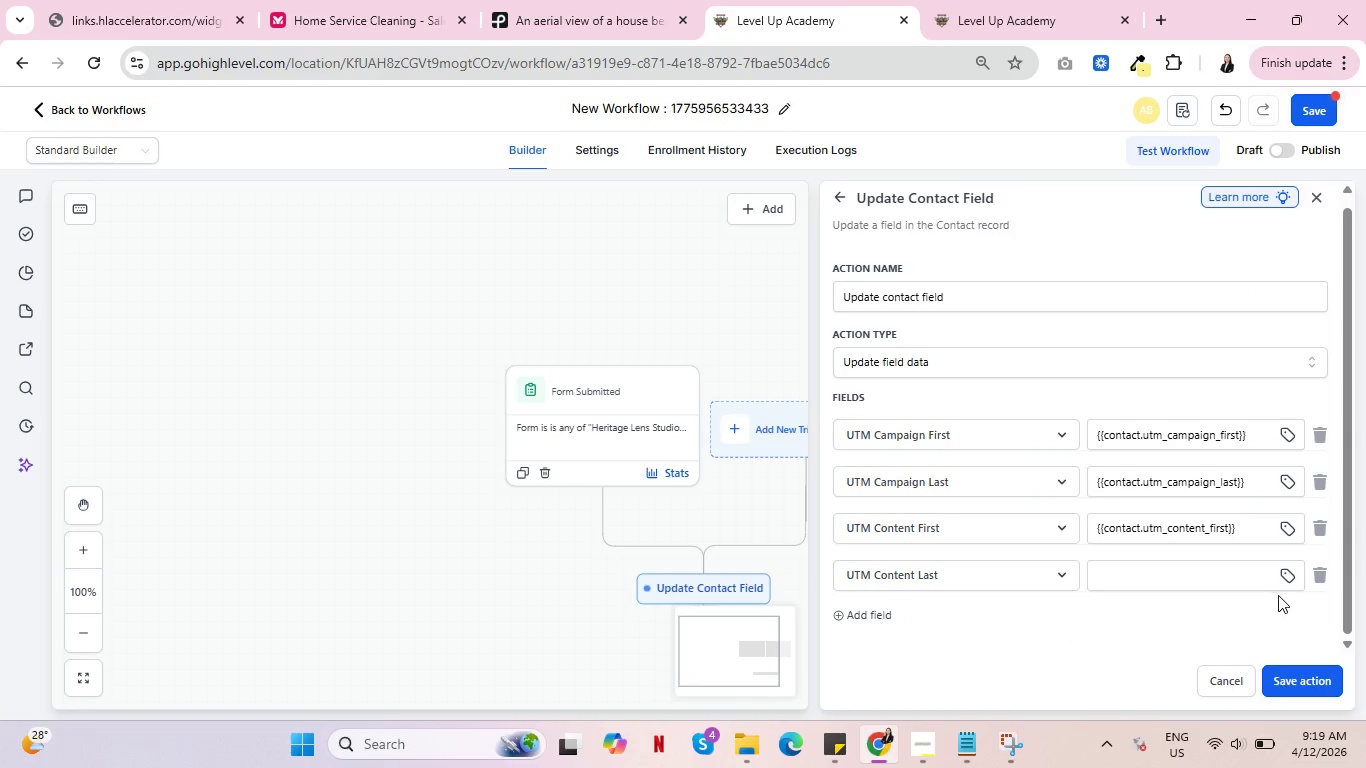 
left_click([1290, 568])
 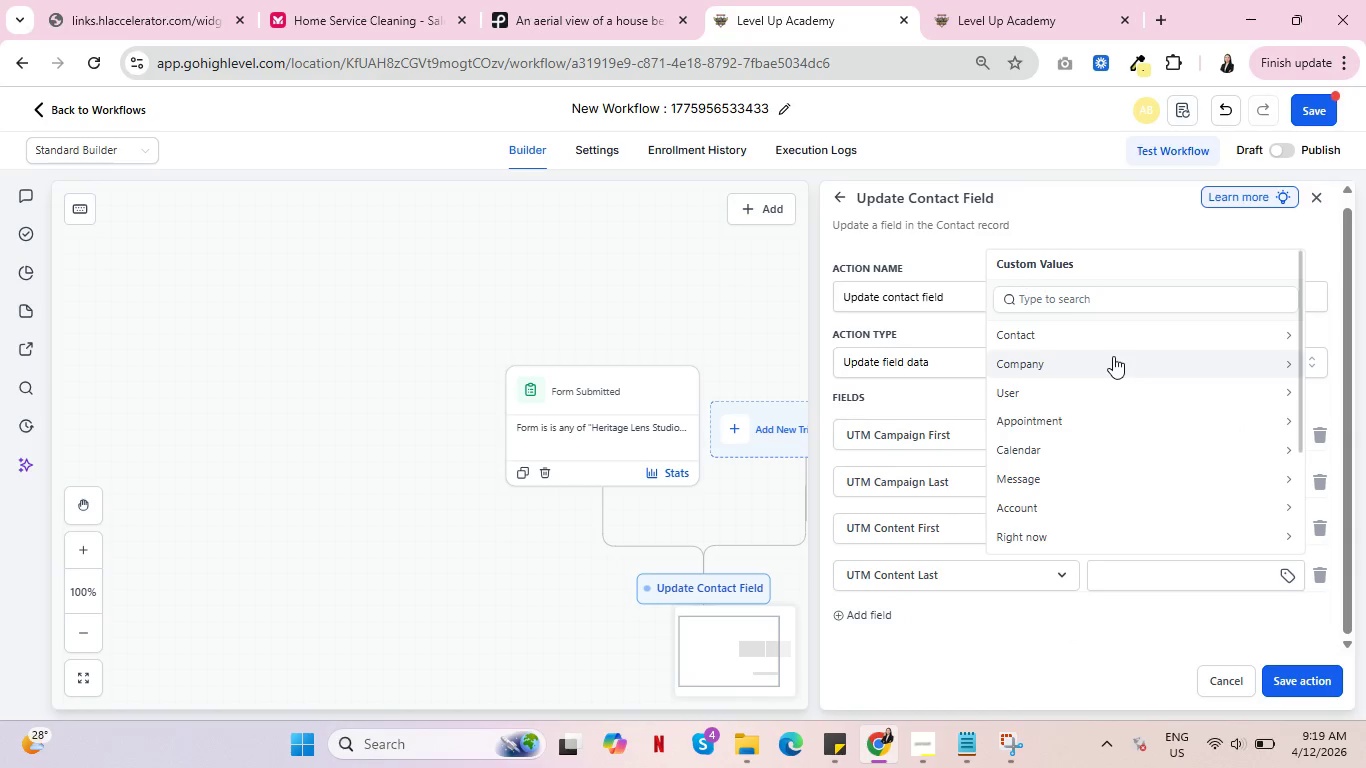 
left_click([1105, 337])
 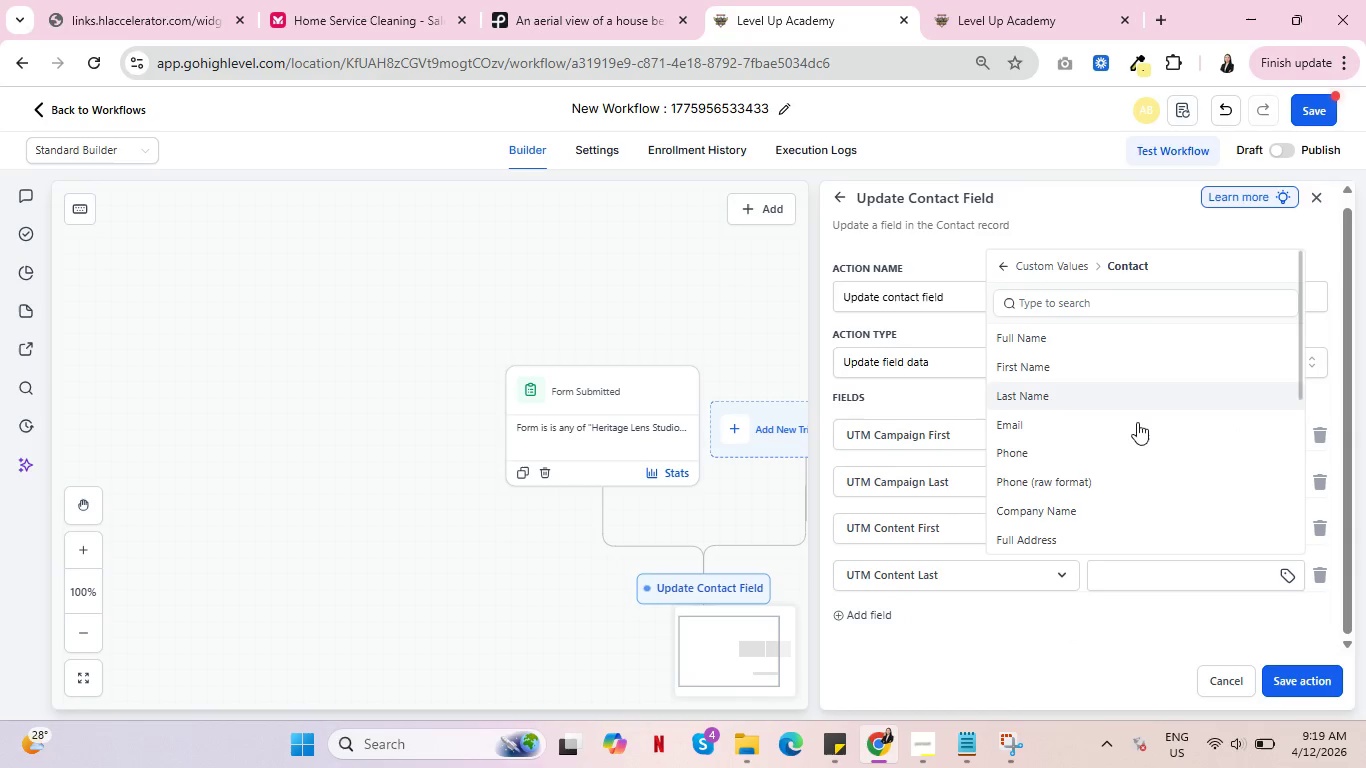 
scroll: coordinate [1144, 469], scroll_direction: down, amount: 7.0
 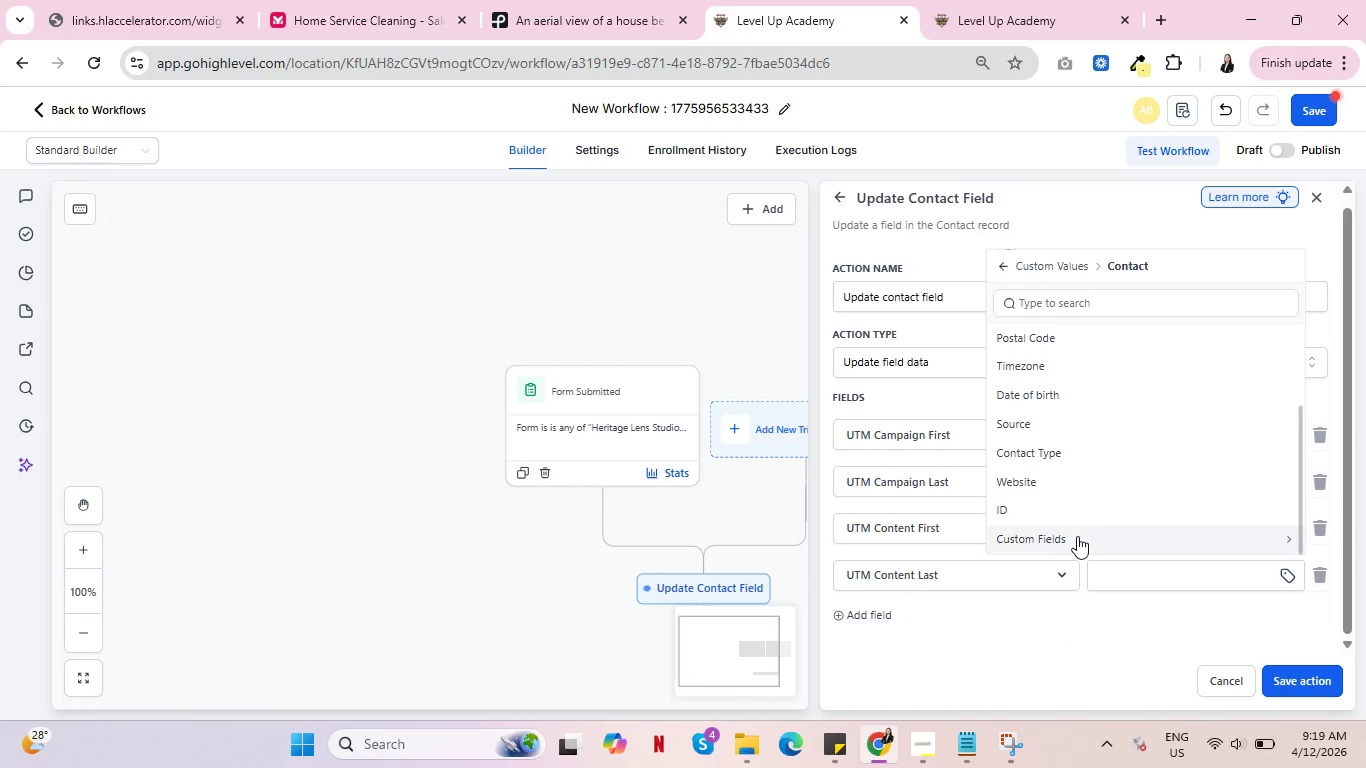 
left_click([1077, 538])
 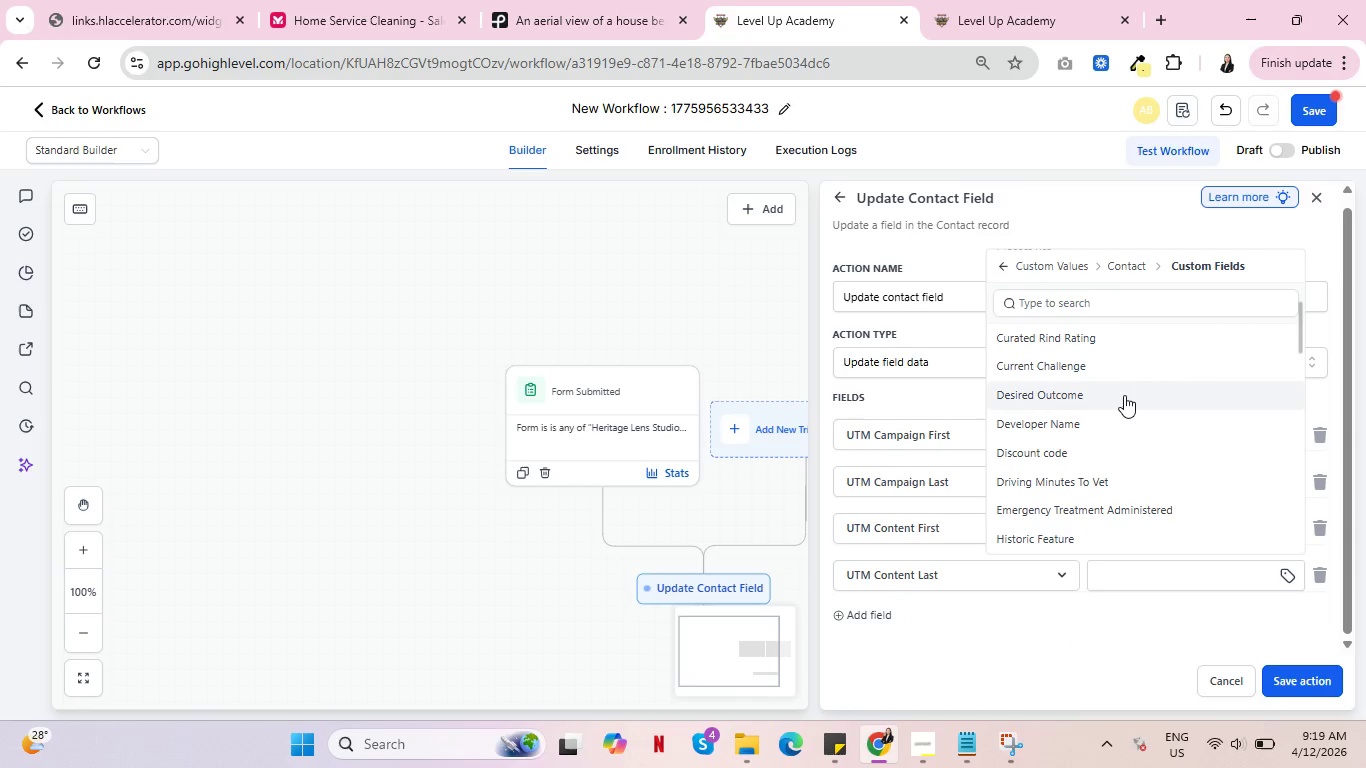 
scroll: coordinate [956, 562], scroll_direction: down, amount: 11.0
 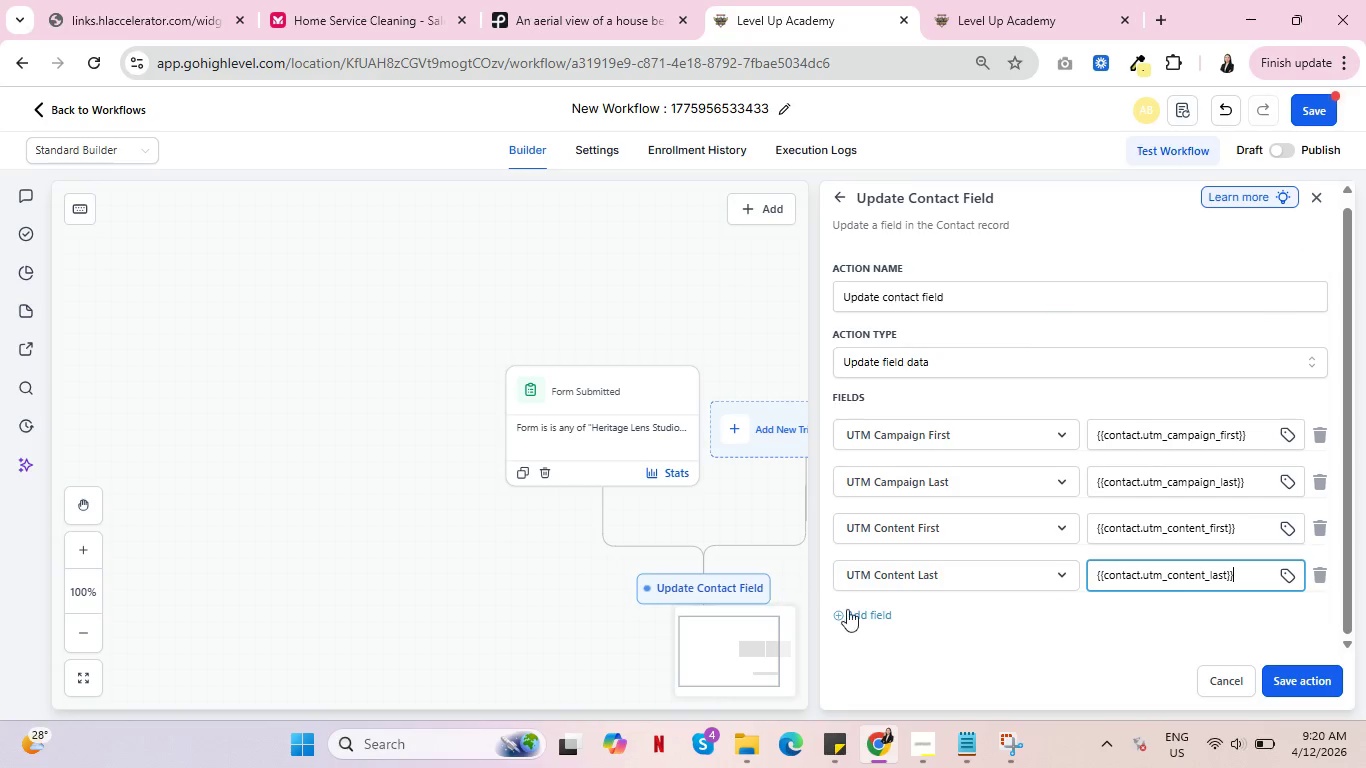 
left_click([862, 617])
 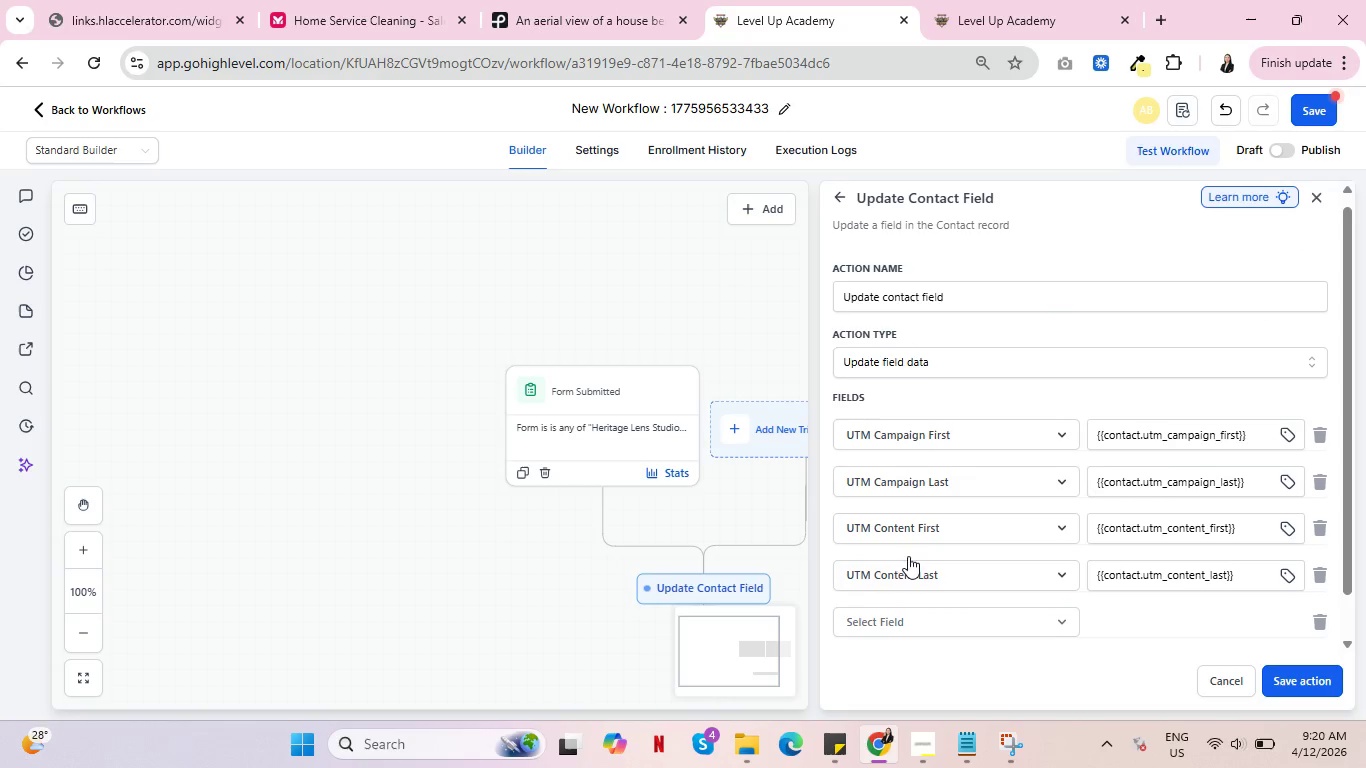 
scroll: coordinate [1068, 472], scroll_direction: down, amount: 3.0
 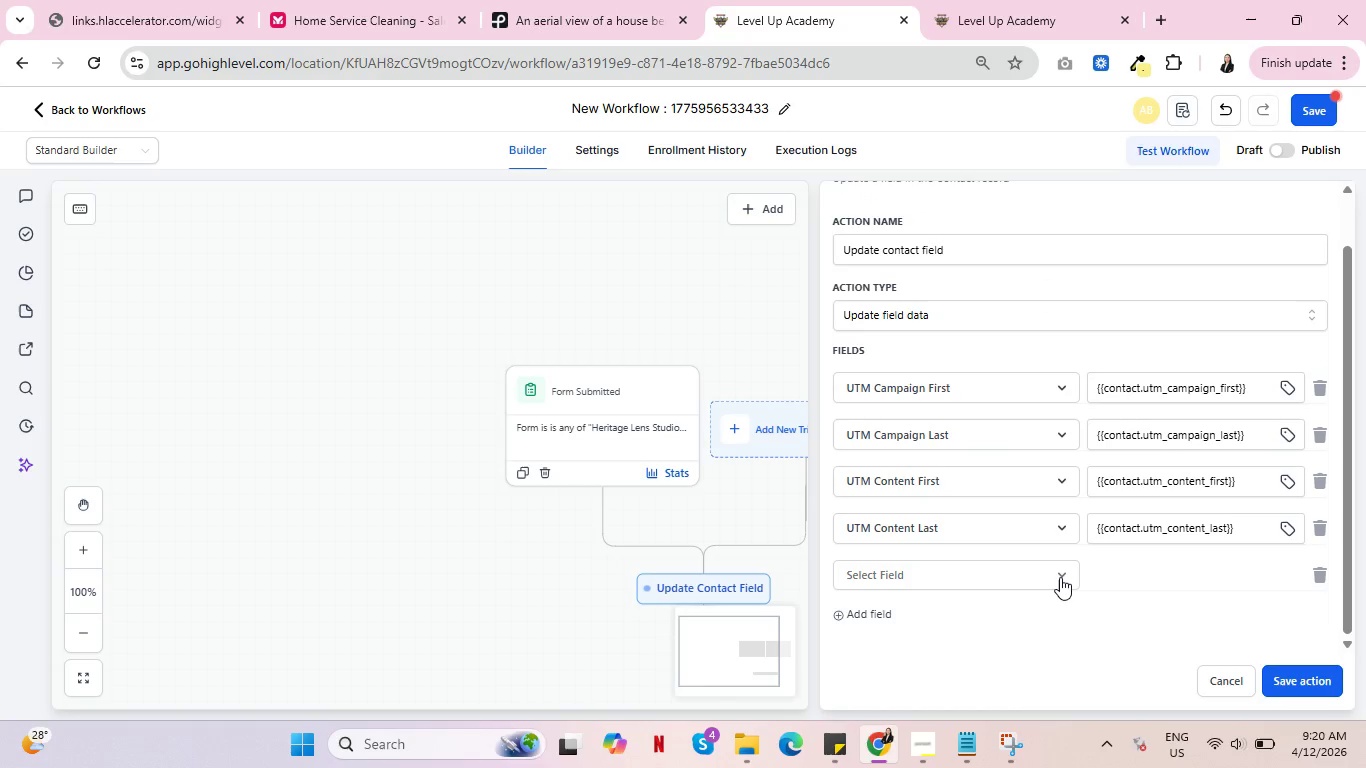 
left_click([1060, 576])
 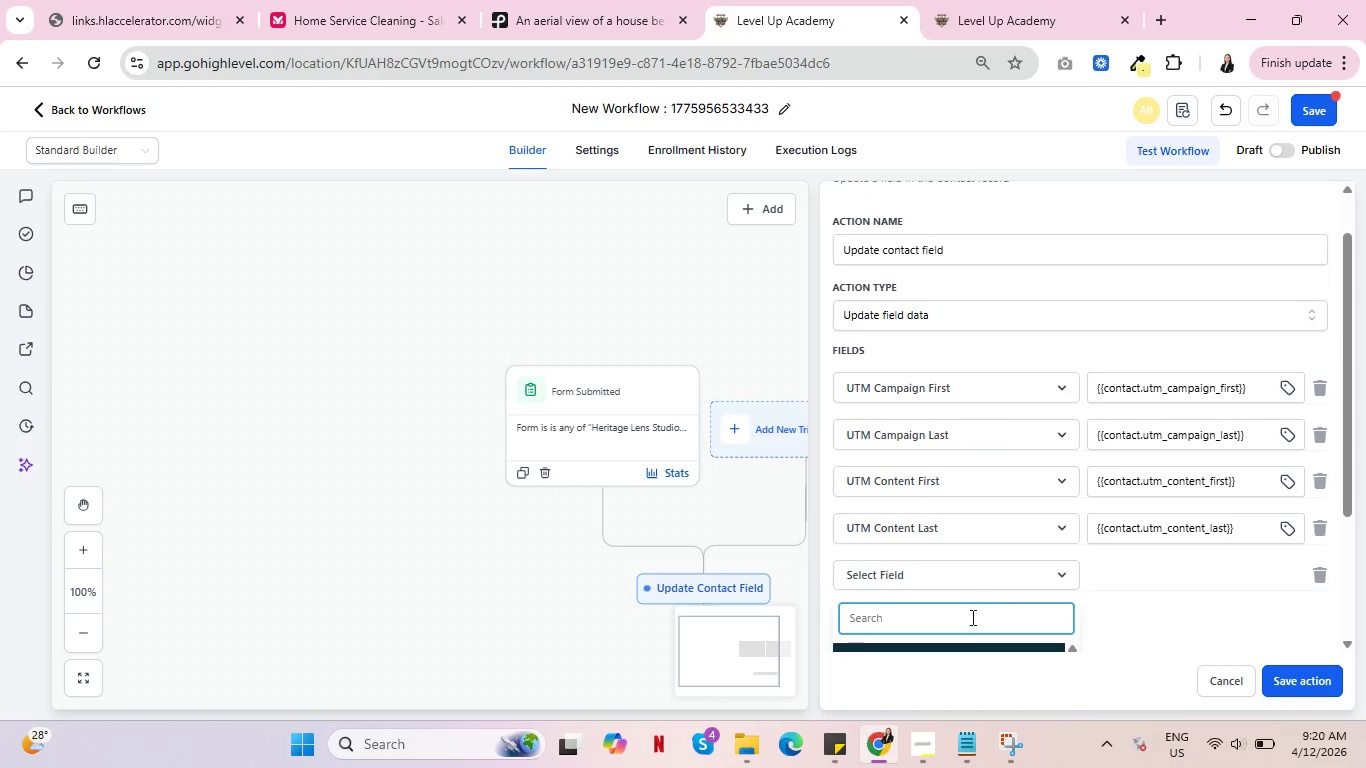 
scroll: coordinate [1090, 547], scroll_direction: down, amount: 3.0
 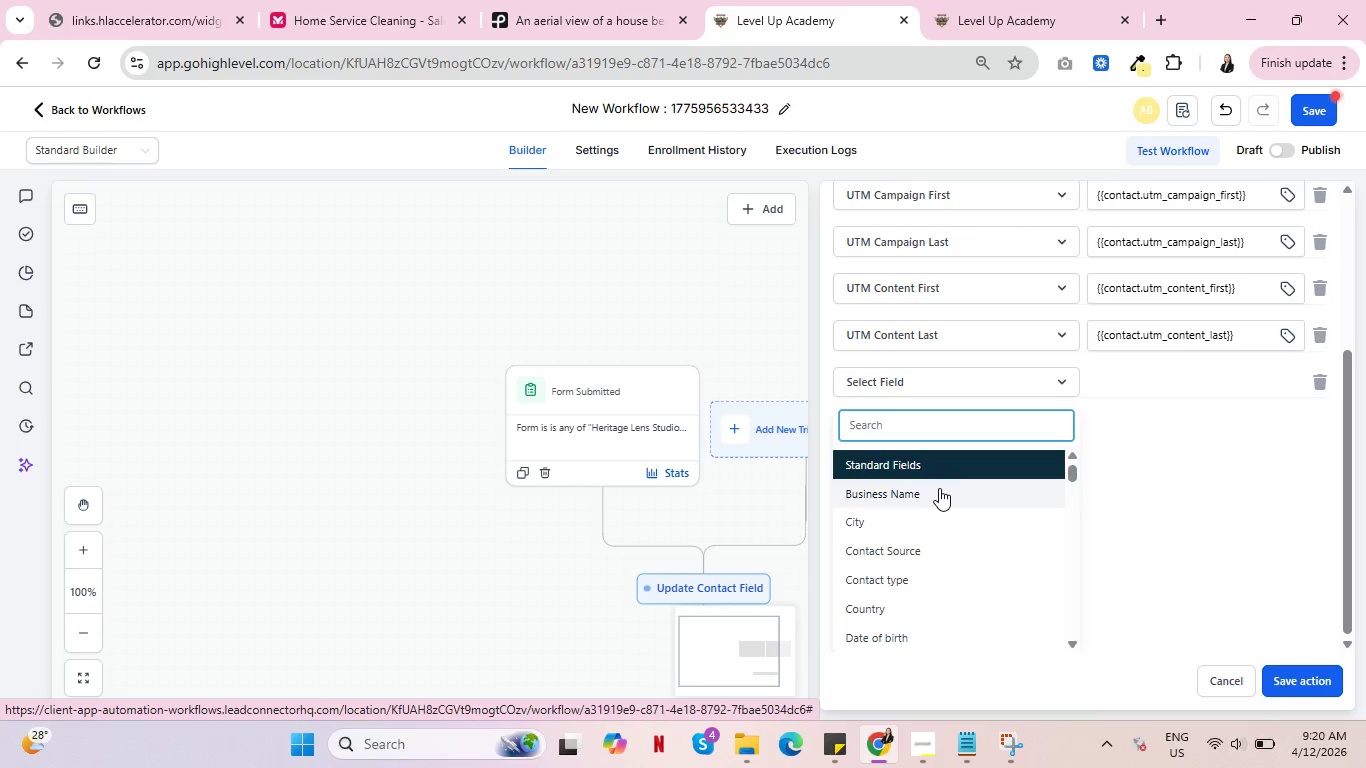 
wait(6.01)
 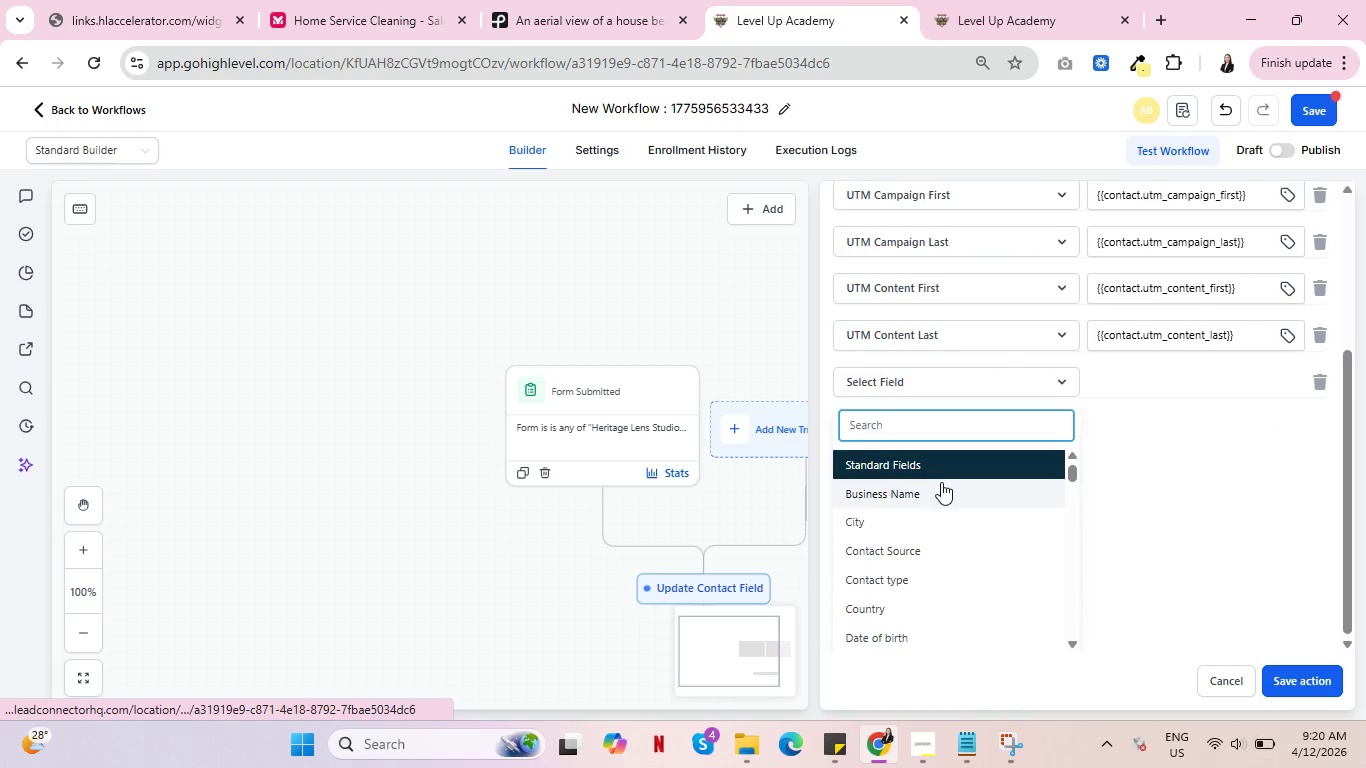 
scroll: coordinate [928, 574], scroll_direction: down, amount: 19.0
 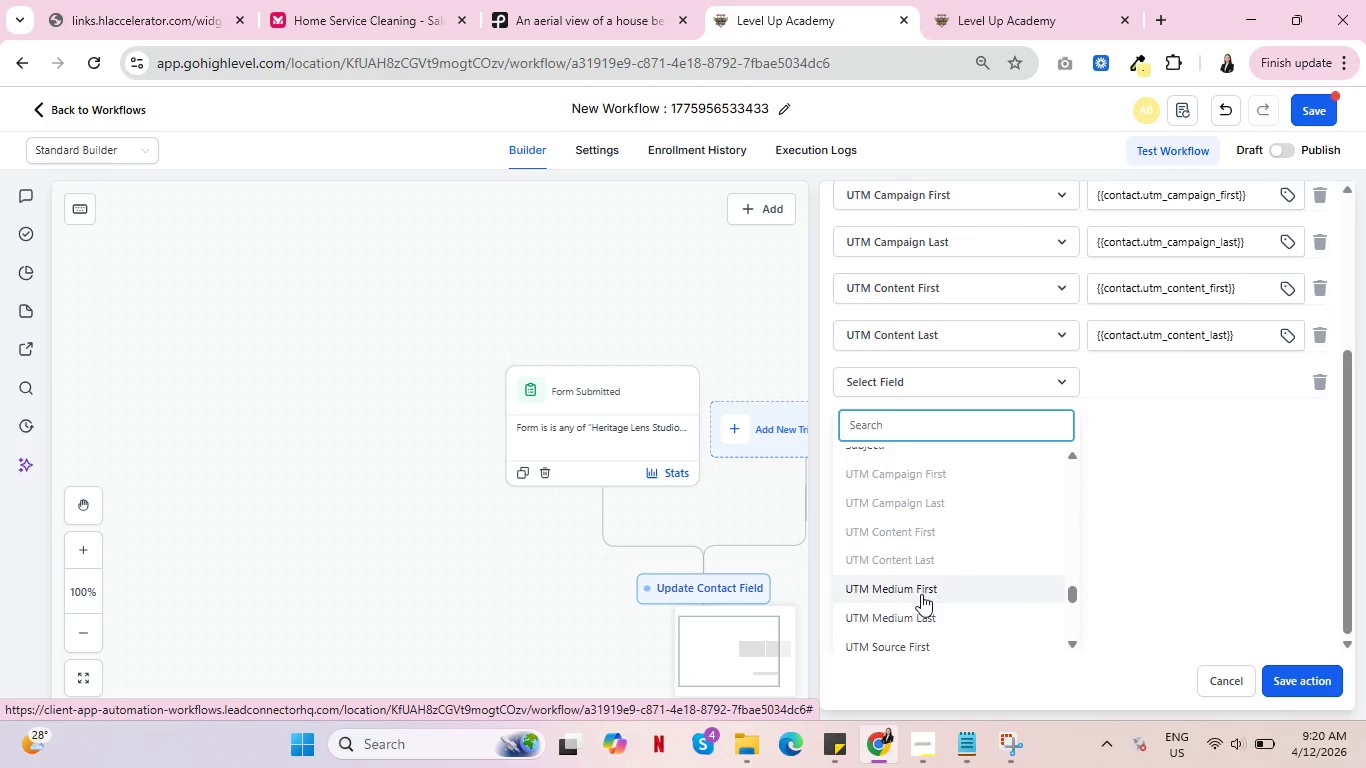 
left_click([924, 590])
 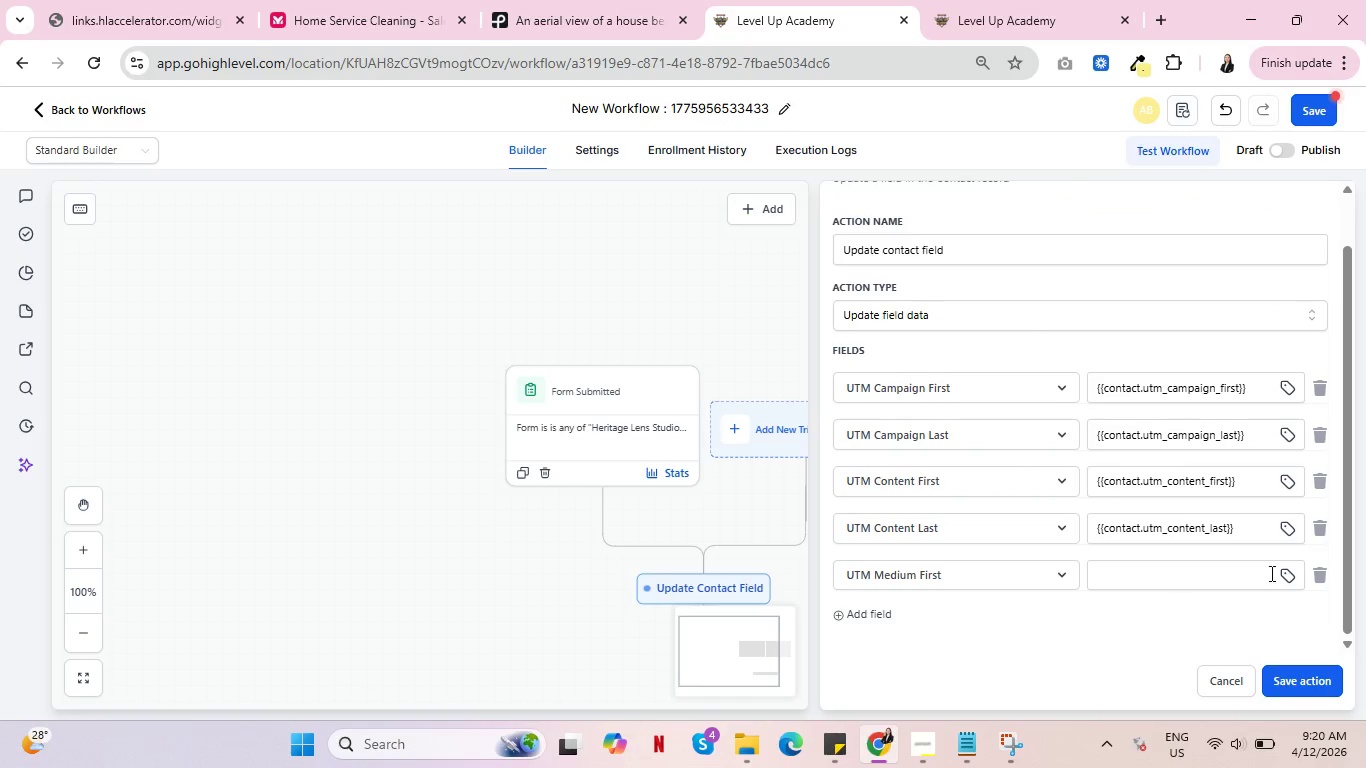 
left_click([1278, 573])
 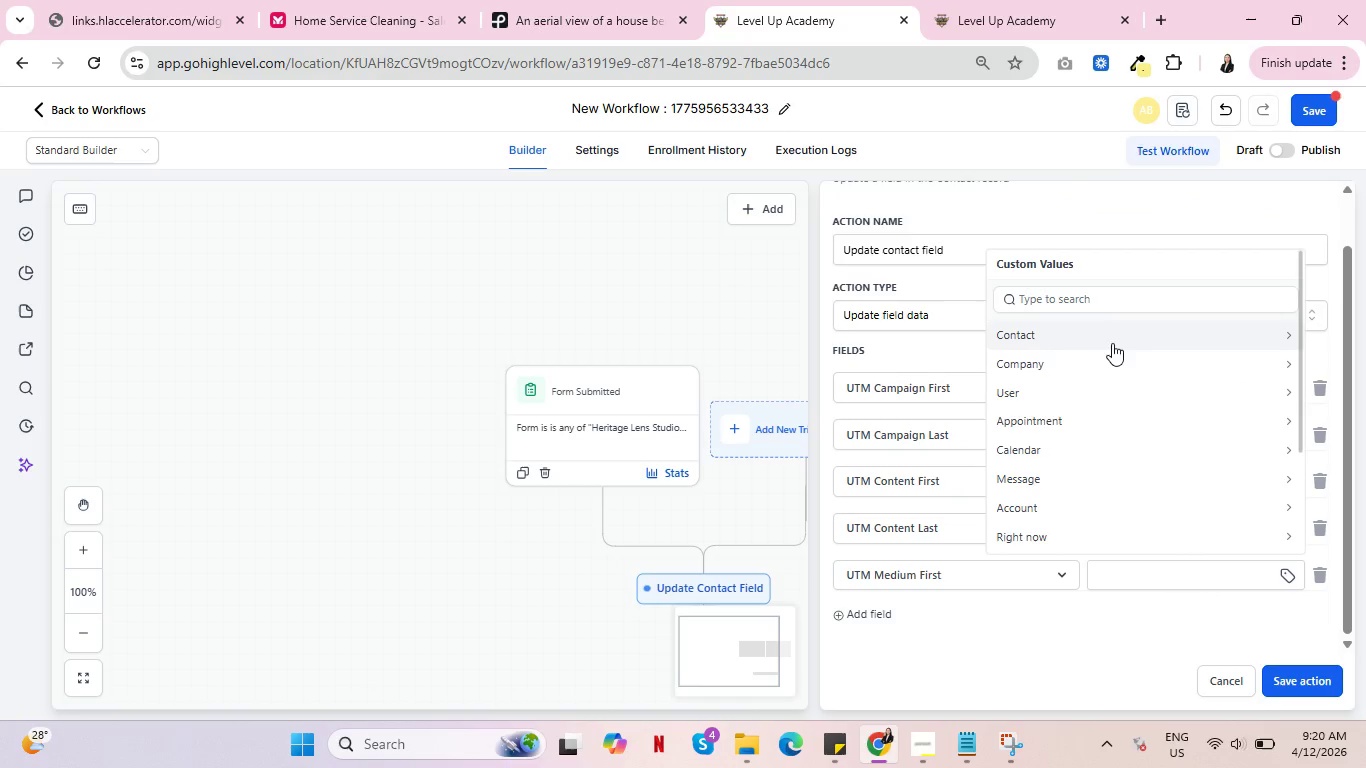 
left_click([1116, 337])
 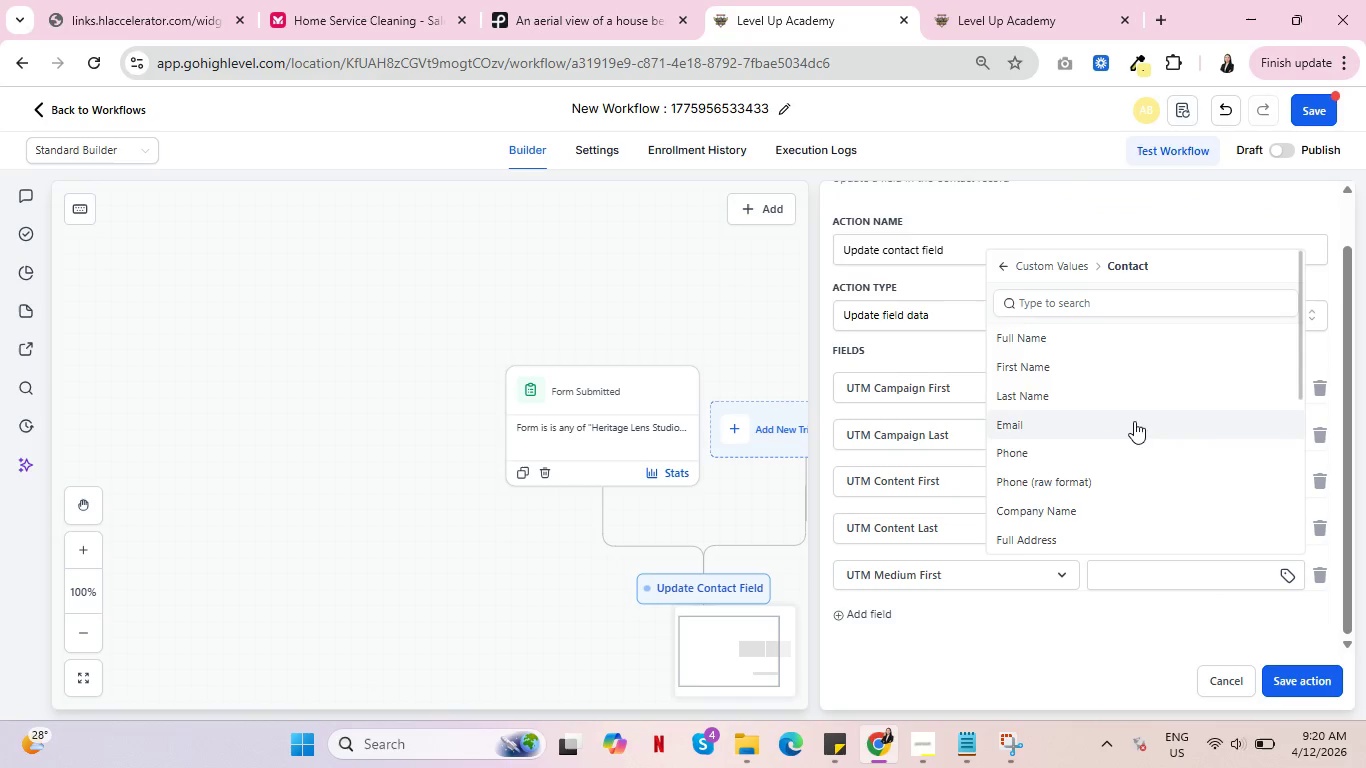 
scroll: coordinate [1138, 463], scroll_direction: down, amount: 6.0
 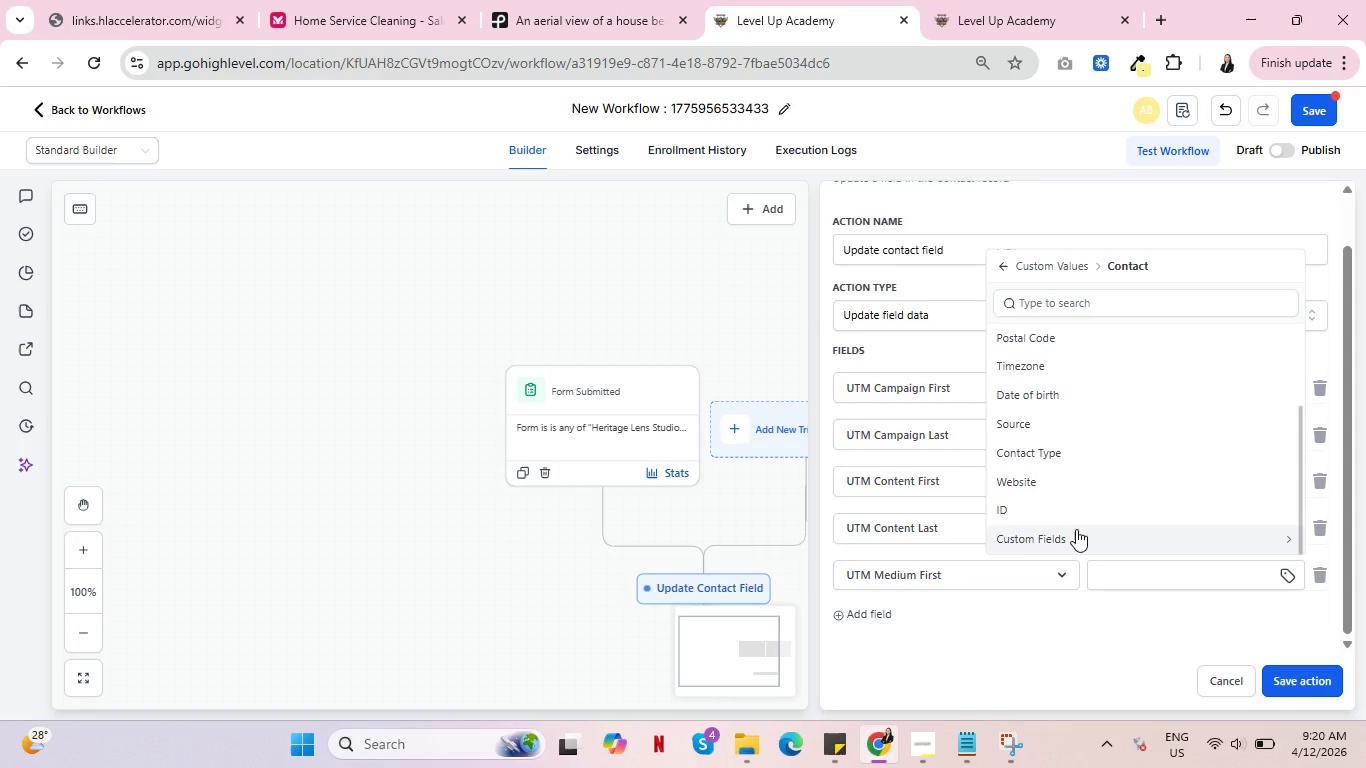 
left_click([1080, 541])
 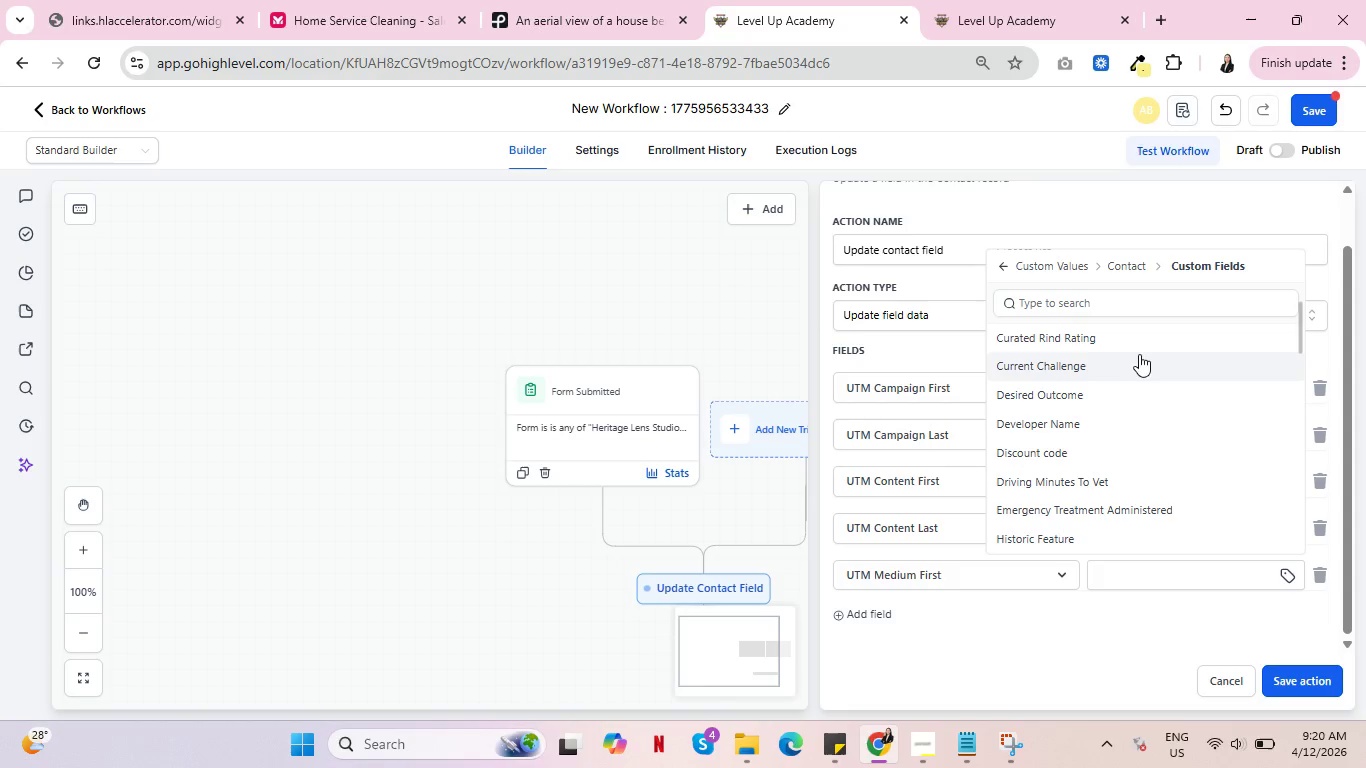 
scroll: coordinate [1110, 465], scroll_direction: down, amount: 9.0
 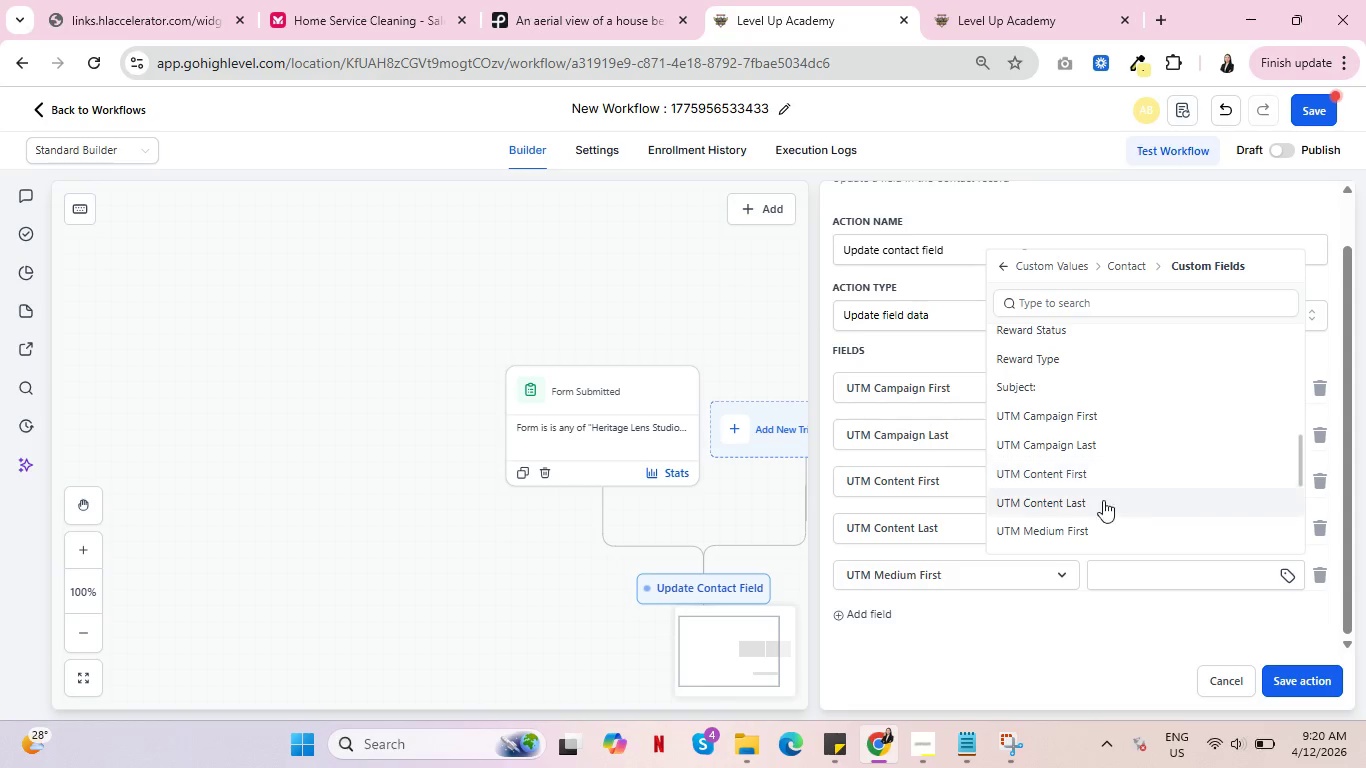 
left_click([1099, 525])
 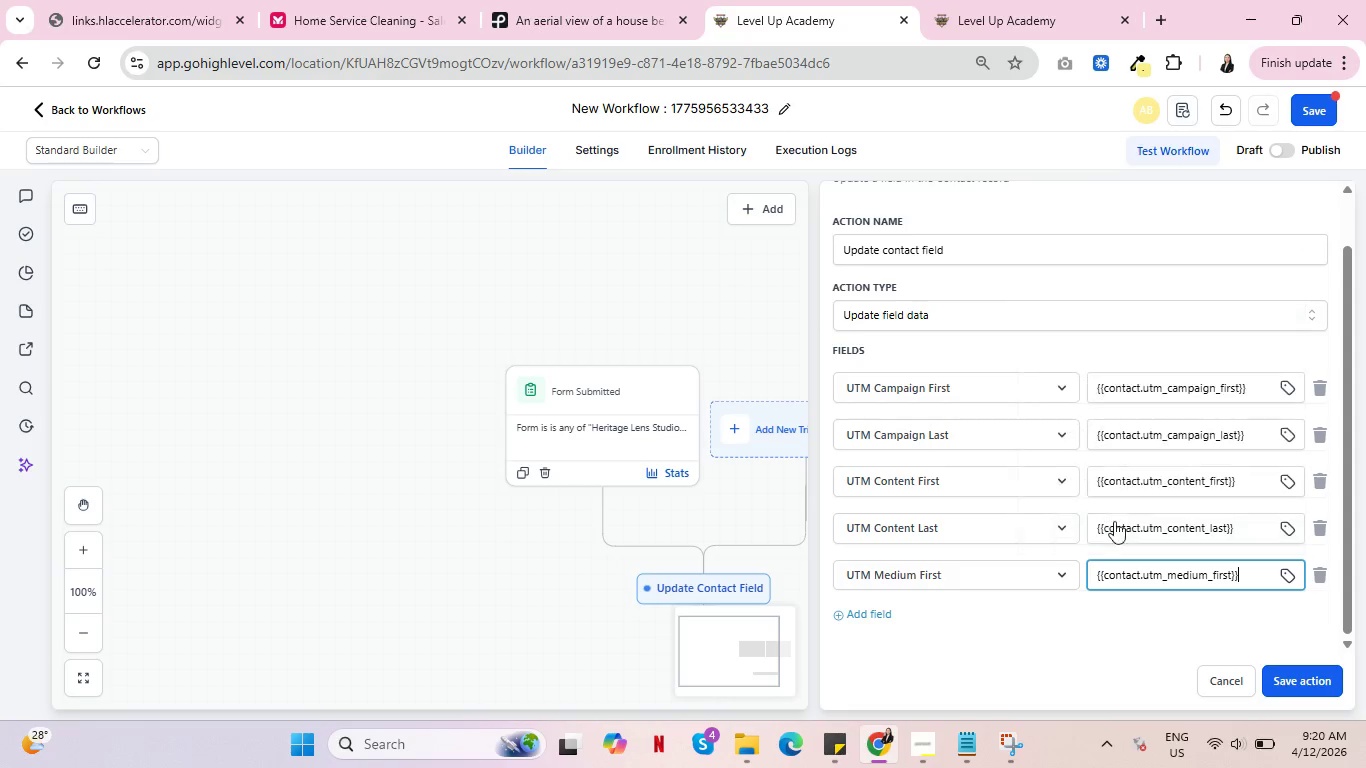 
scroll: coordinate [1127, 525], scroll_direction: down, amount: 4.0
 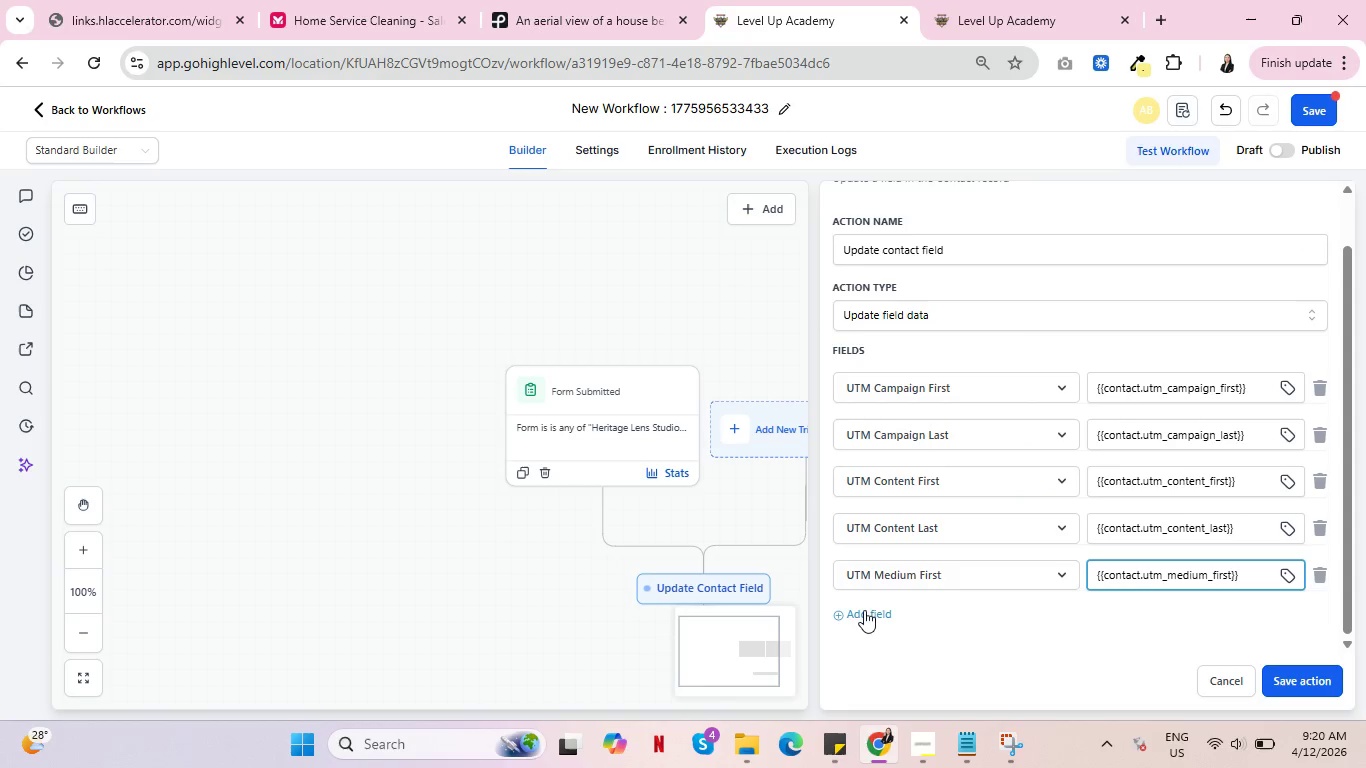 
left_click([866, 608])
 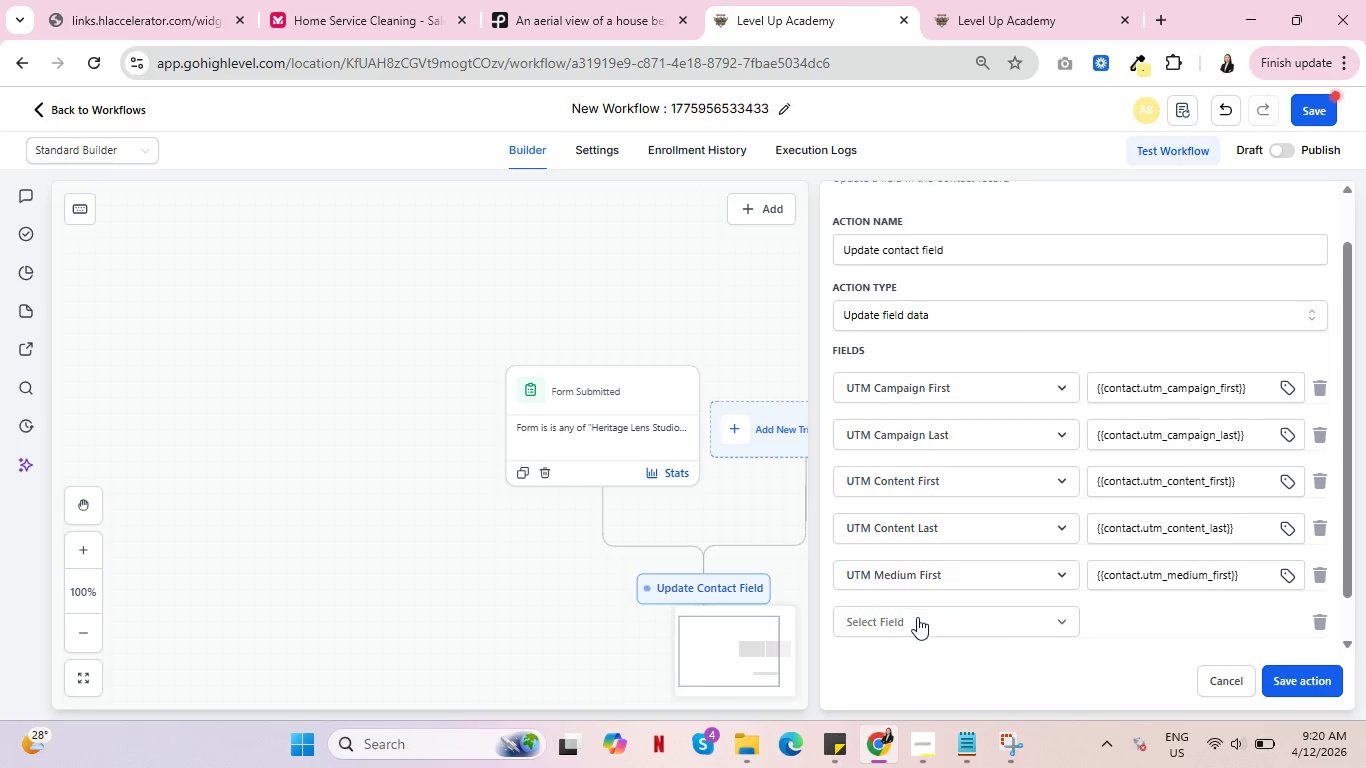 
double_click([923, 621])
 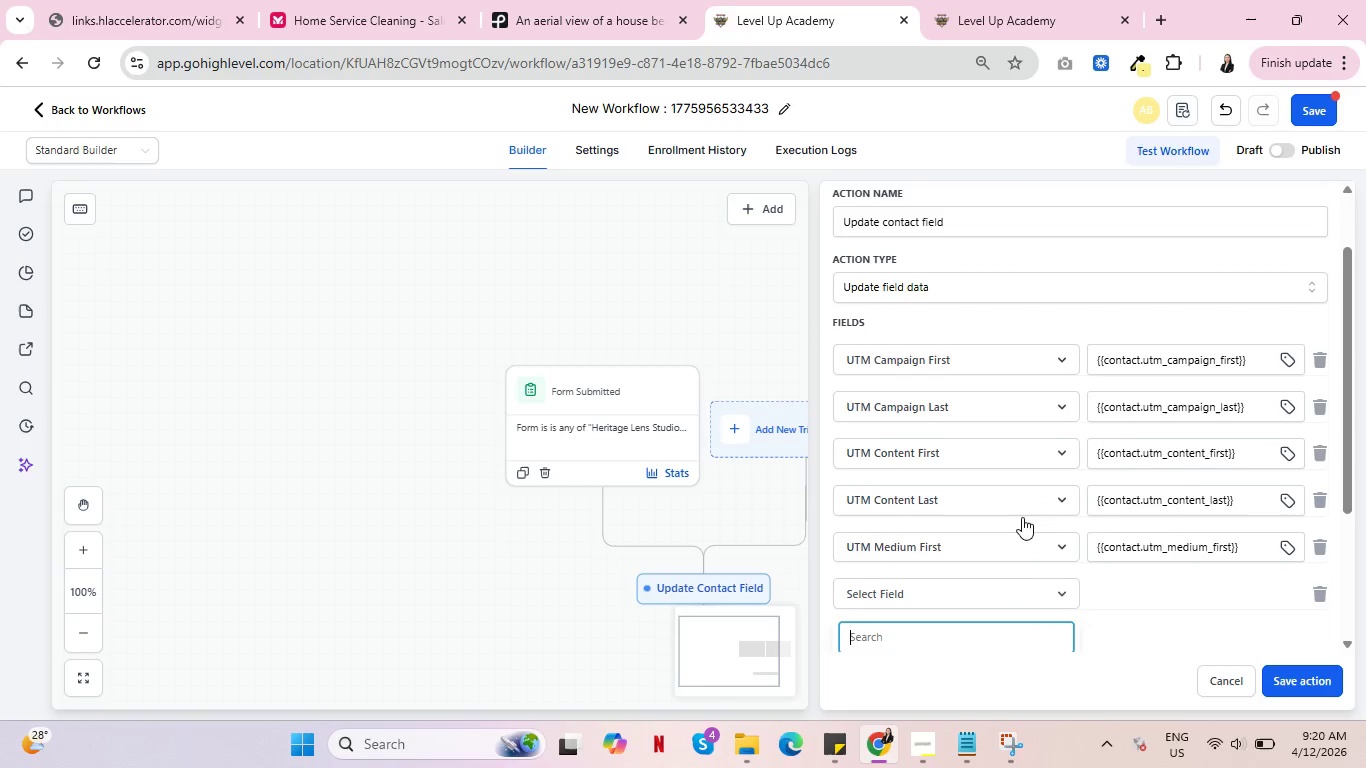 
scroll: coordinate [939, 539], scroll_direction: down, amount: 21.0
 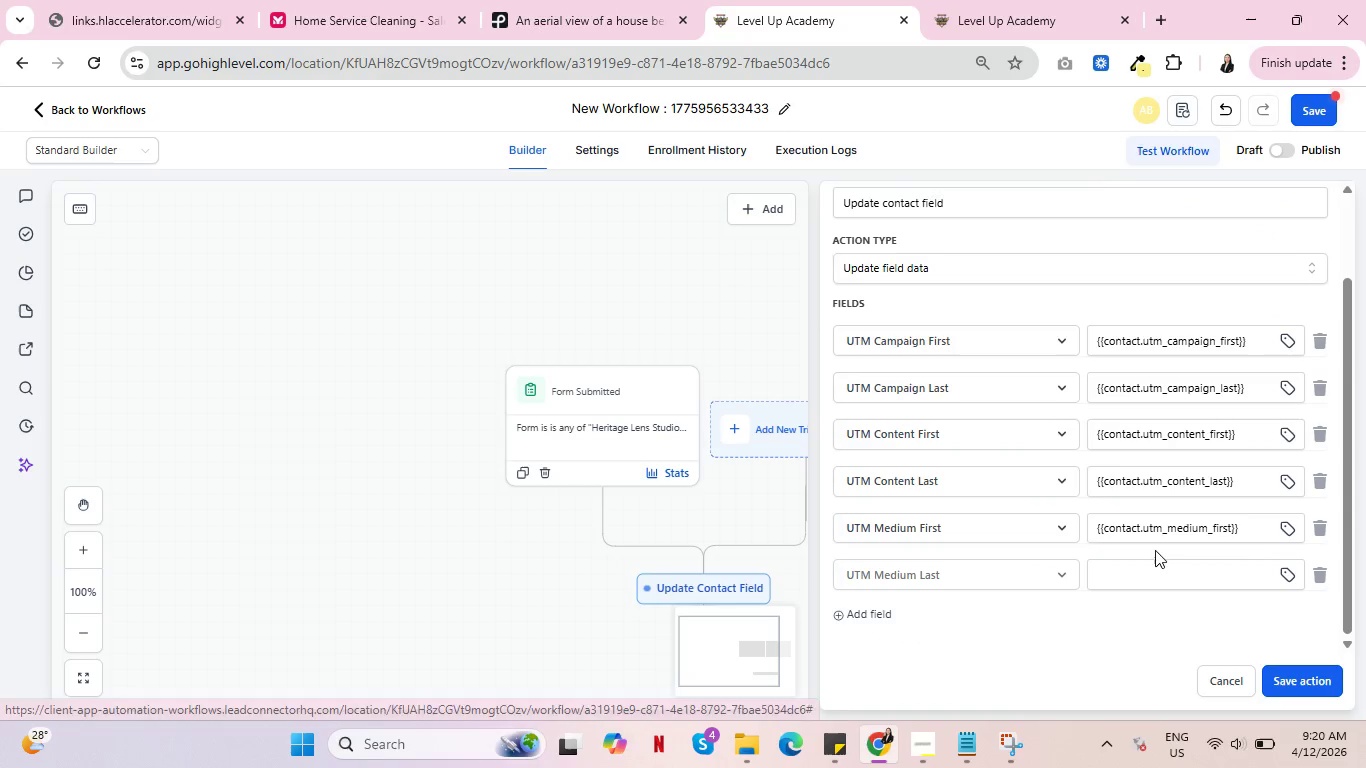 
left_click([1286, 572])
 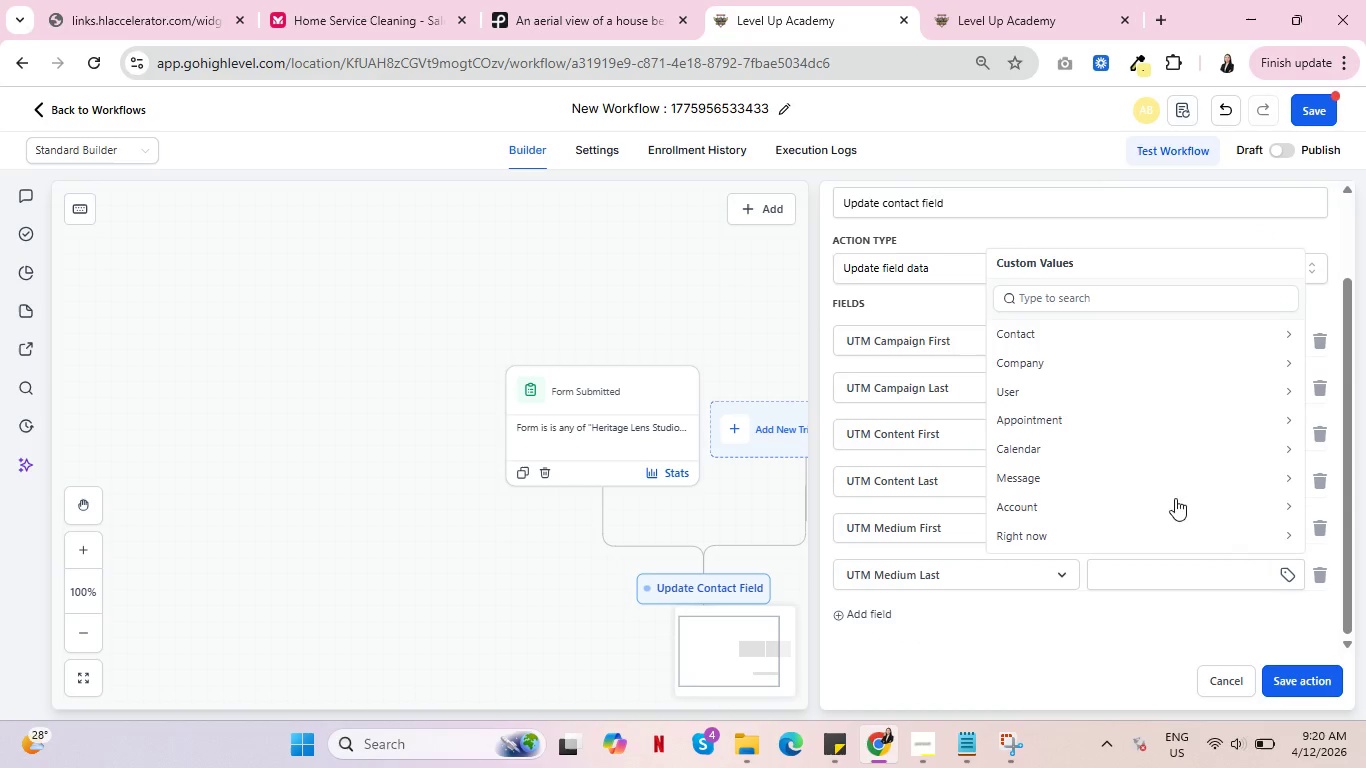 
scroll: coordinate [1104, 434], scroll_direction: down, amount: 3.0
 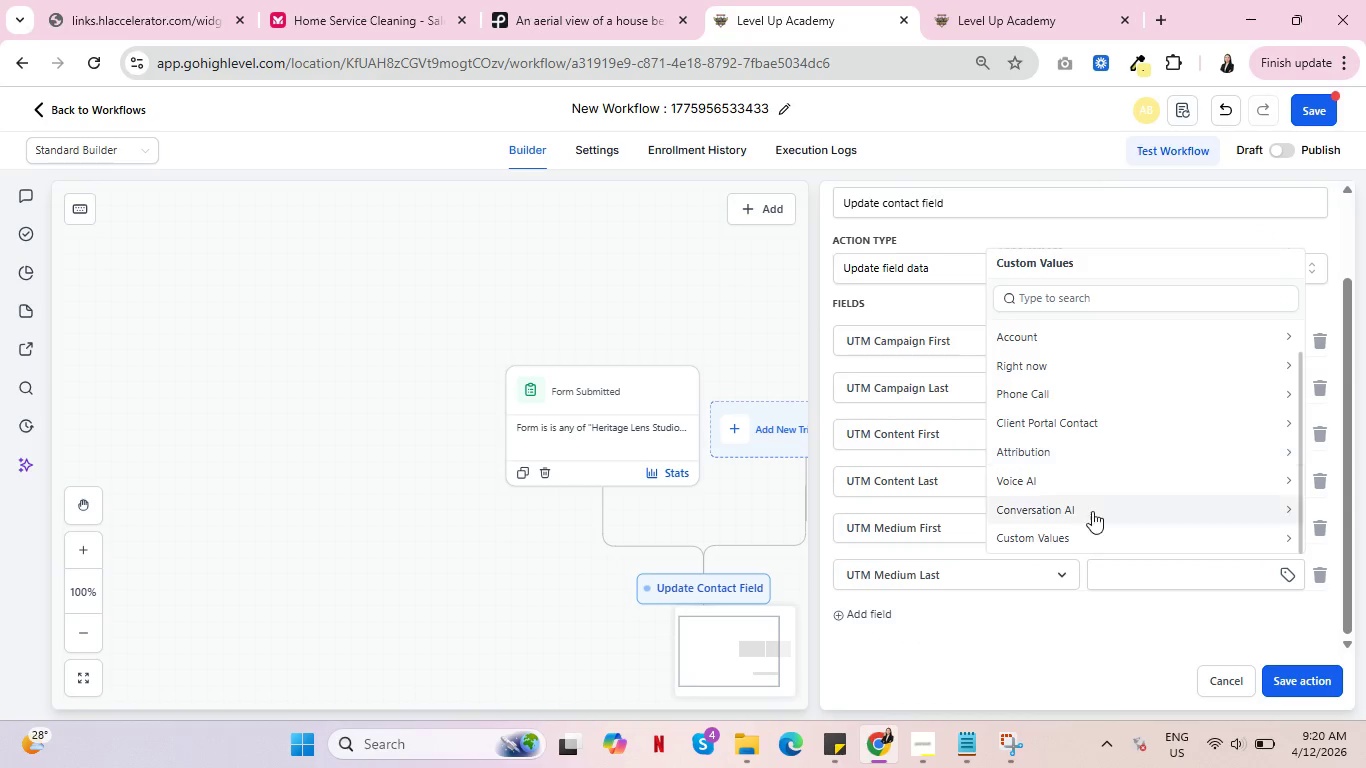 
scroll: coordinate [1120, 476], scroll_direction: up, amount: 6.0
 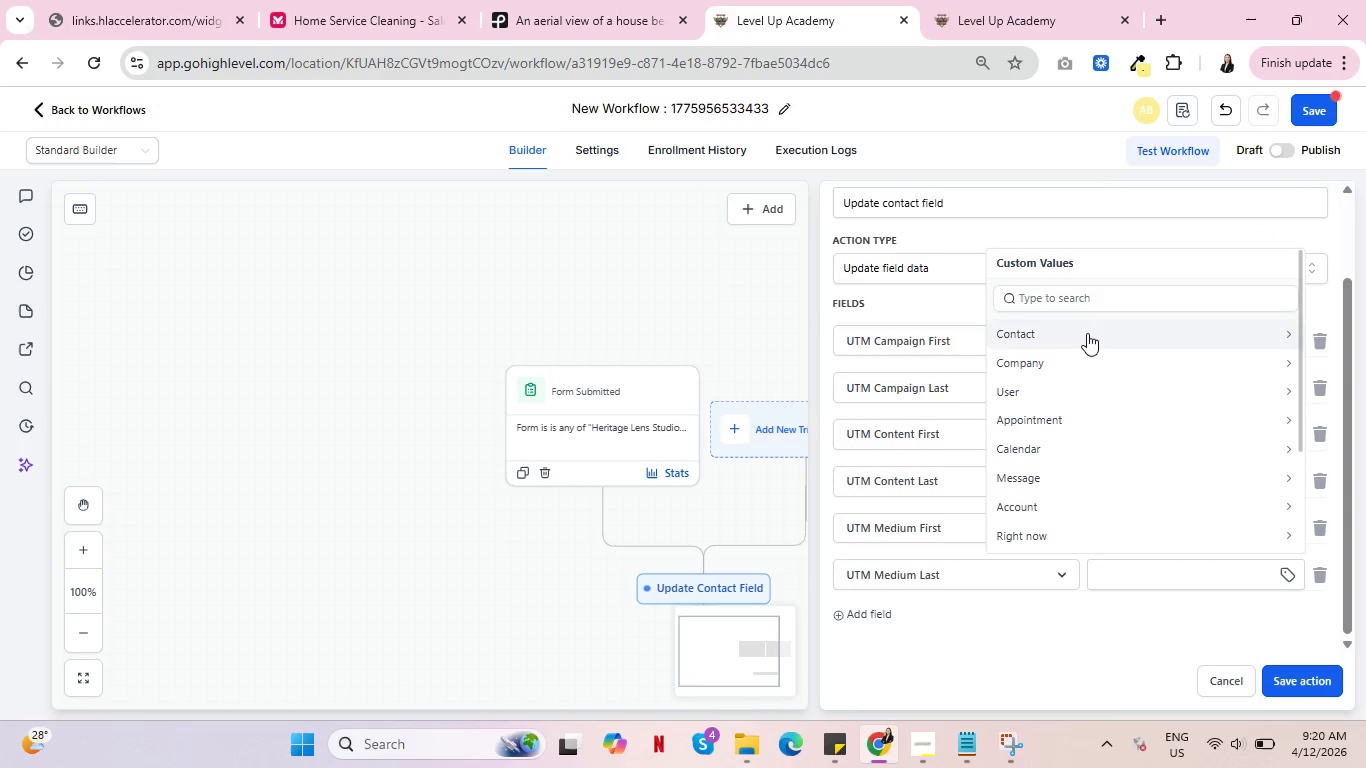 
left_click([1087, 333])
 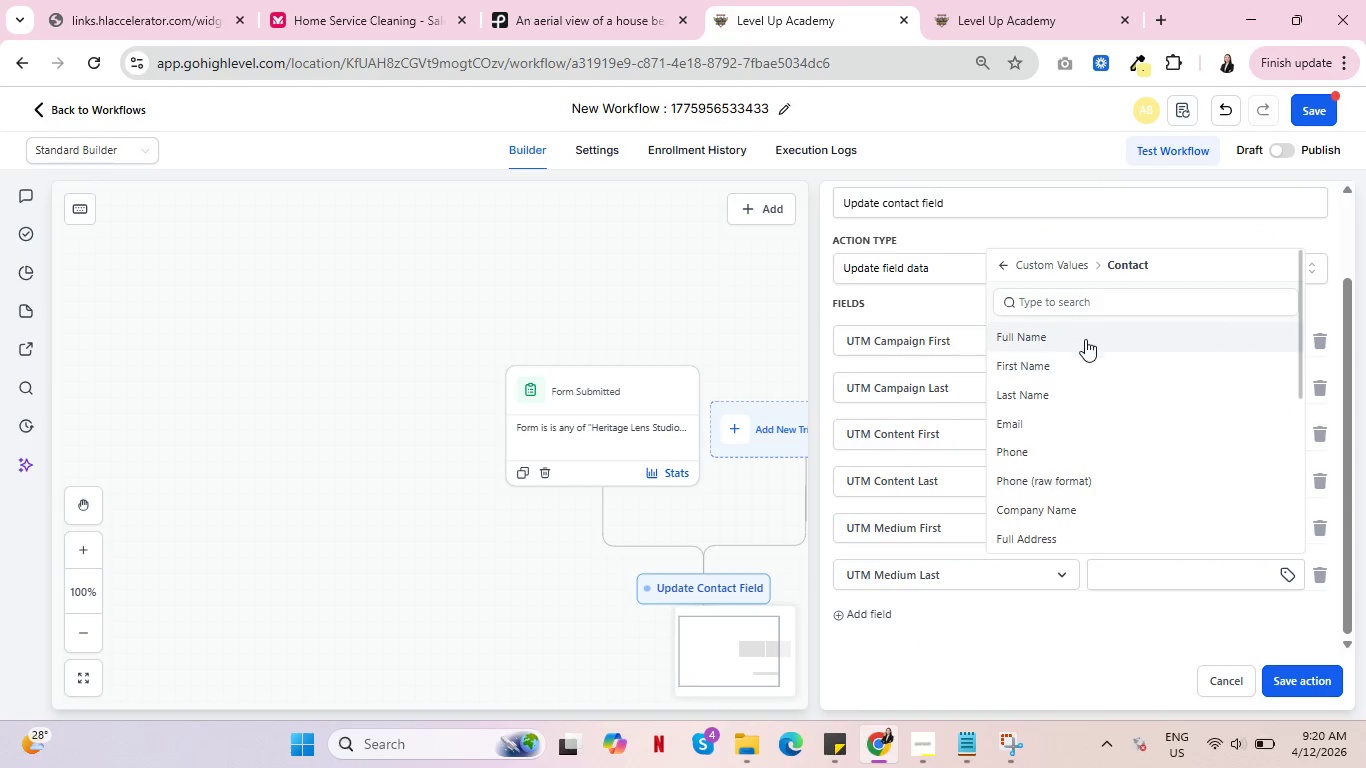 
scroll: coordinate [1101, 453], scroll_direction: down, amount: 7.0
 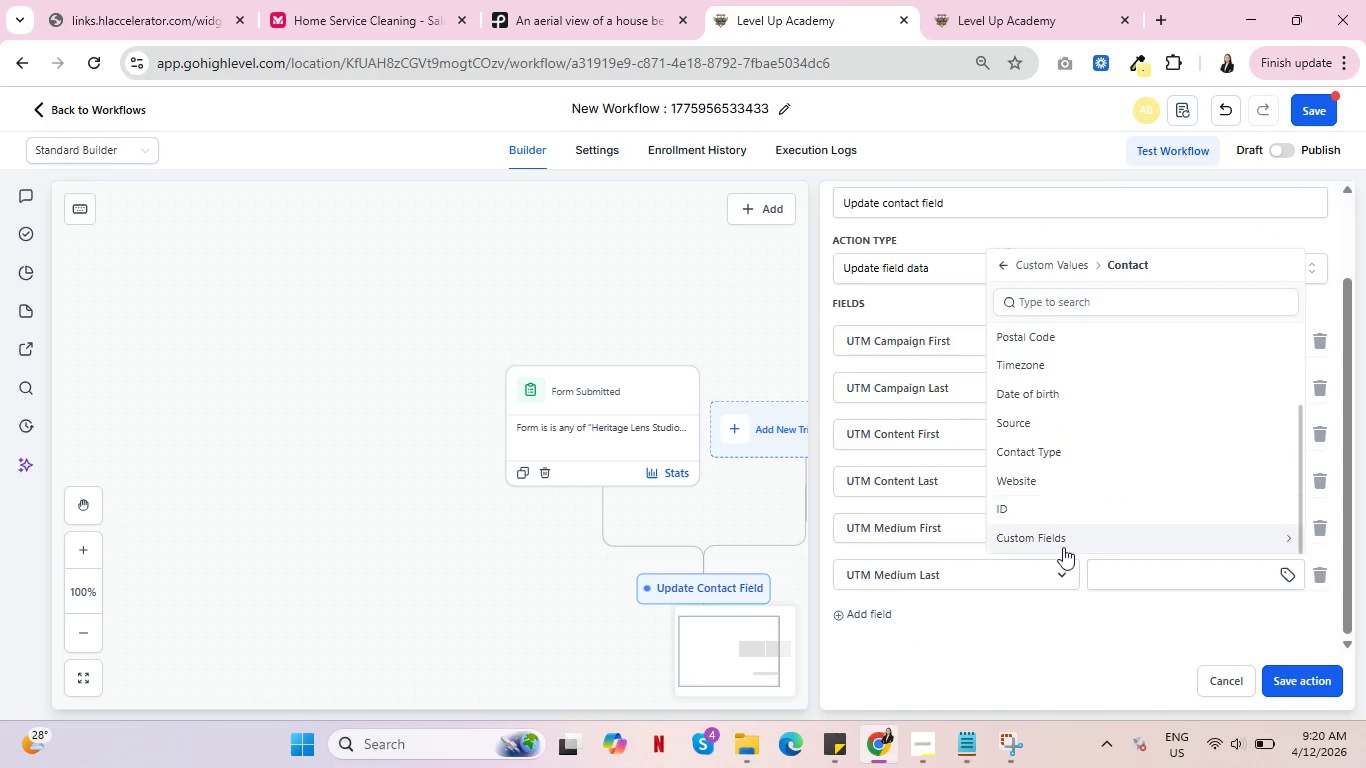 
left_click([1069, 534])
 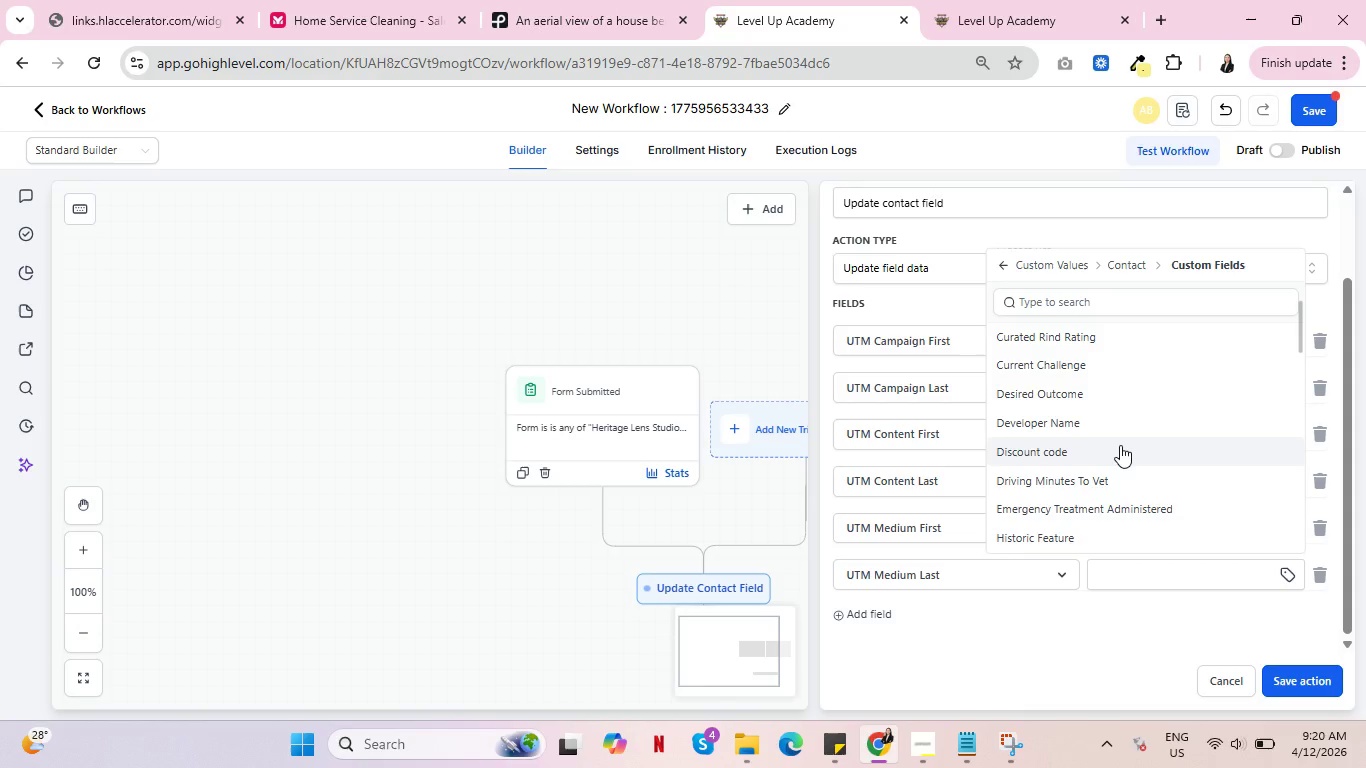 
scroll: coordinate [1126, 435], scroll_direction: down, amount: 12.0
 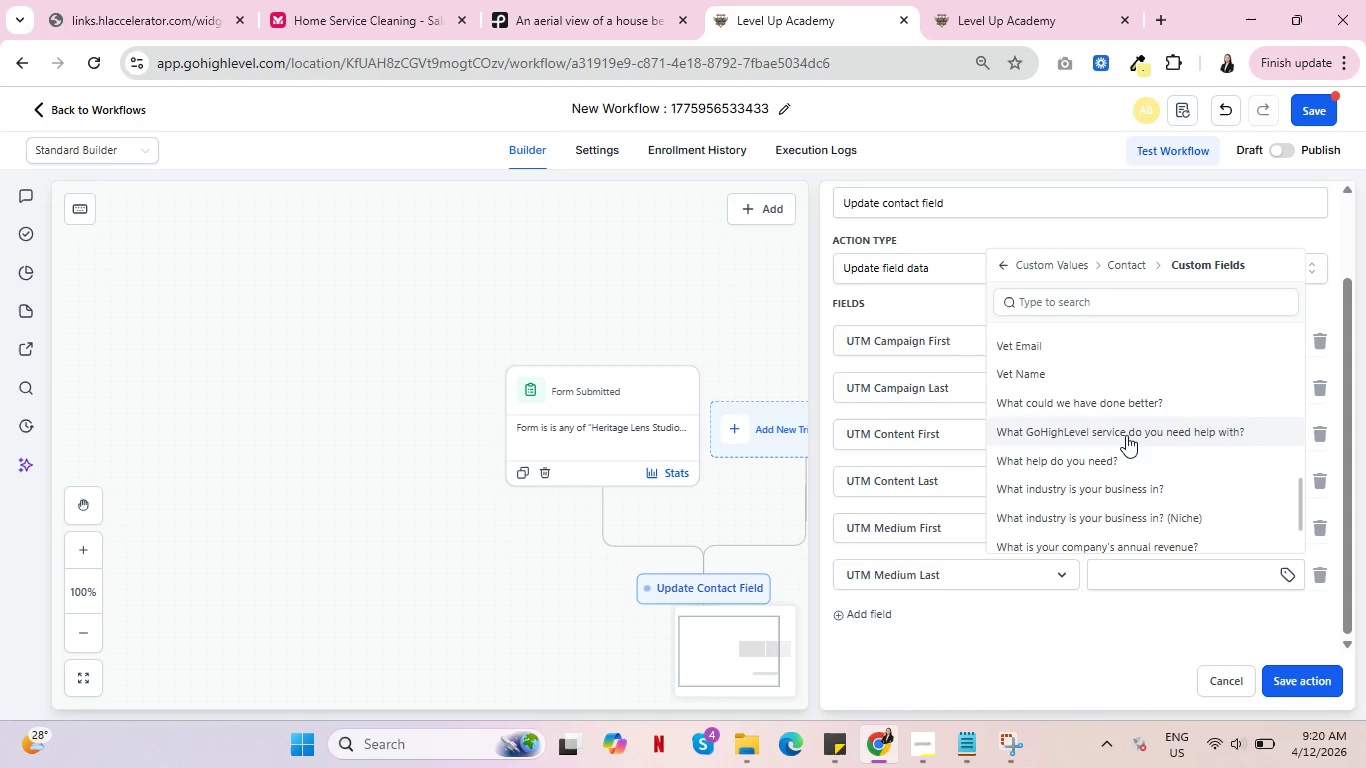 
scroll: coordinate [1126, 435], scroll_direction: up, amount: 2.0
 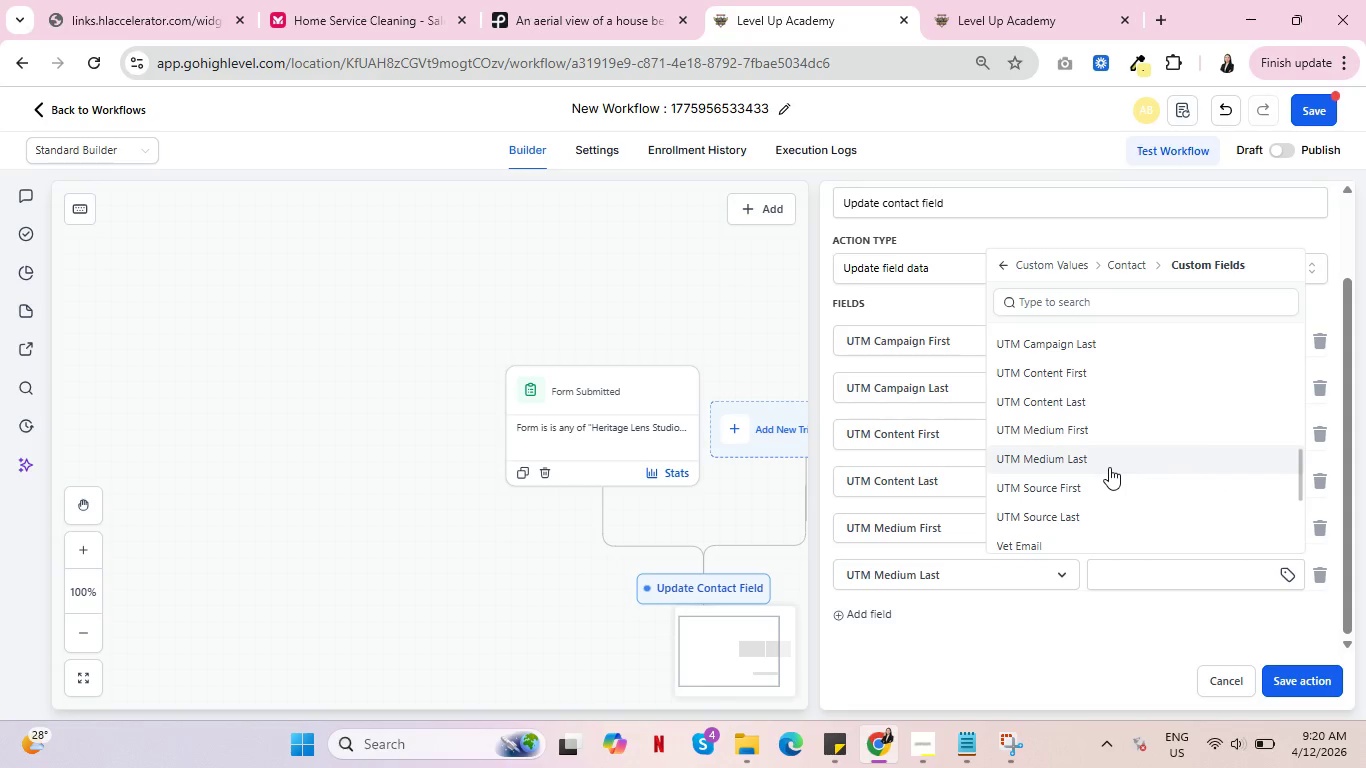 
left_click([1110, 459])
 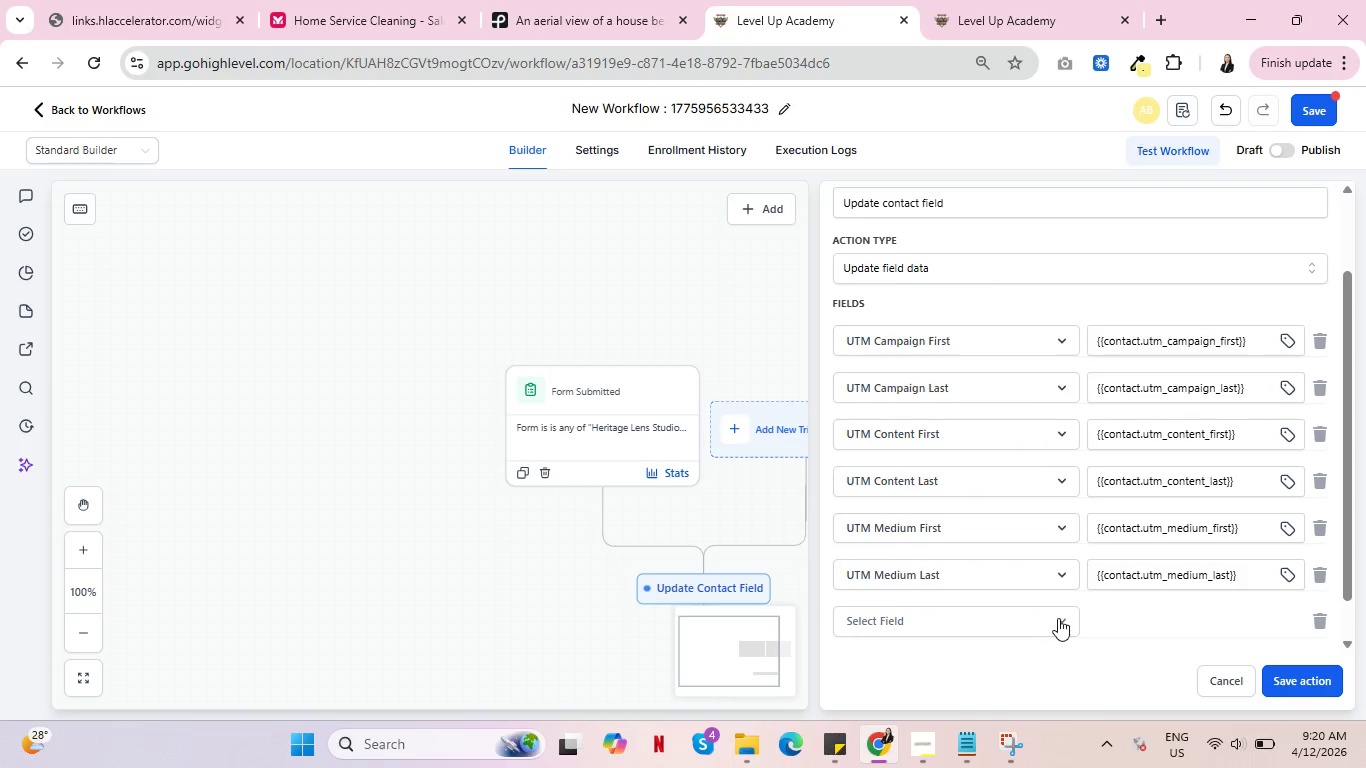 
scroll: coordinate [1010, 546], scroll_direction: down, amount: 2.0
 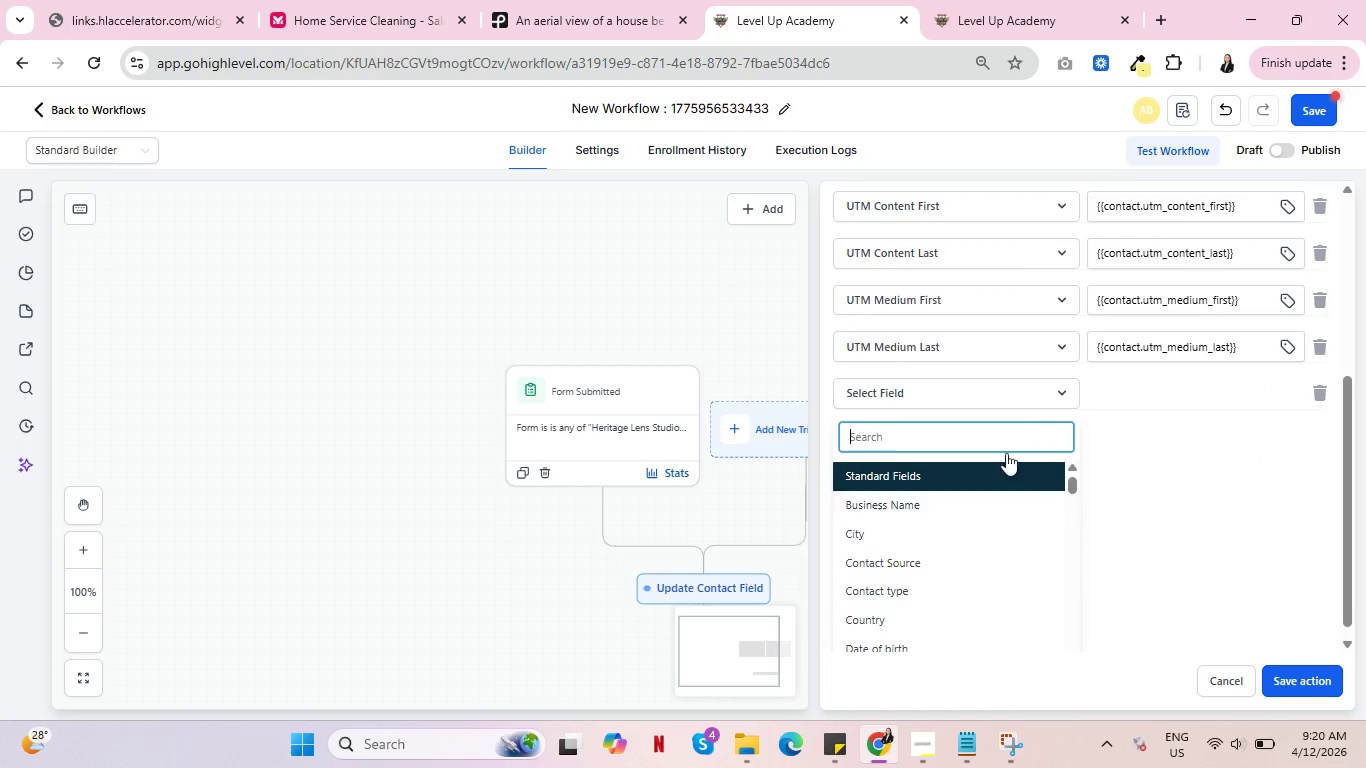 
left_click([1044, 386])
 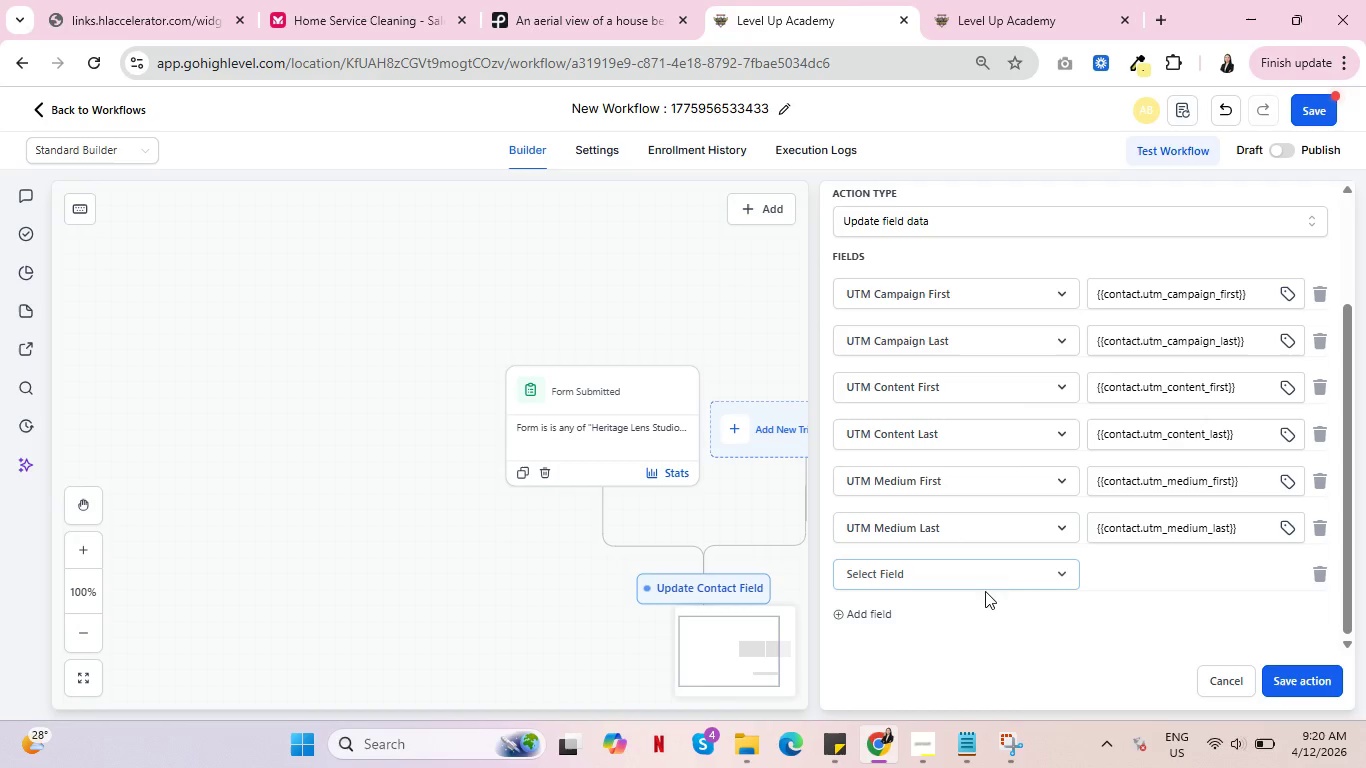 
left_click([1031, 575])
 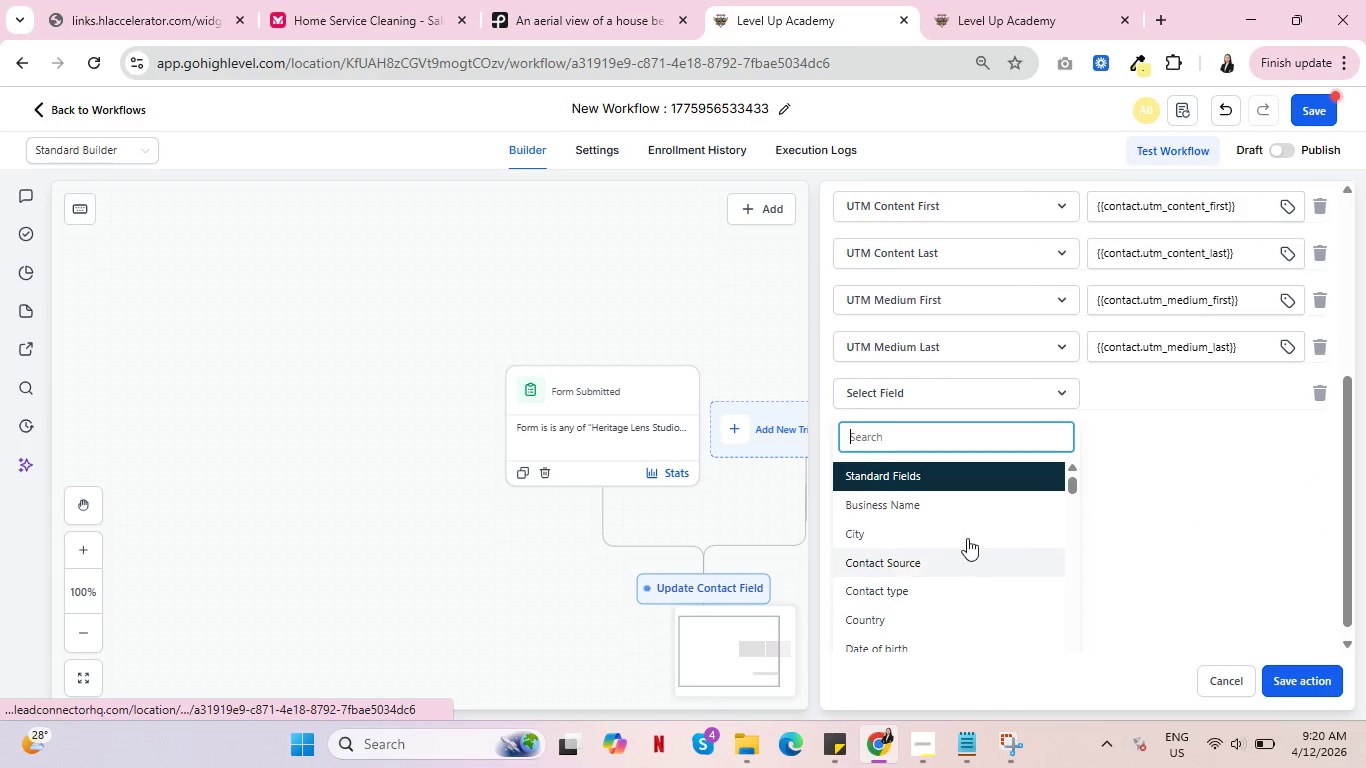 
scroll: coordinate [954, 544], scroll_direction: down, amount: 21.0
 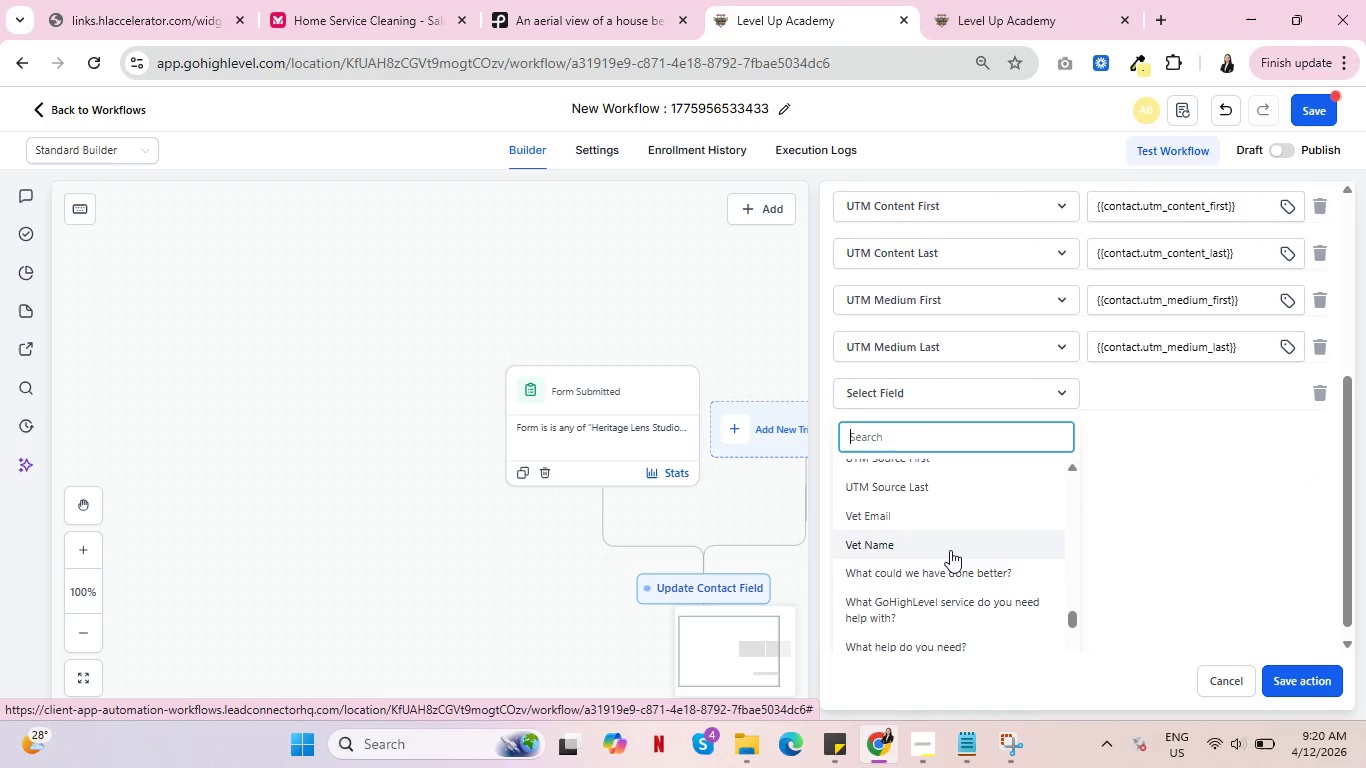 
scroll: coordinate [950, 550], scroll_direction: up, amount: 1.0
 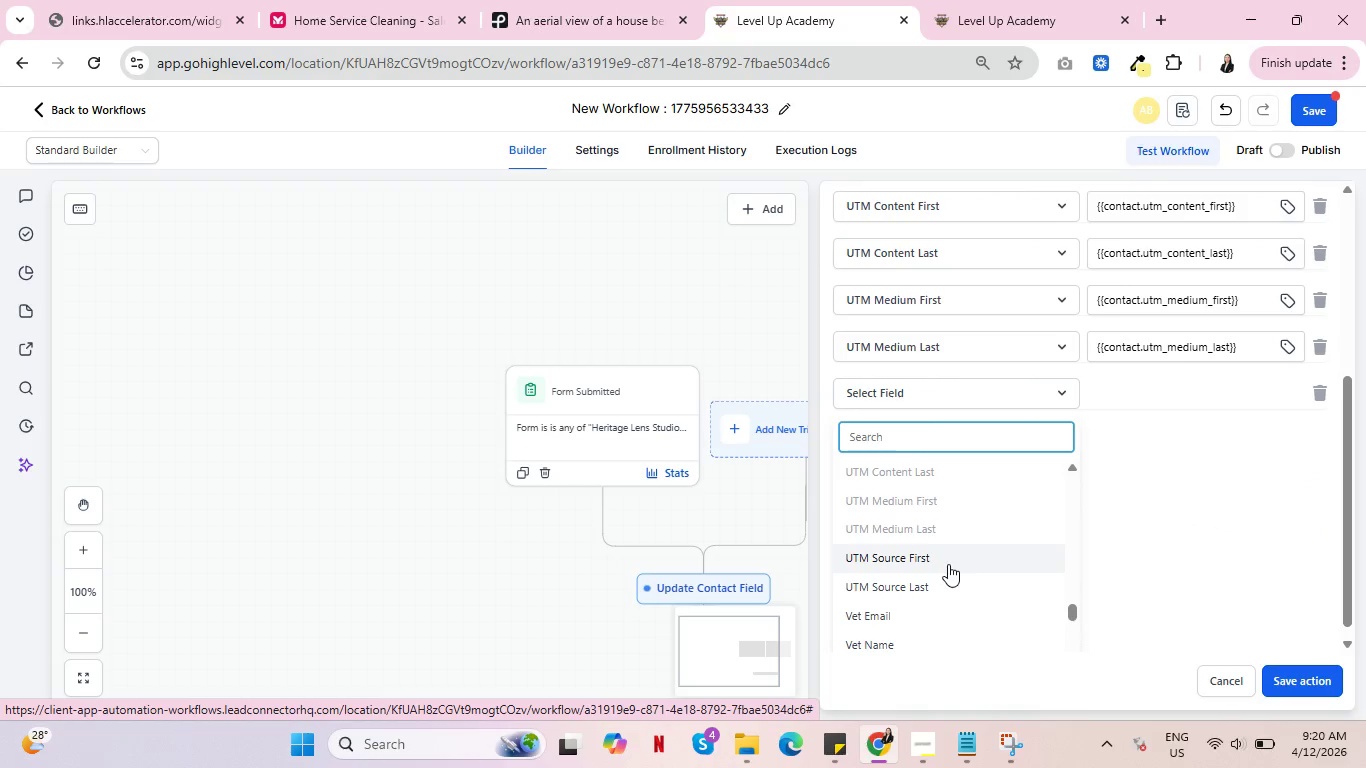 
left_click([948, 564])
 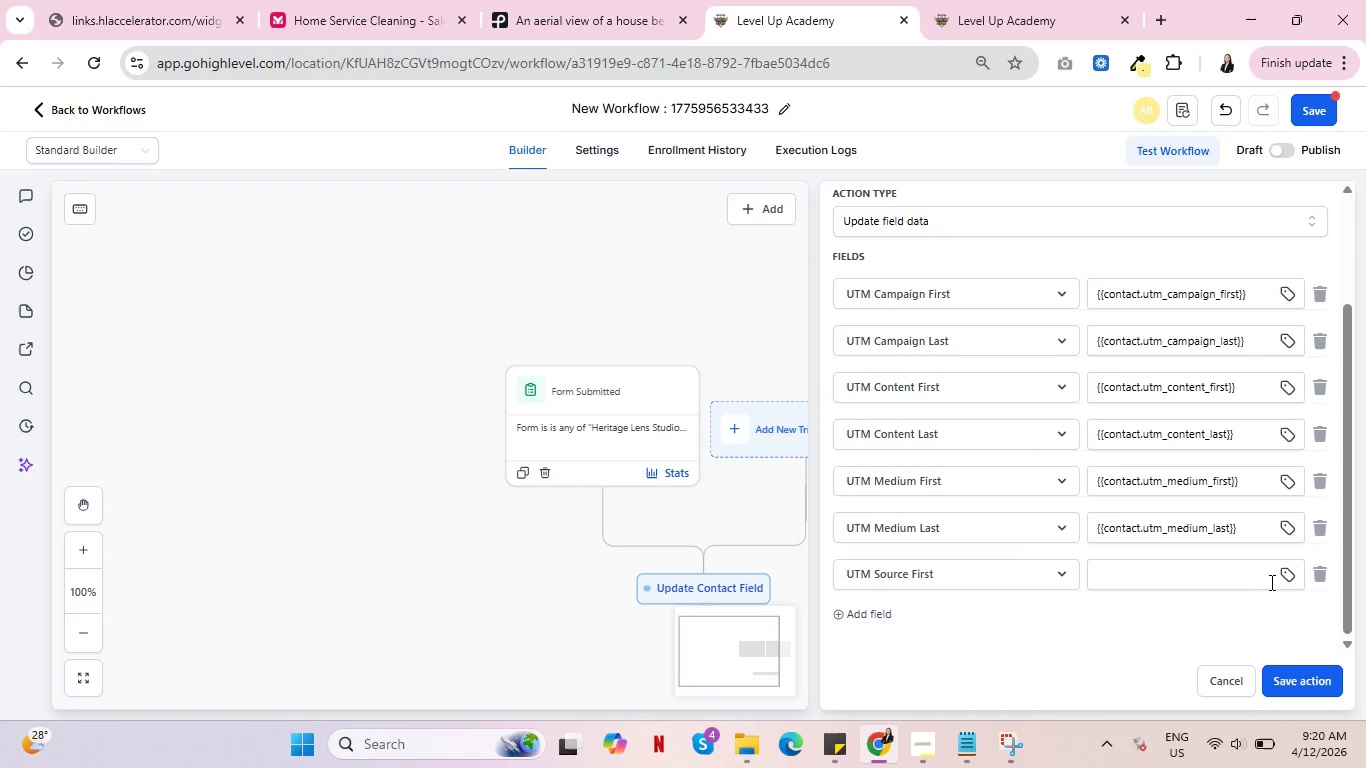 
left_click([1281, 578])
 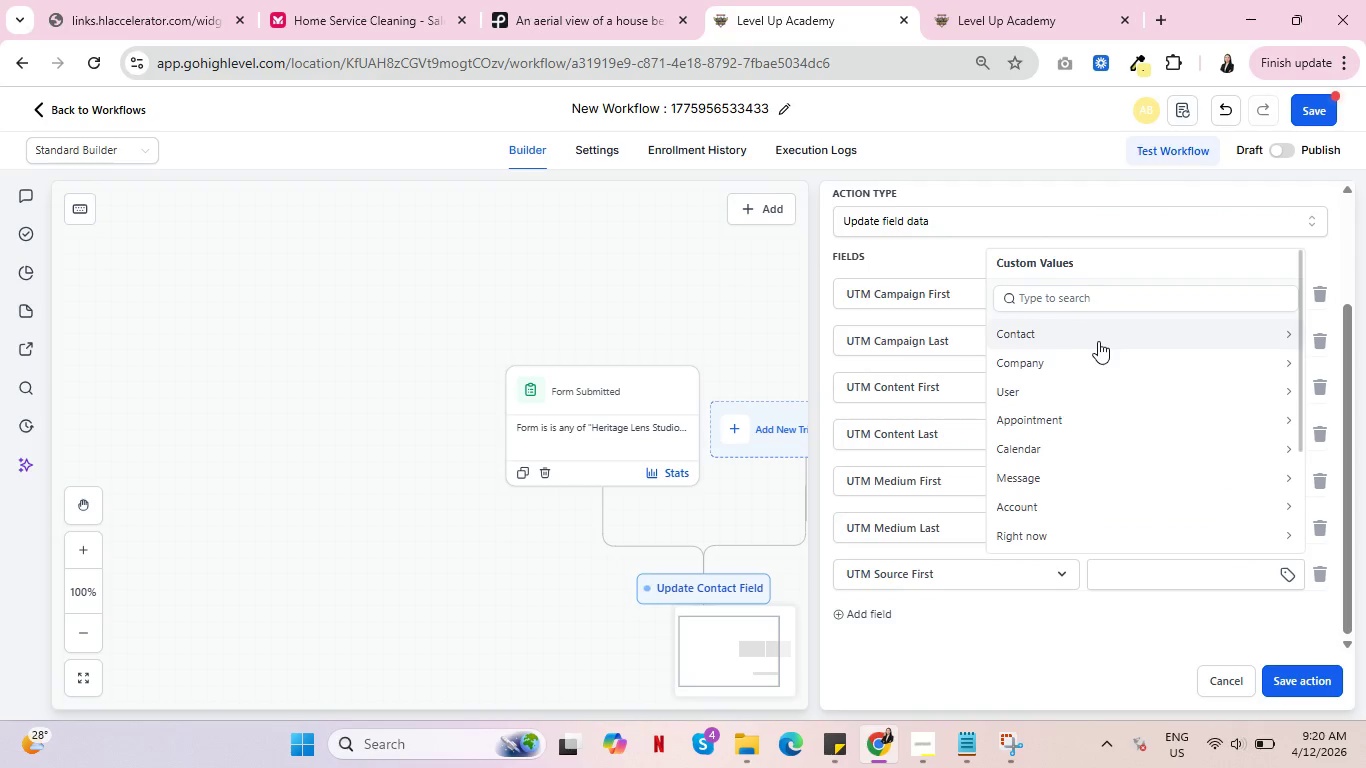 
scroll: coordinate [1122, 454], scroll_direction: down, amount: 5.0
 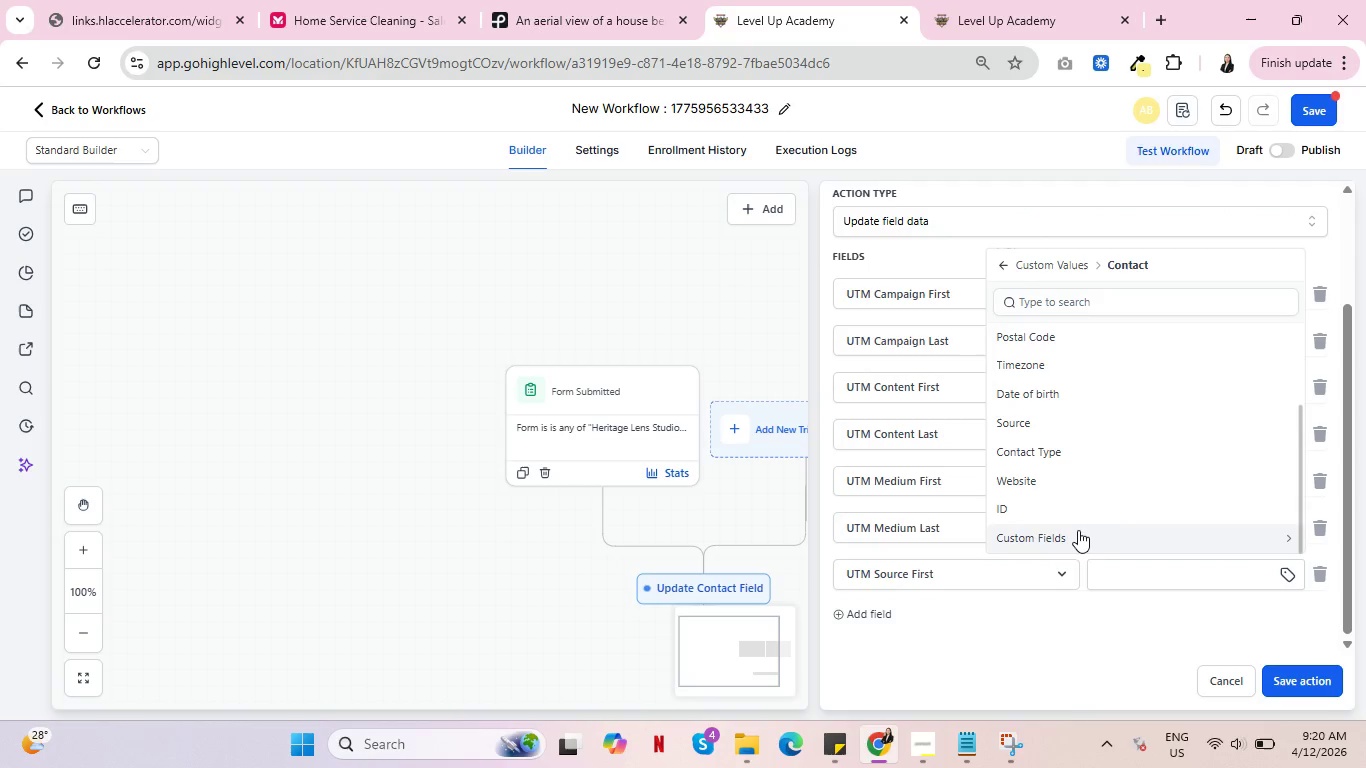 
left_click([1078, 531])
 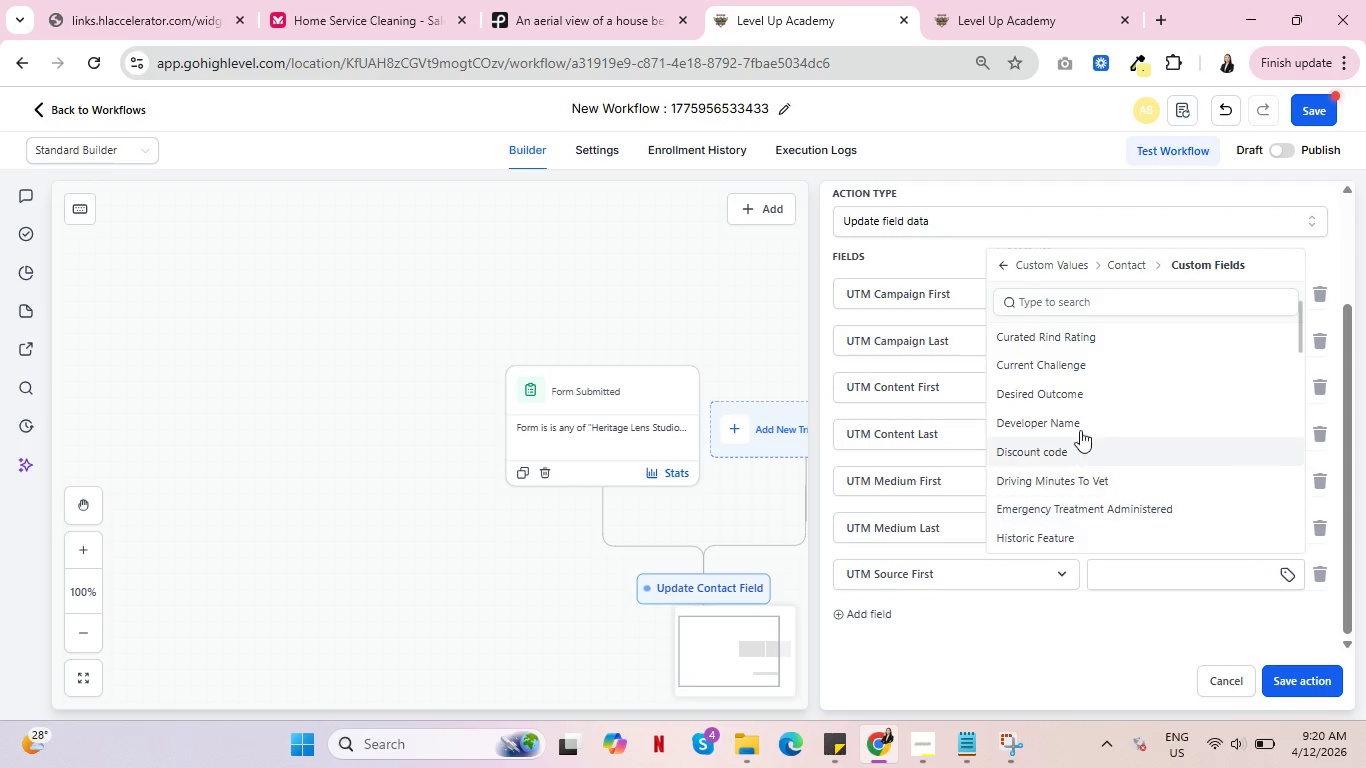 
scroll: coordinate [1102, 435], scroll_direction: down, amount: 11.0
 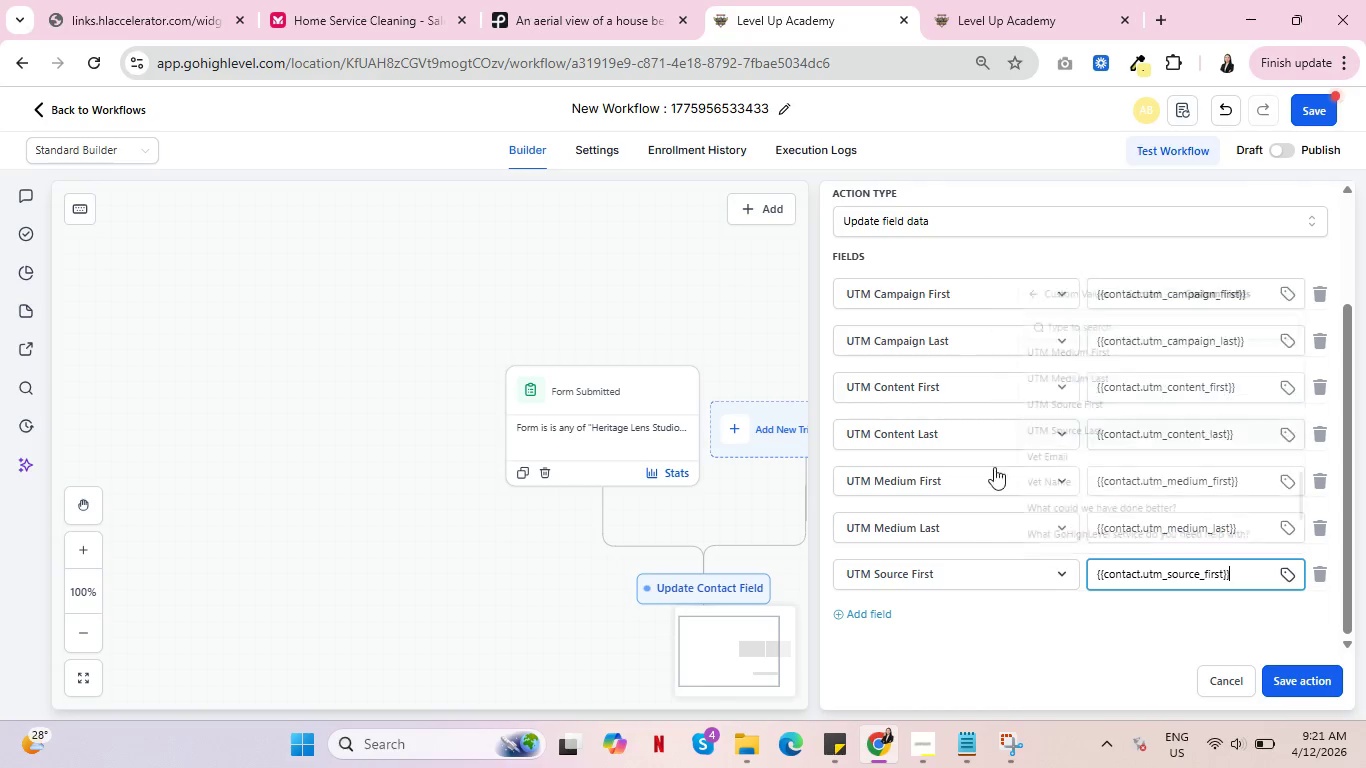 
left_click([884, 614])
 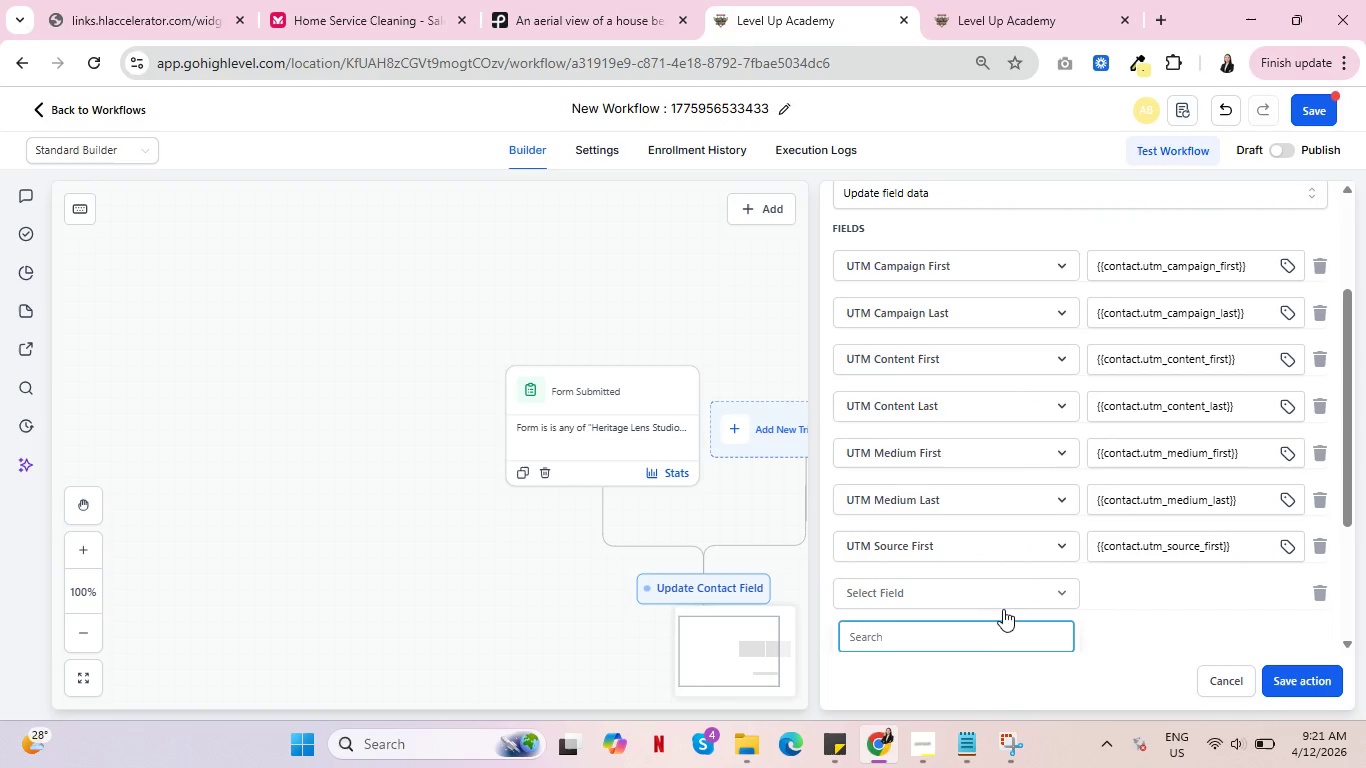 
scroll: coordinate [932, 556], scroll_direction: down, amount: 18.0
 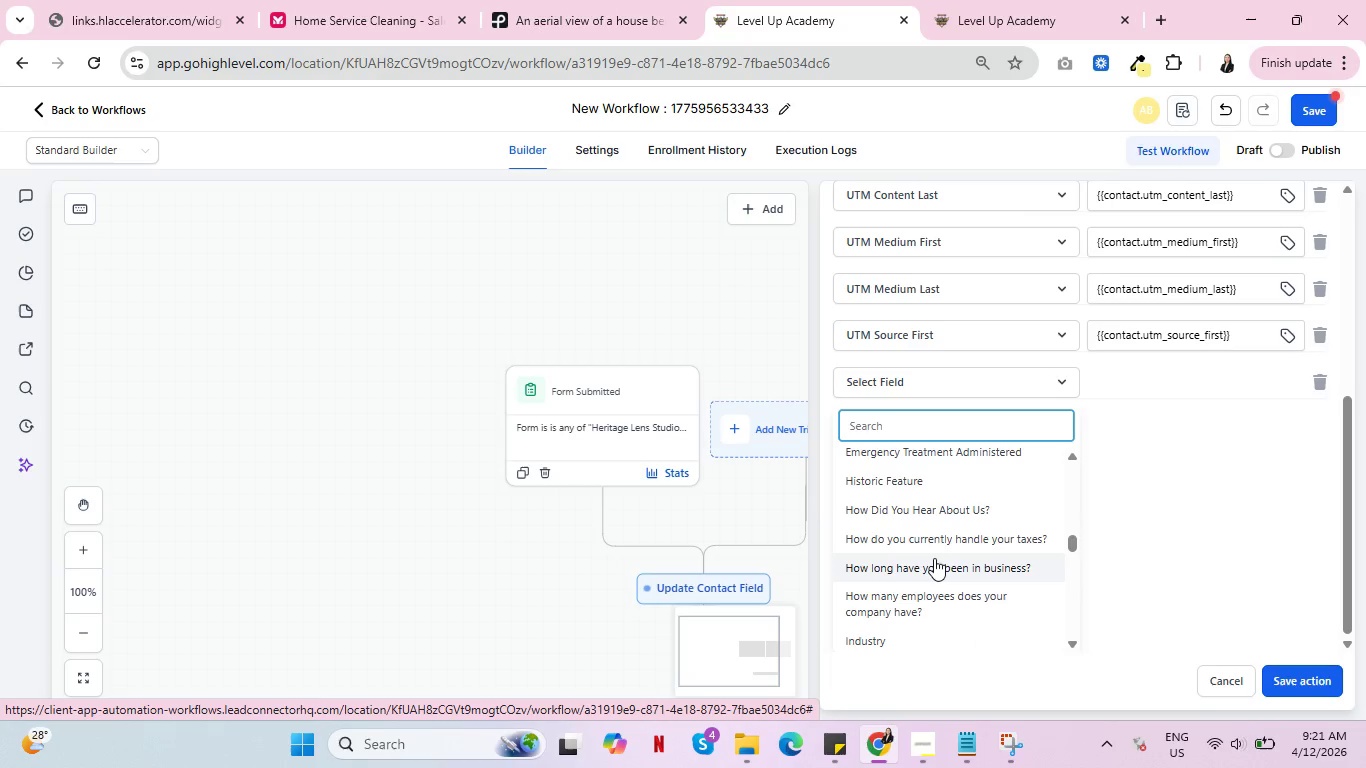 
wait(16.88)
 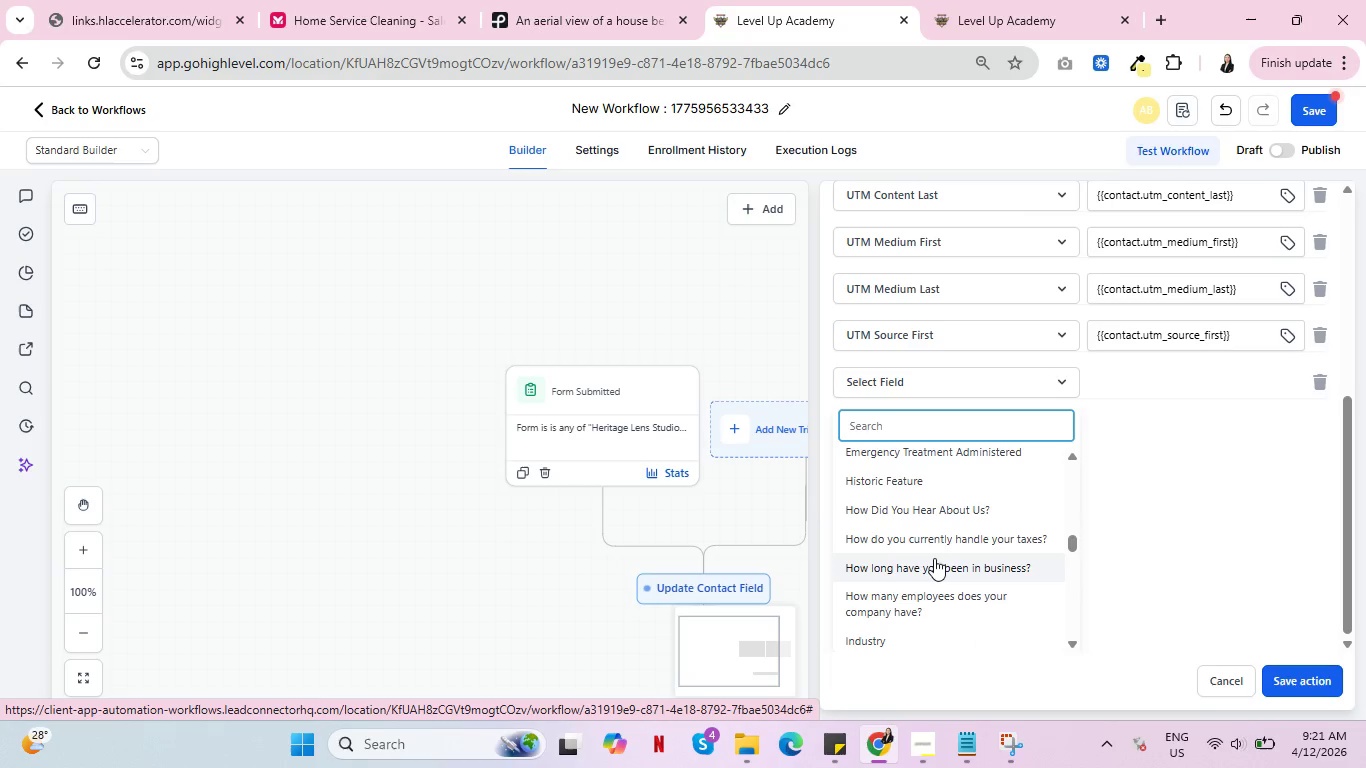 
scroll: coordinate [905, 581], scroll_direction: down, amount: 10.0
 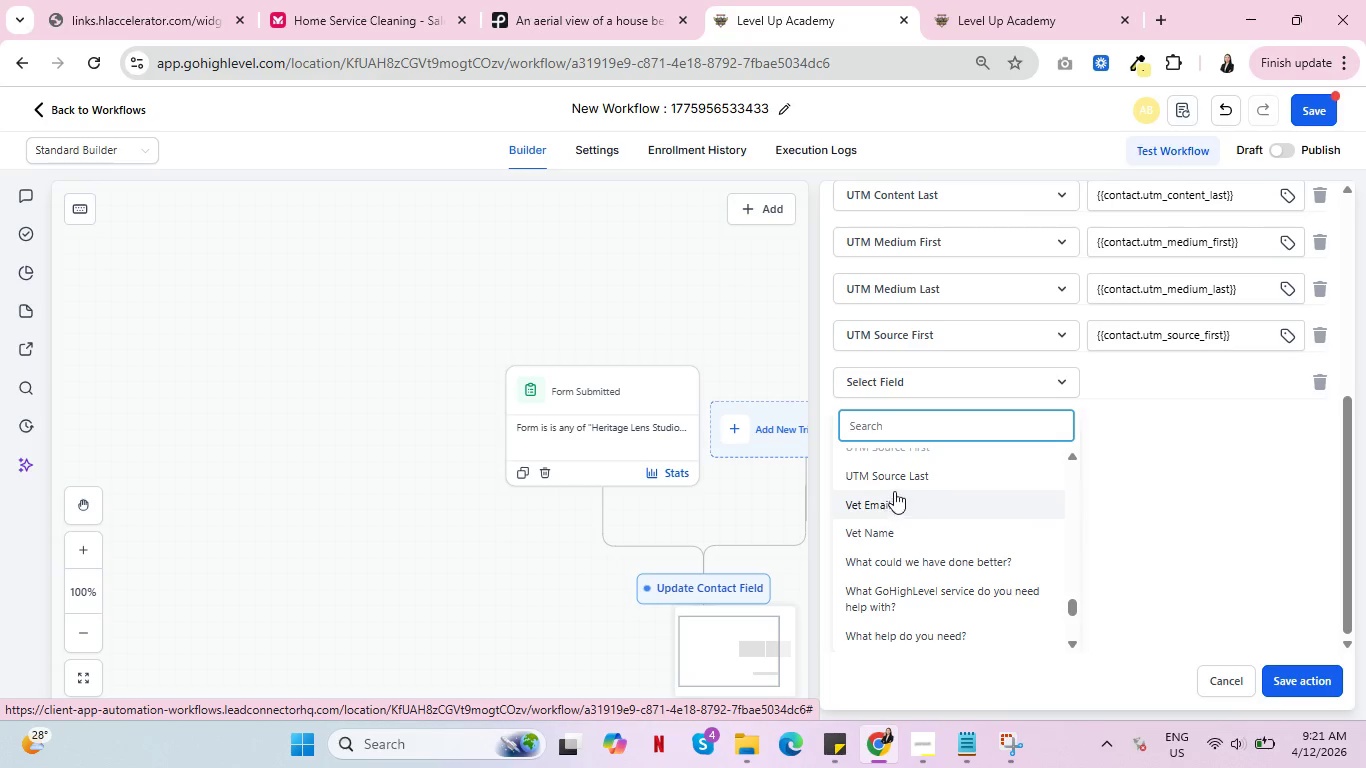 
left_click([903, 484])
 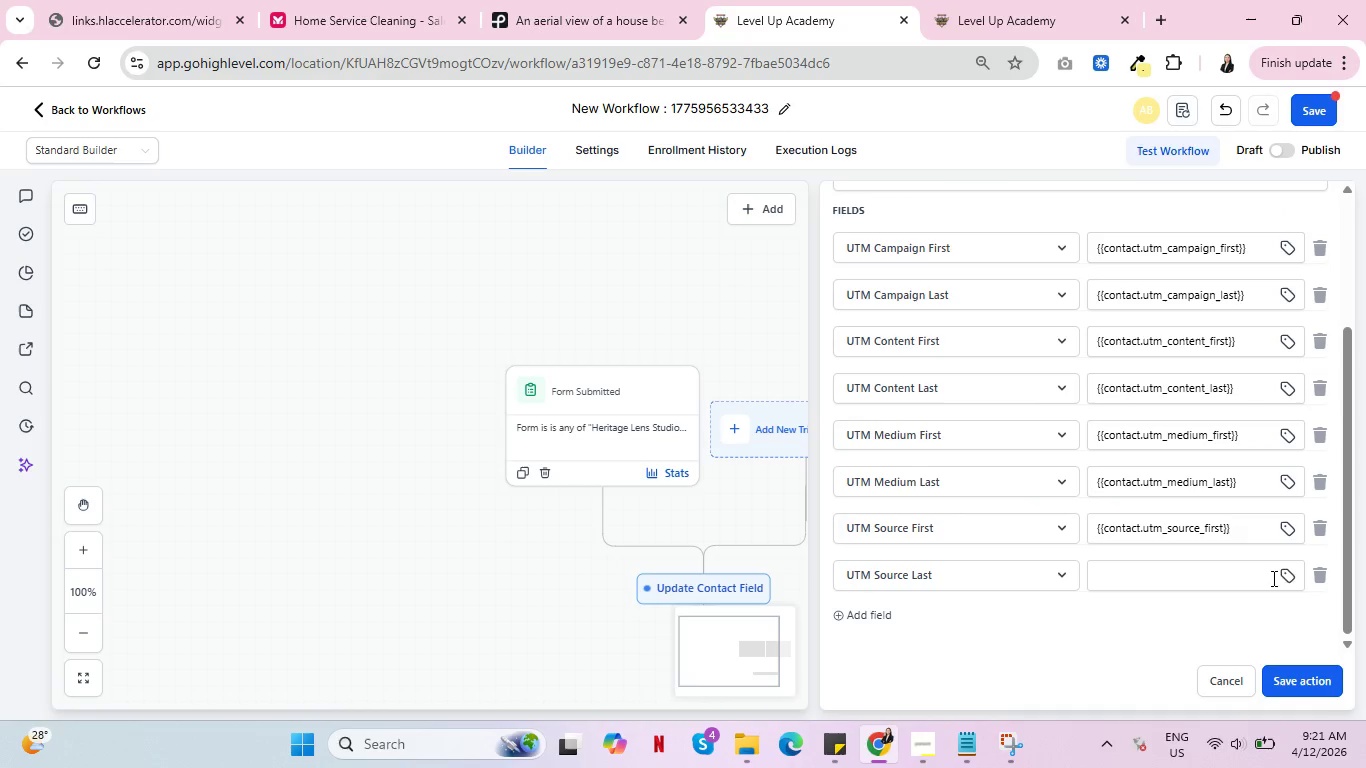 
left_click([1284, 568])
 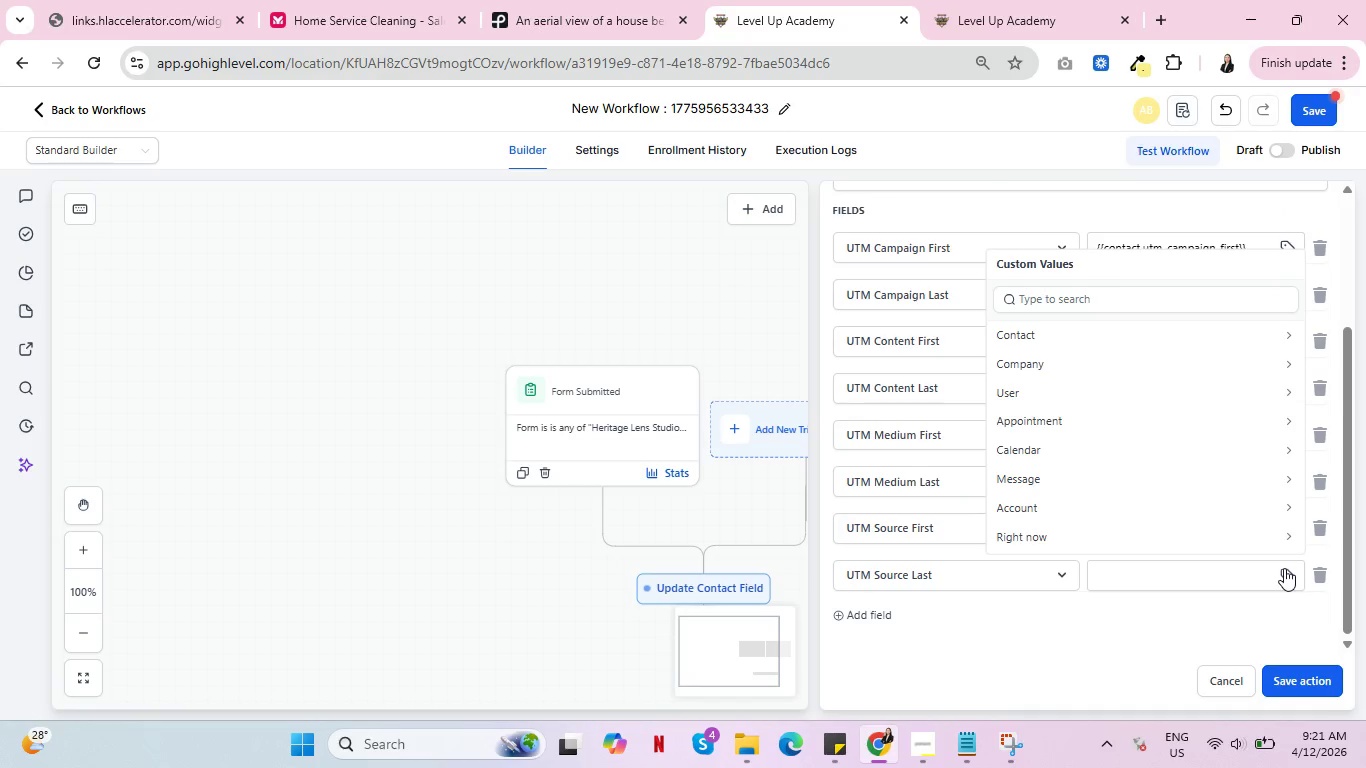 
scroll: coordinate [1145, 488], scroll_direction: down, amount: 8.0
 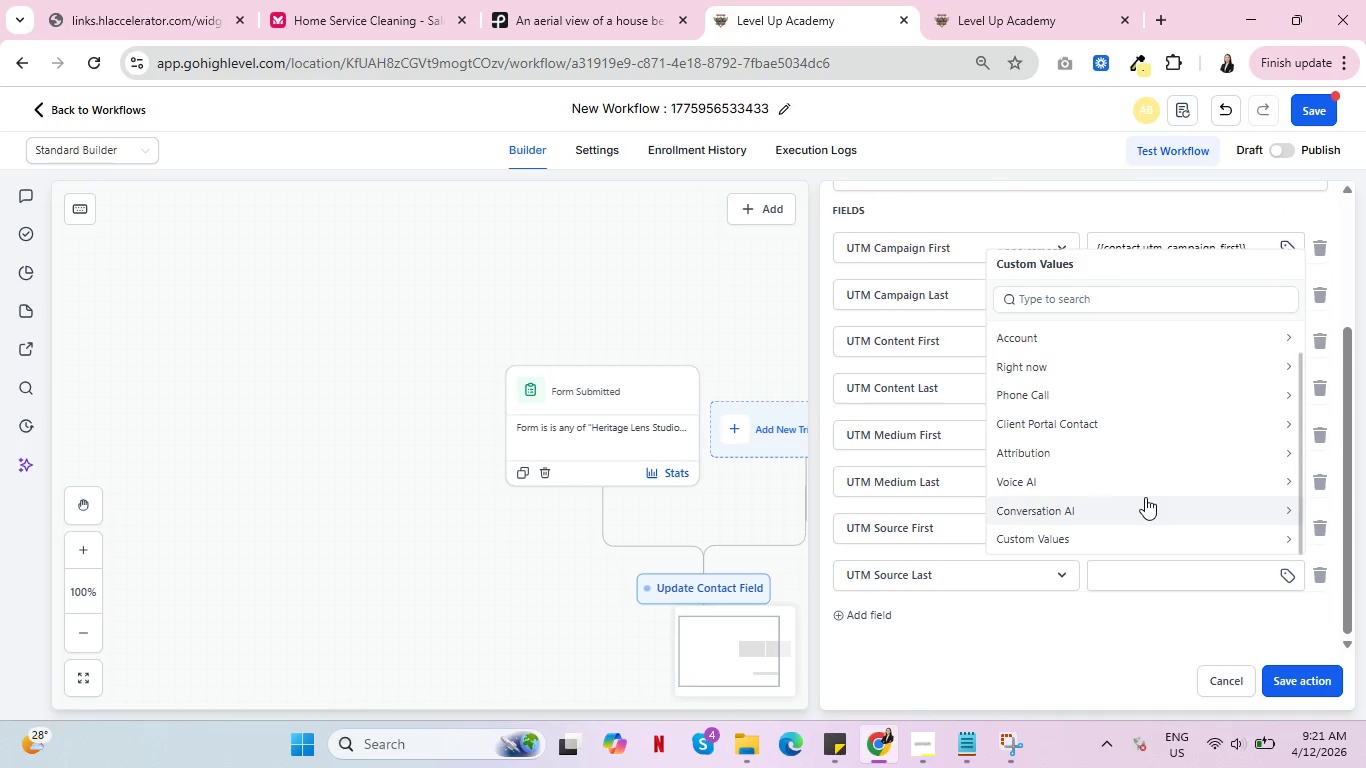 
scroll: coordinate [1145, 496], scroll_direction: up, amount: 2.0
 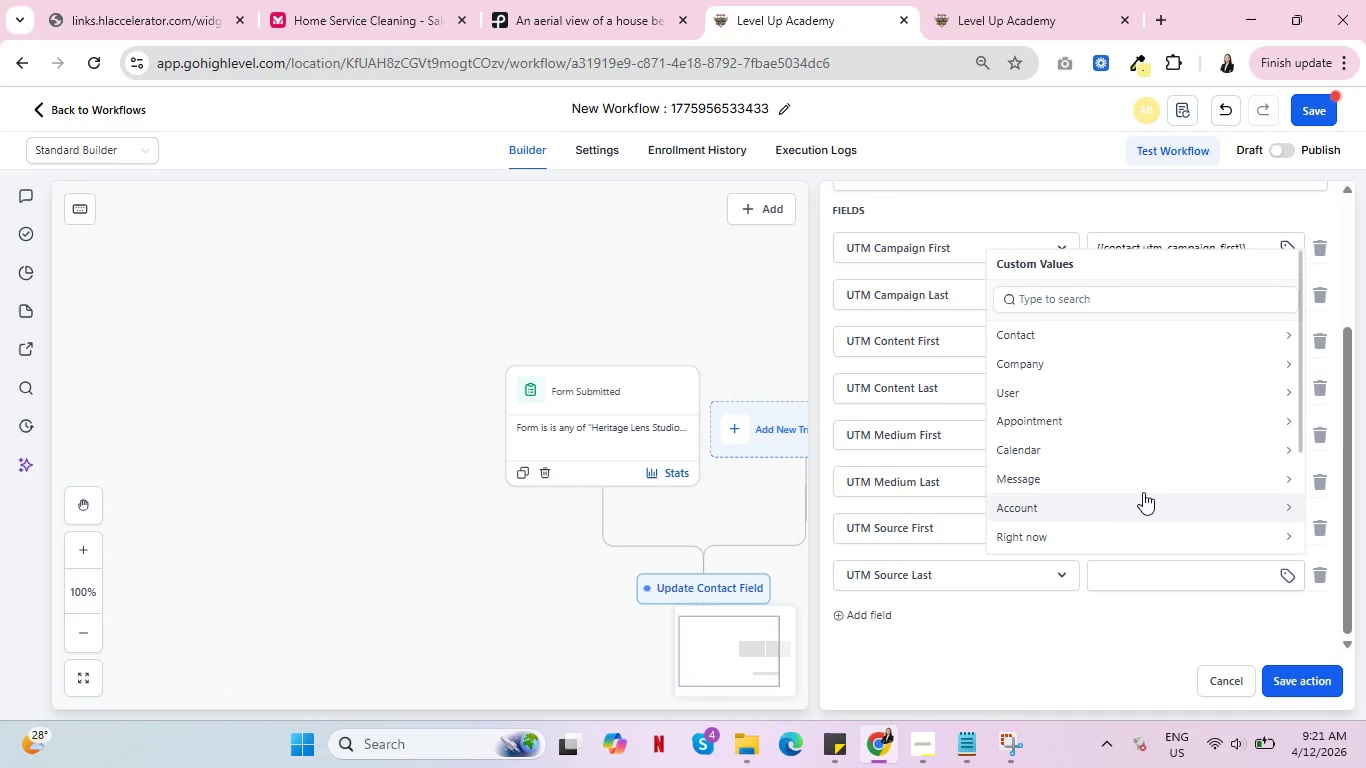 
scroll: coordinate [1124, 456], scroll_direction: down, amount: 5.0
 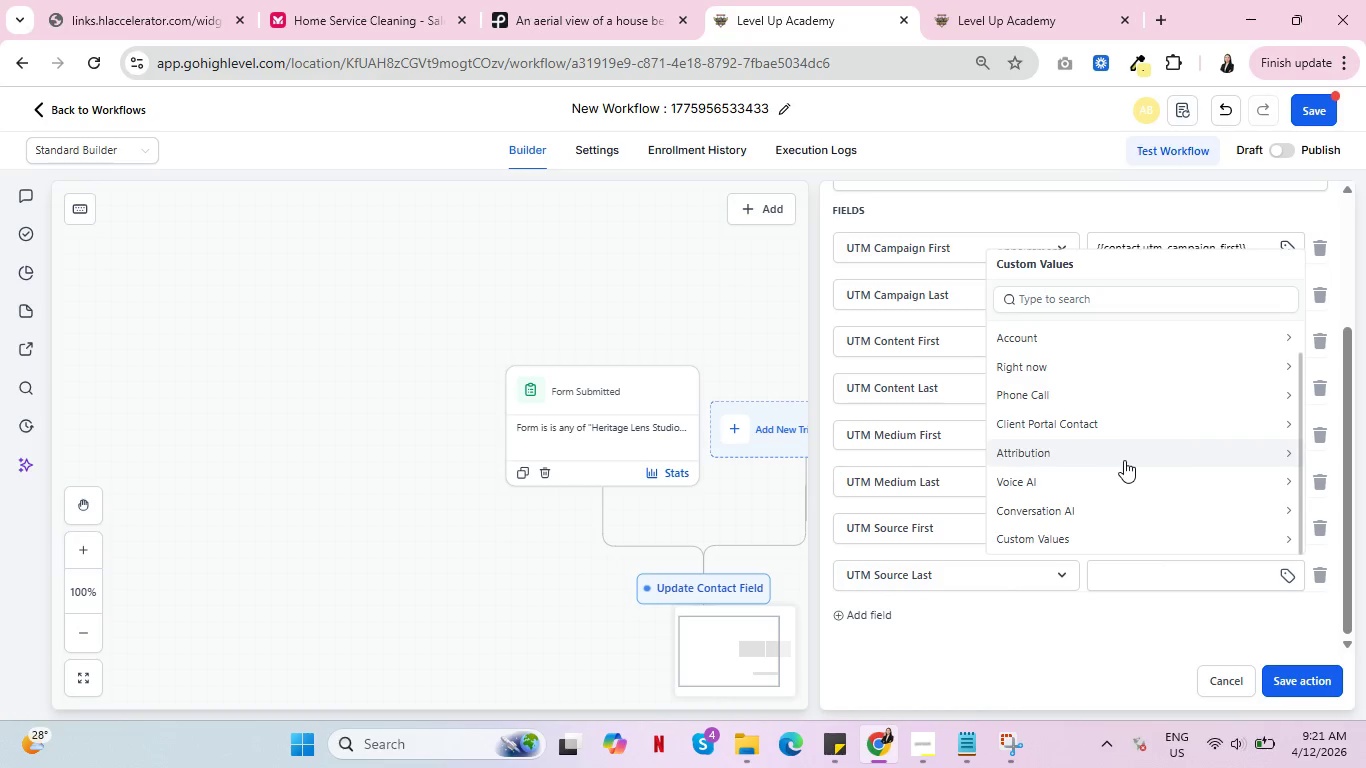 
scroll: coordinate [1124, 460], scroll_direction: up, amount: 4.0
 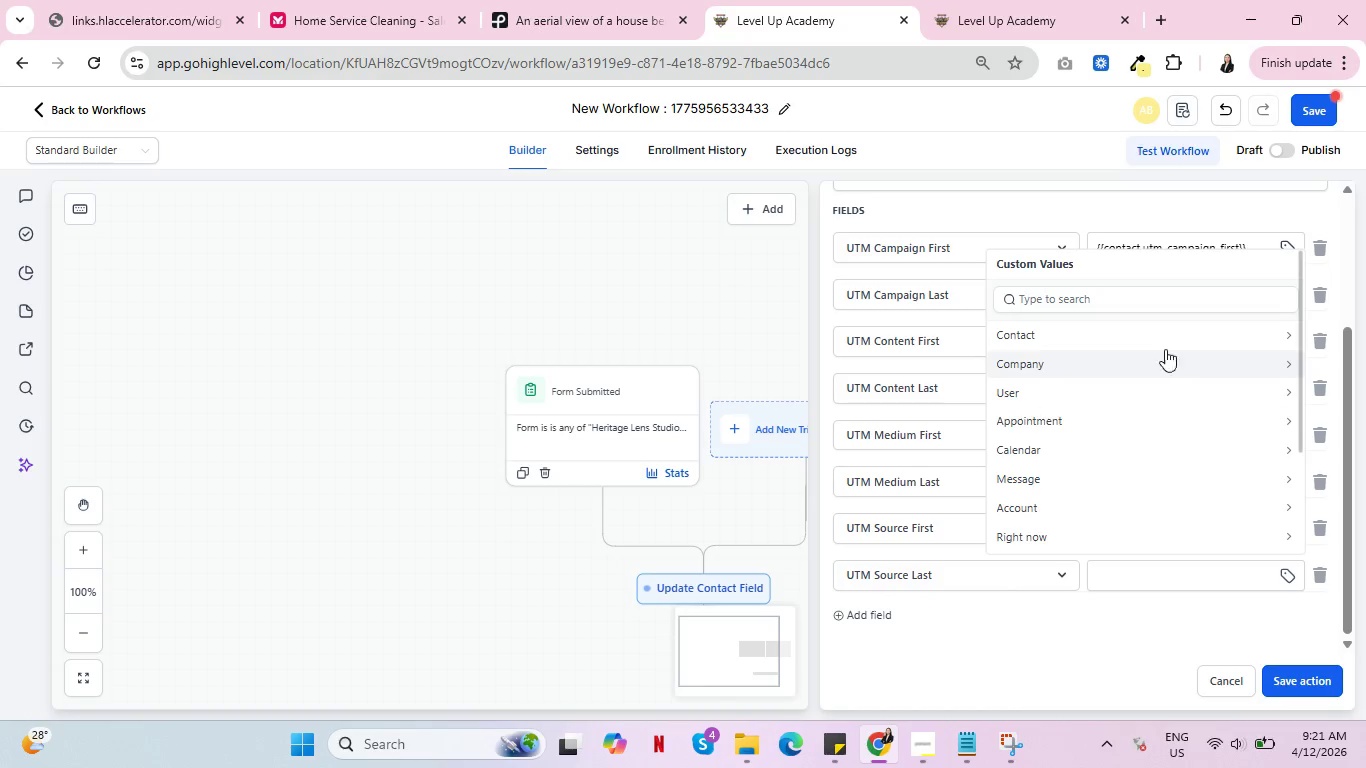 
left_click([1148, 338])
 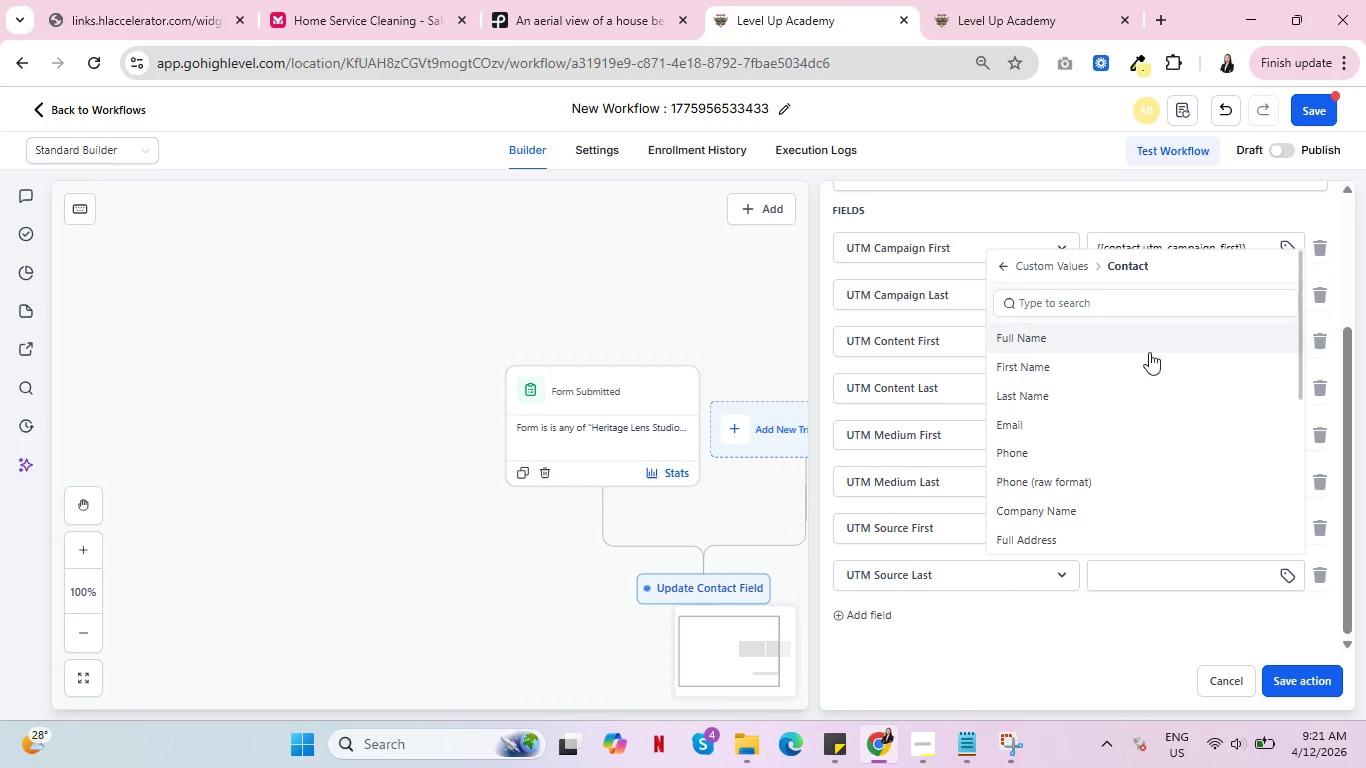 
scroll: coordinate [1125, 434], scroll_direction: down, amount: 17.0
 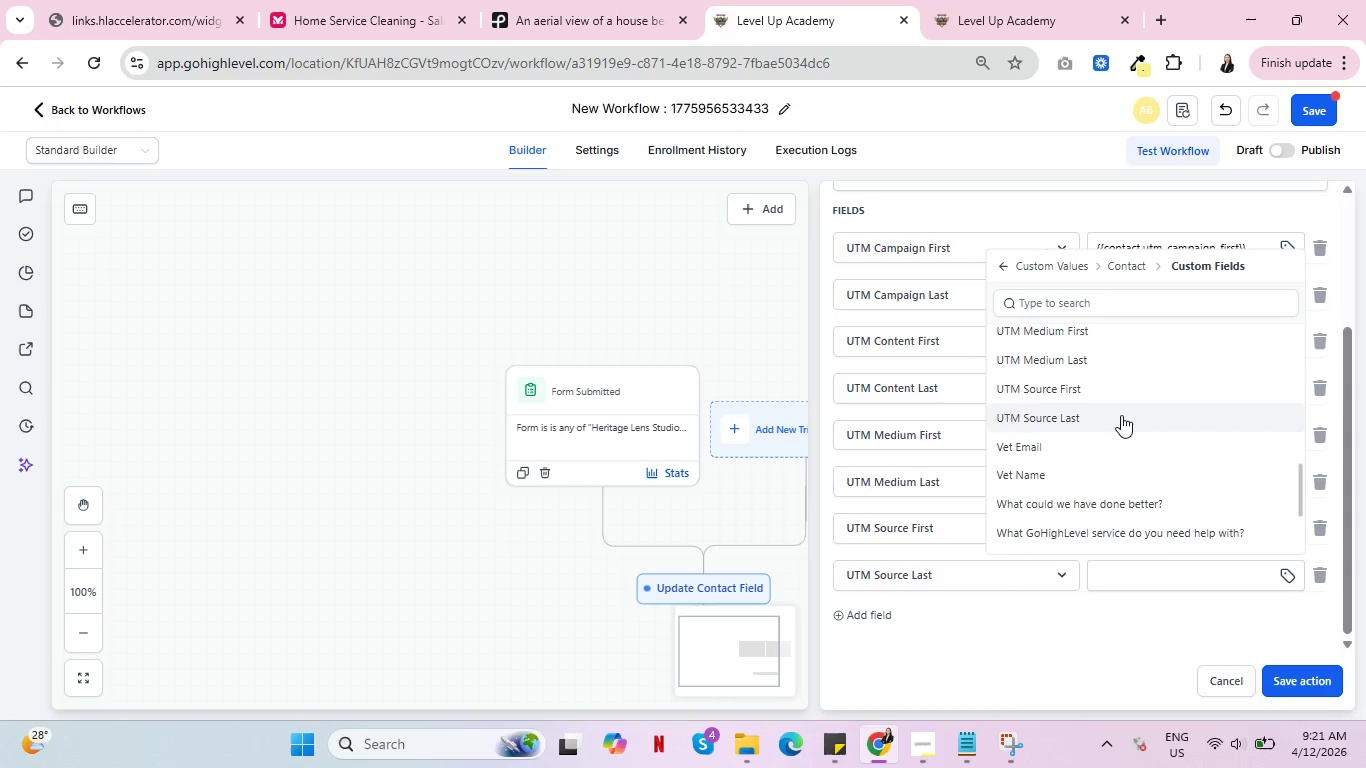 
left_click([1121, 415])
 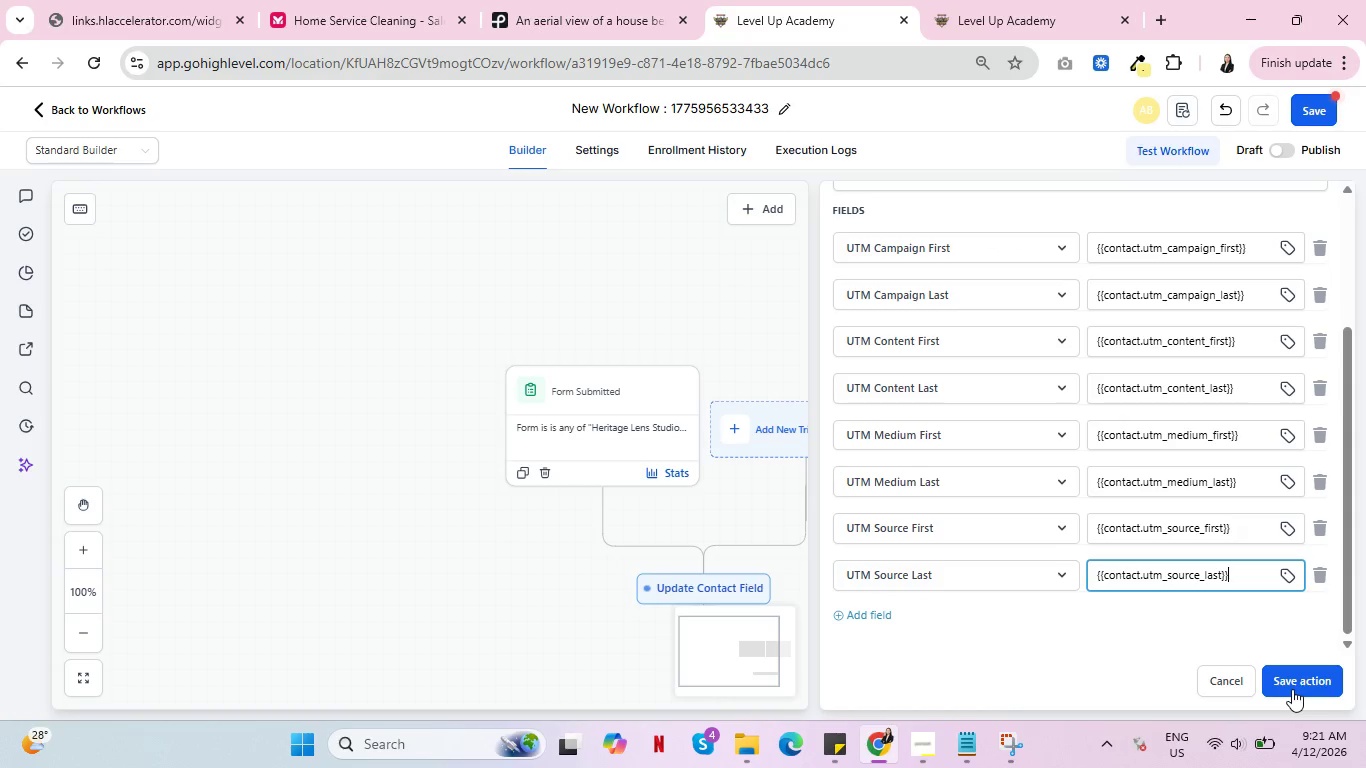 
left_click([1292, 688])
 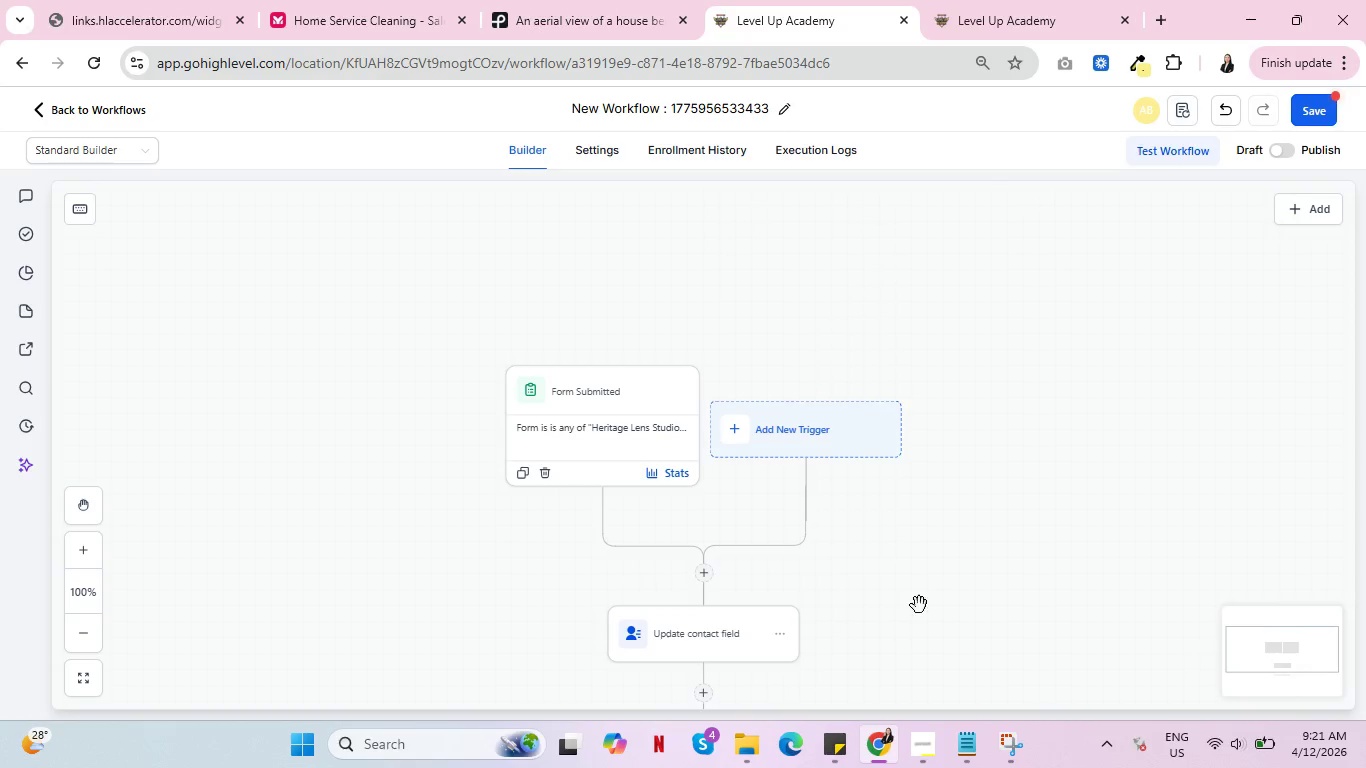 
scroll: coordinate [814, 566], scroll_direction: down, amount: 2.0
 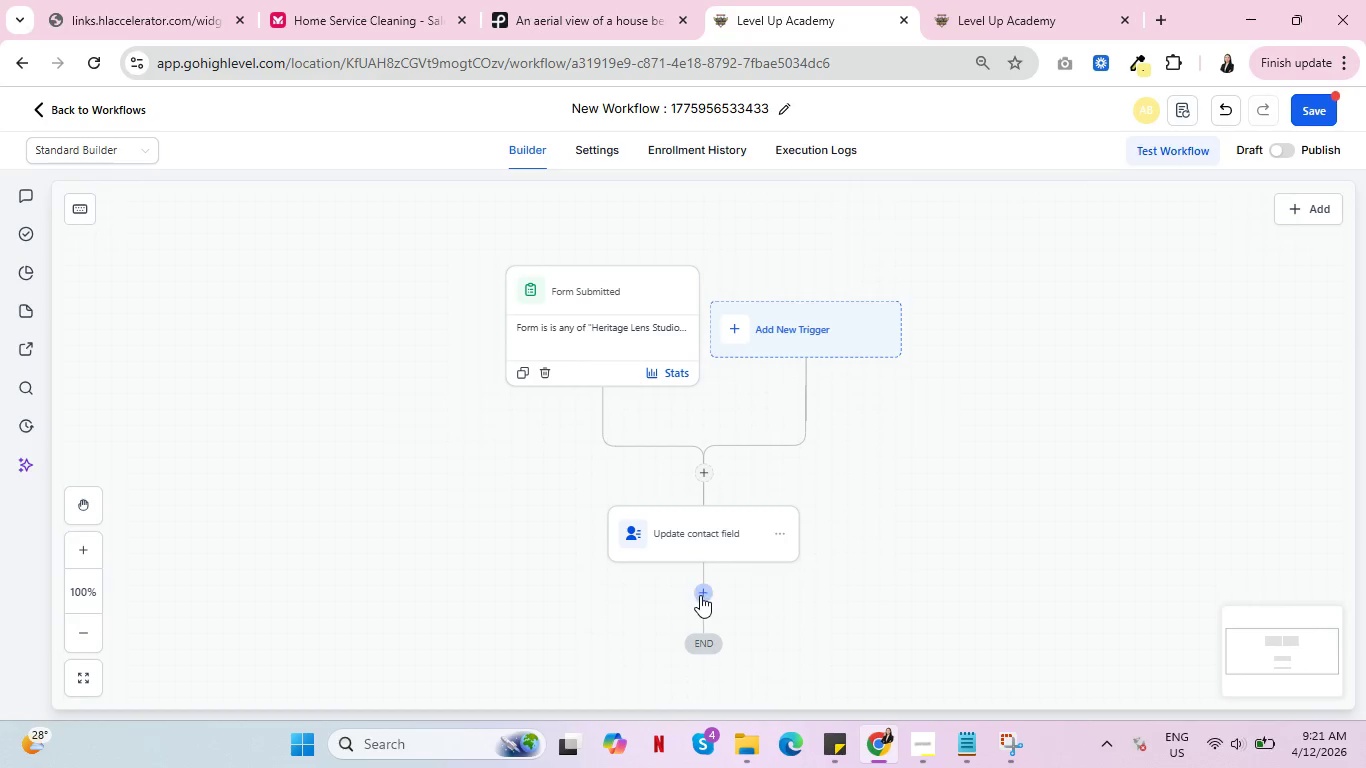 
left_click([700, 595])
 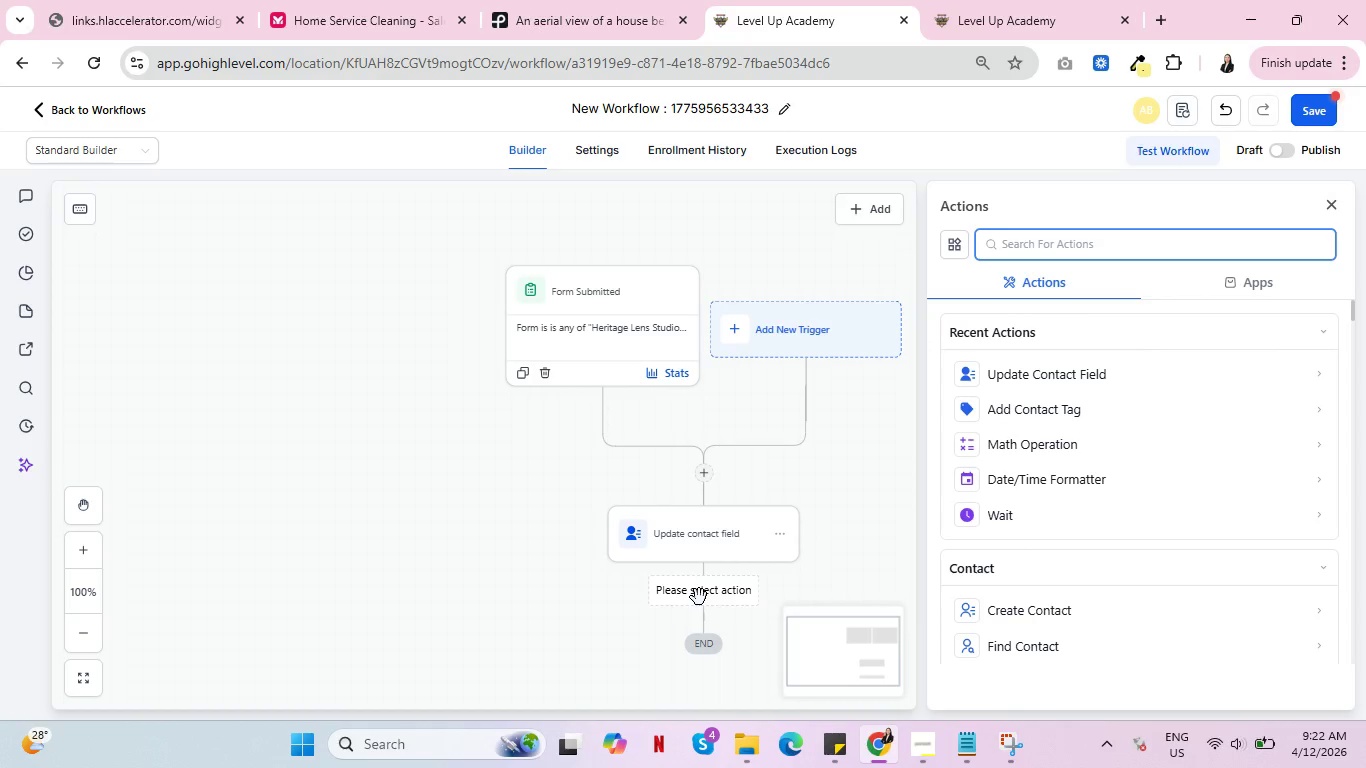 
wait(23.27)
 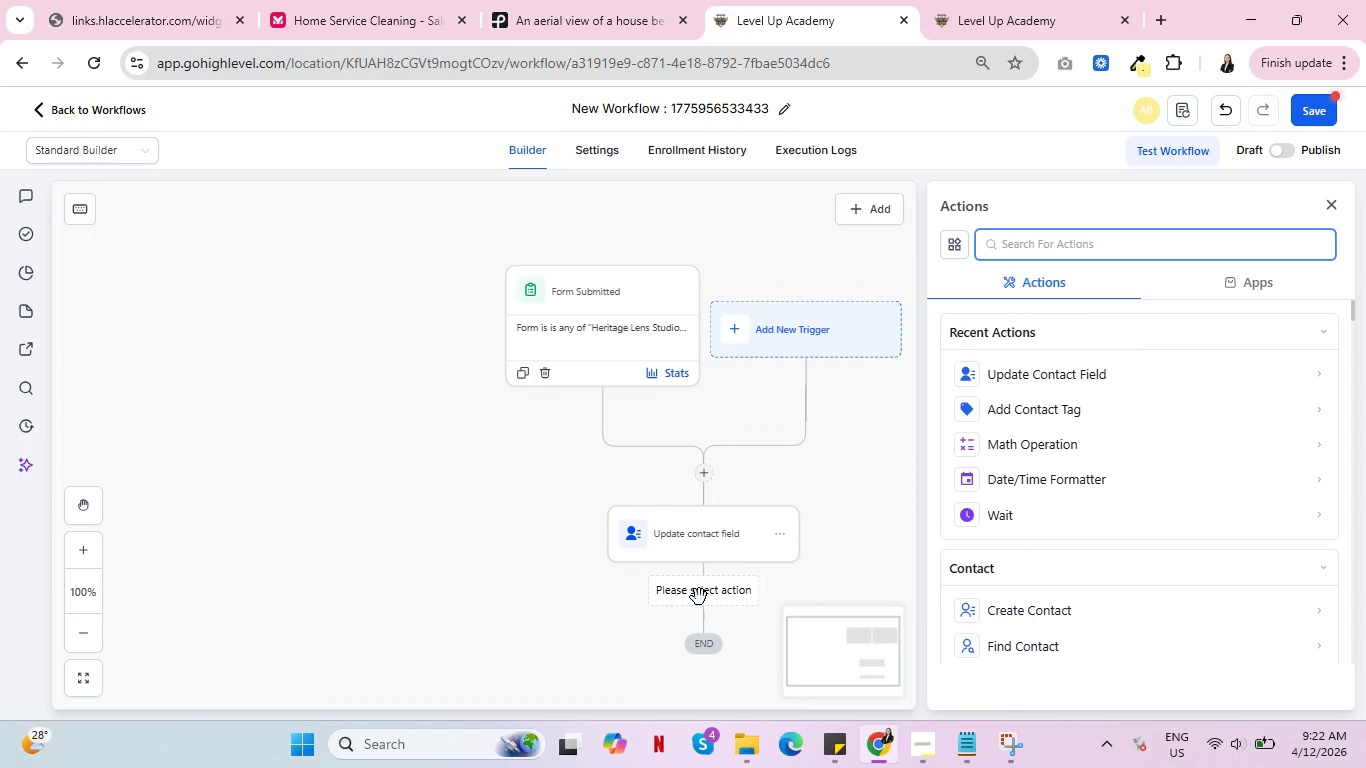 
left_click([1305, 106])
 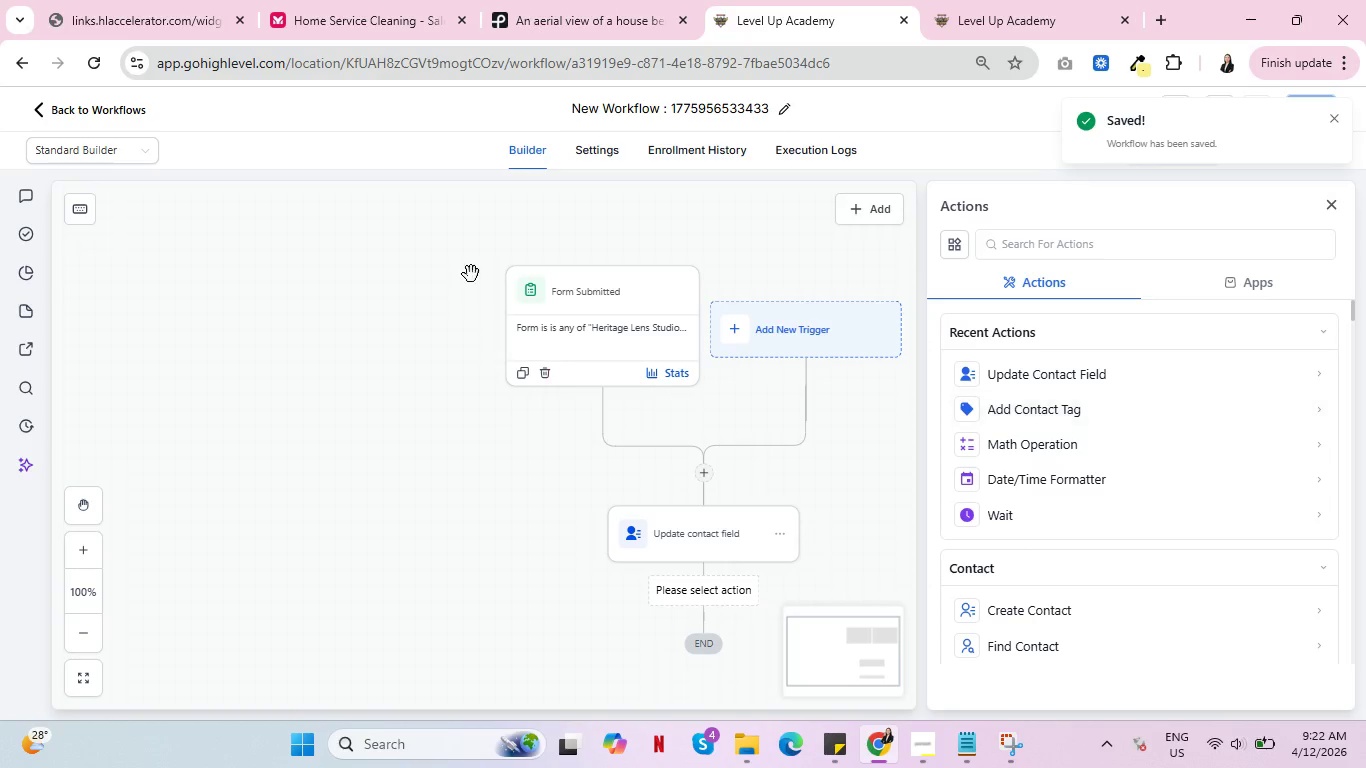 
wait(5.34)
 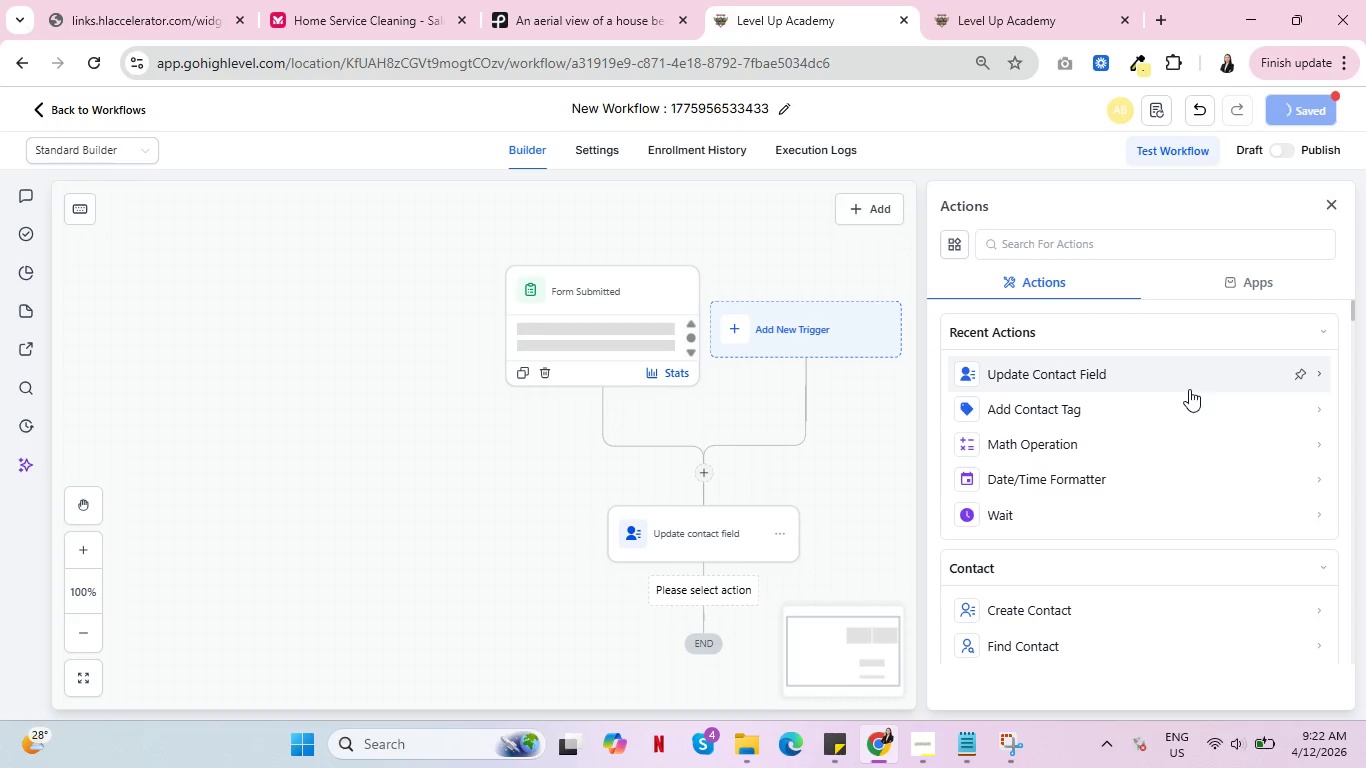 
left_click([667, 104])
 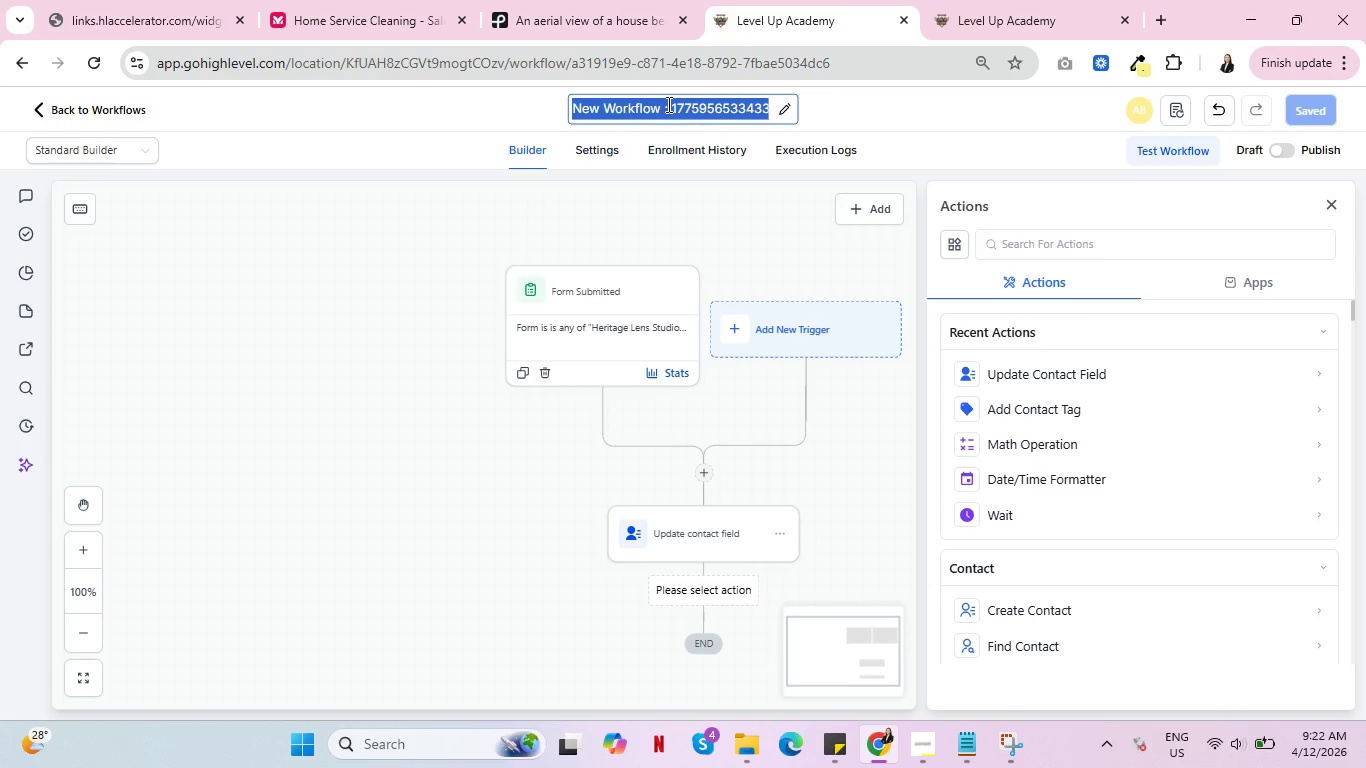 
type(HLS-Updd)
key(Backspace)
type(ate UTM)
 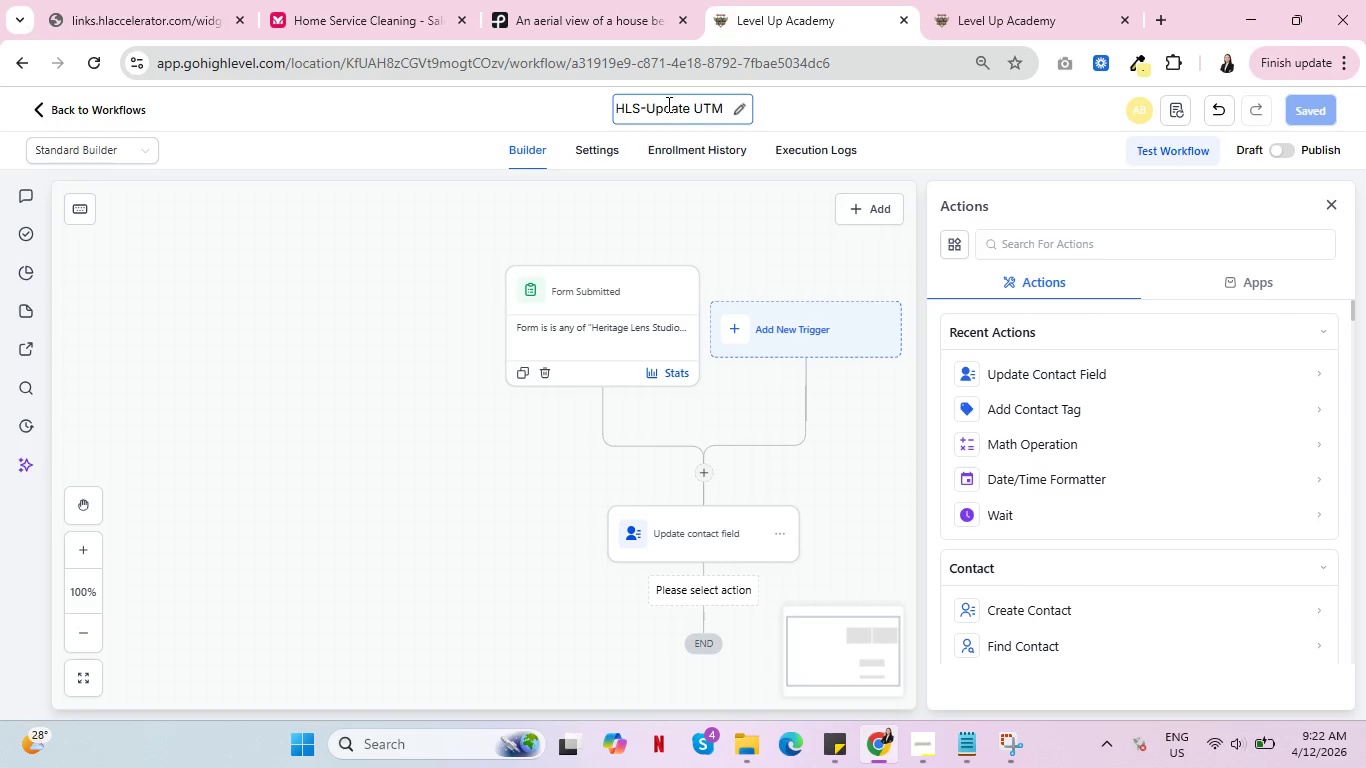 
left_click([925, 116])
 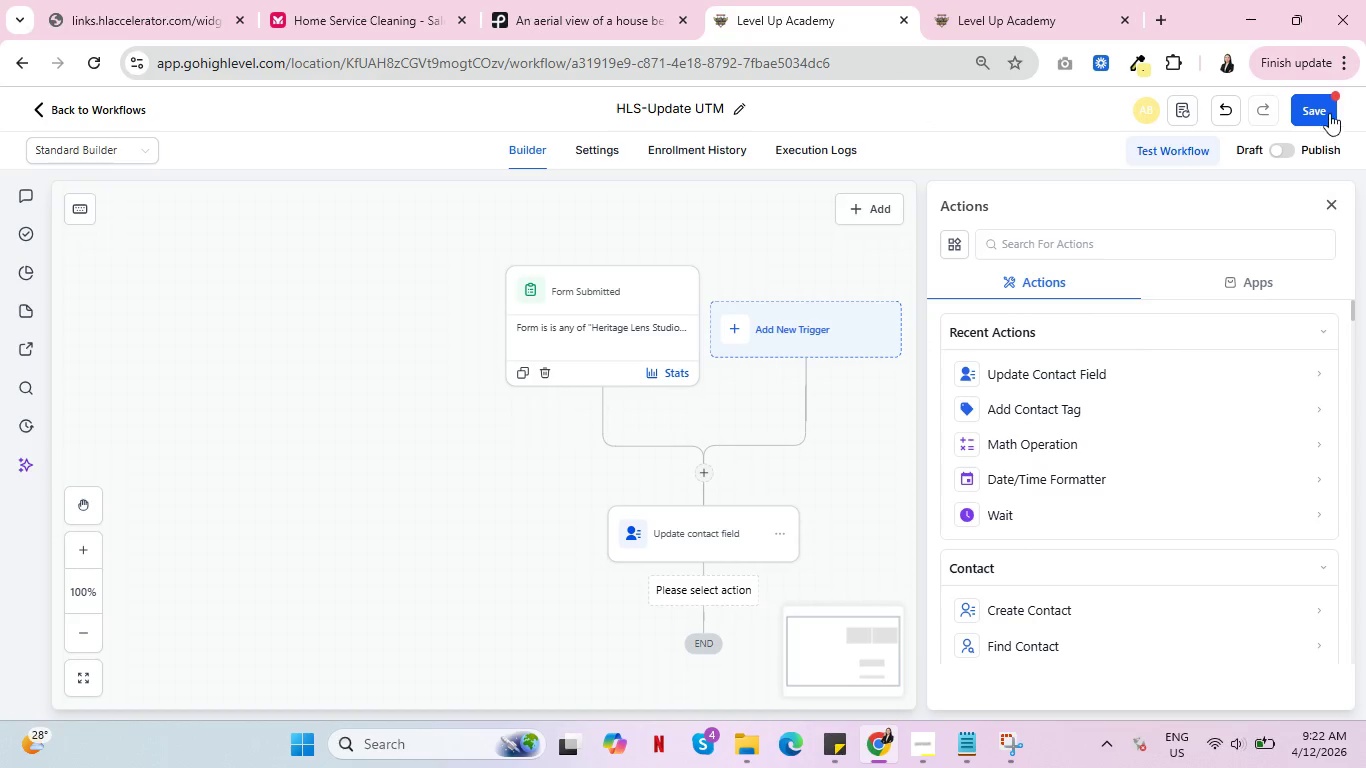 
left_click([1319, 110])
 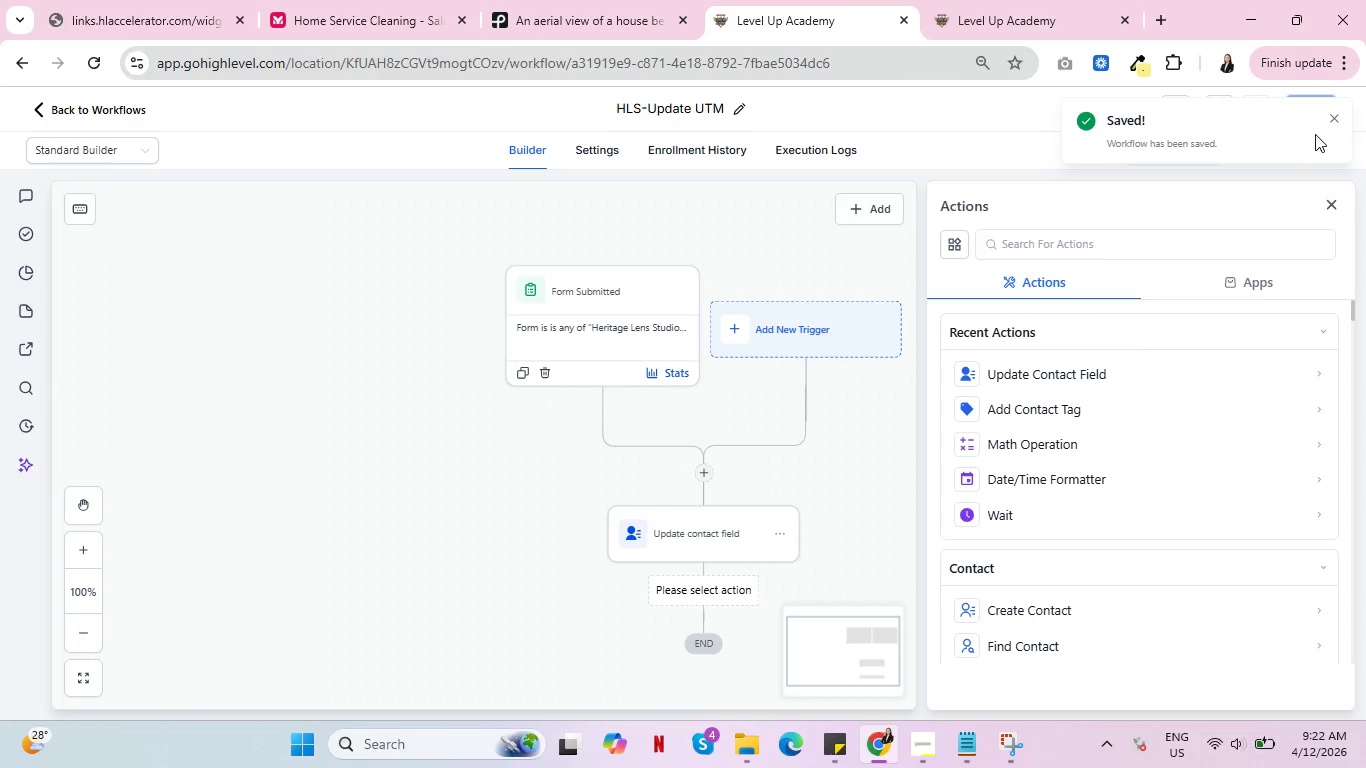 
left_click([1333, 119])
 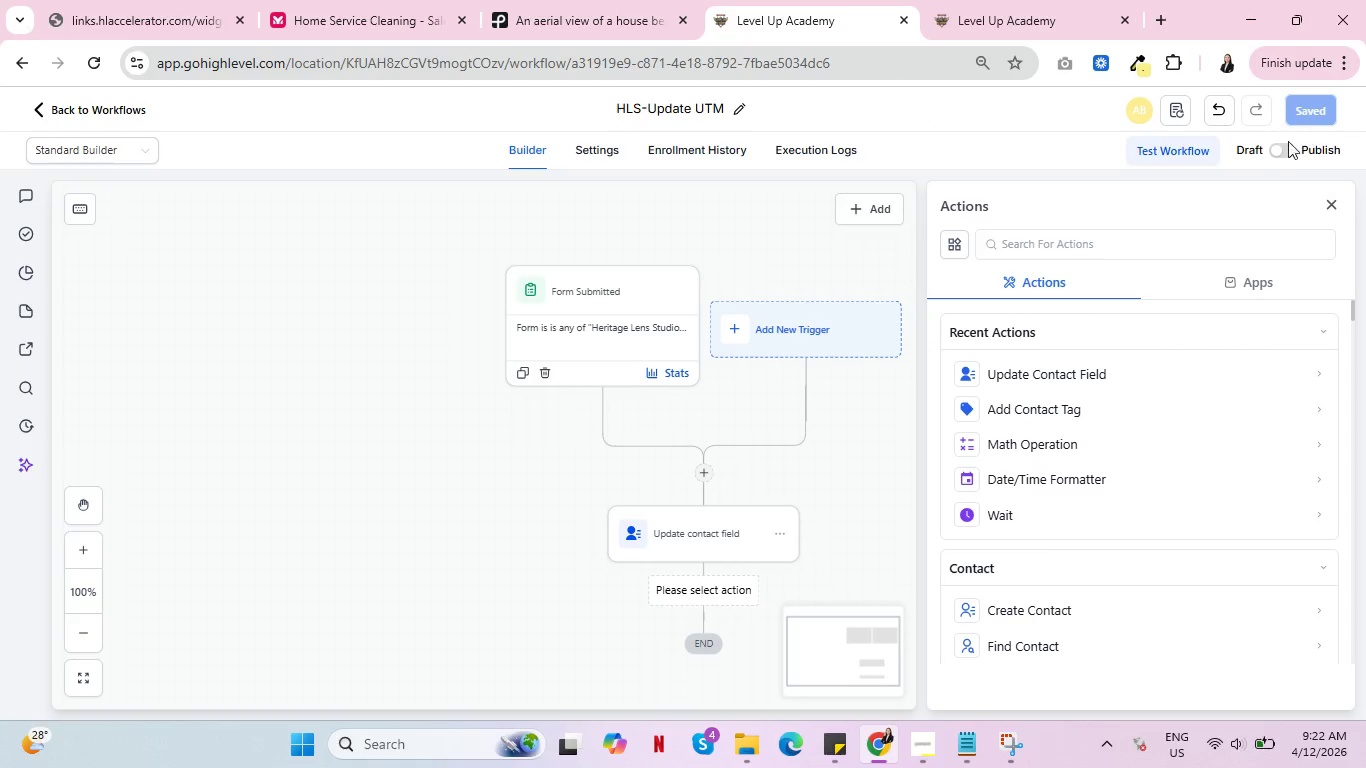 
left_click([1283, 146])
 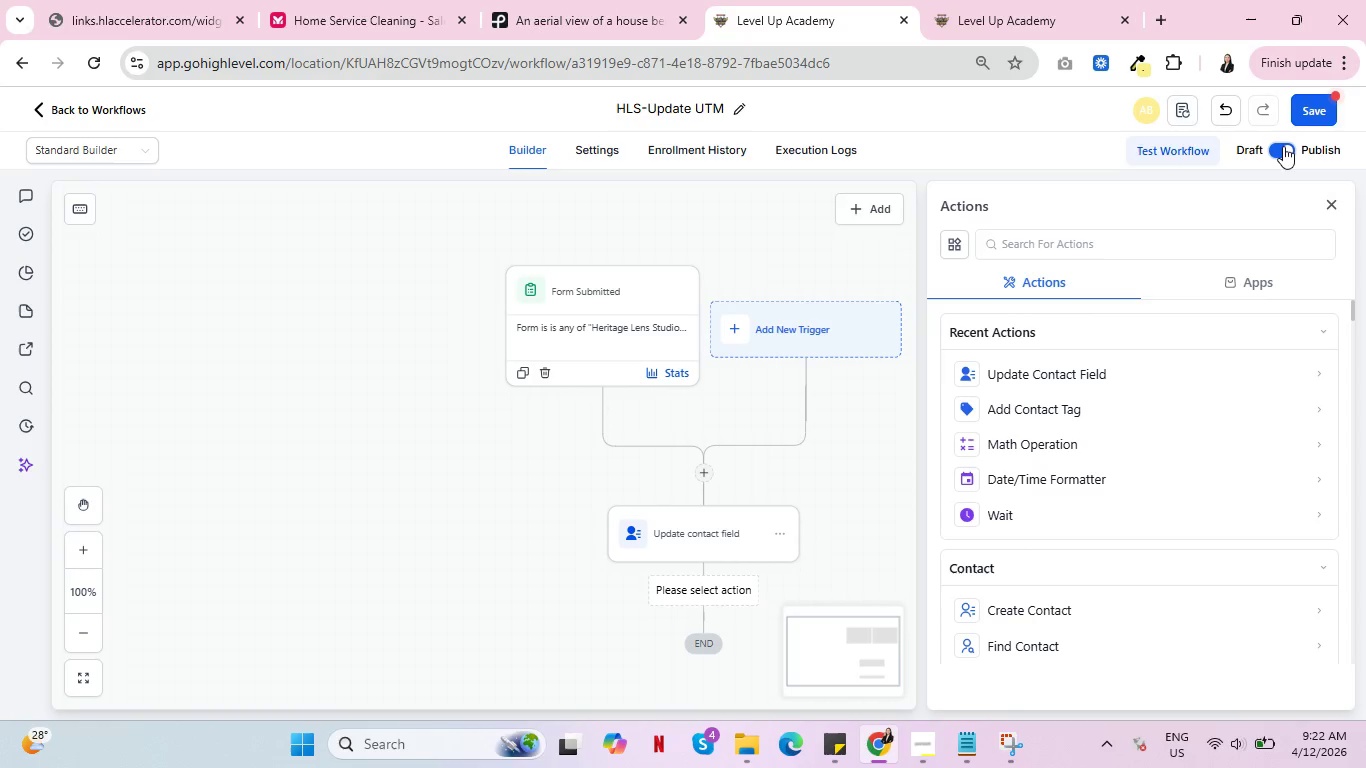 
wait(20.47)
 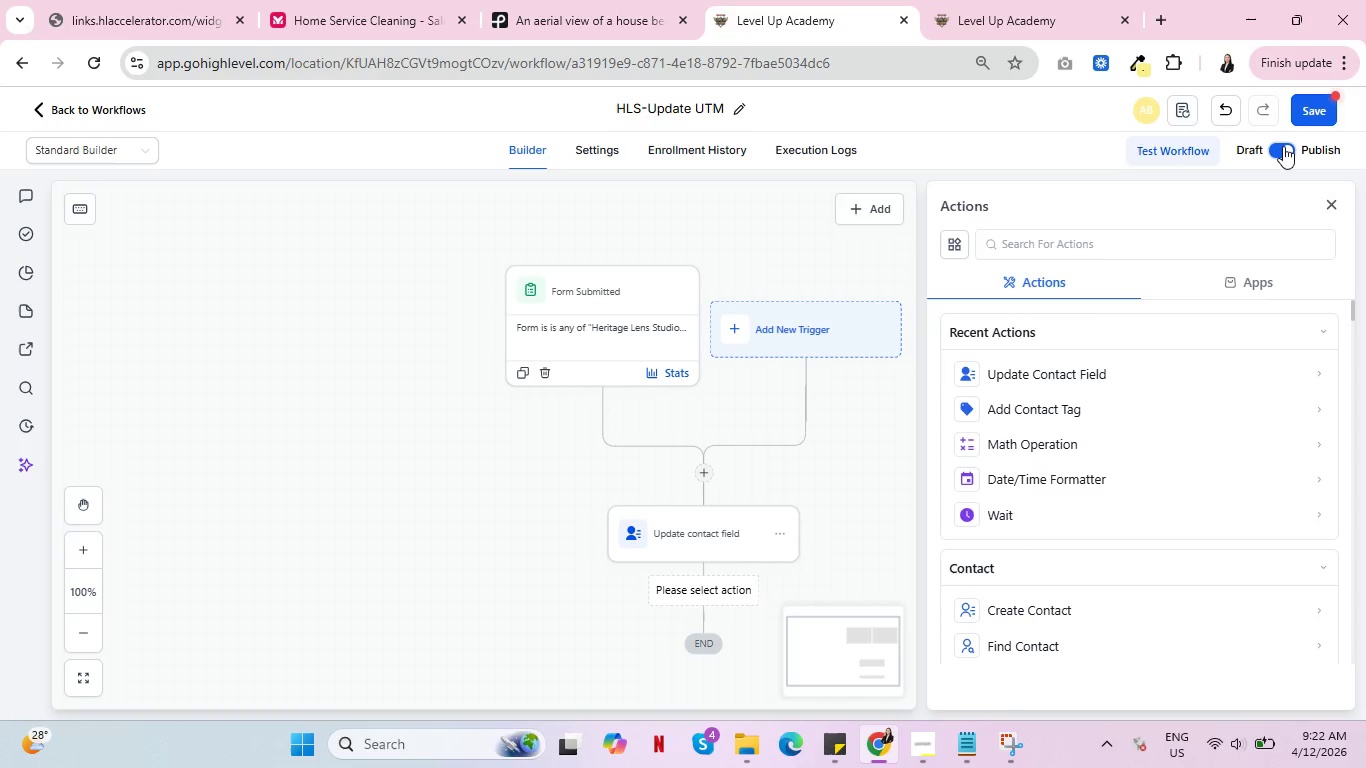 
left_click([1329, 100])
 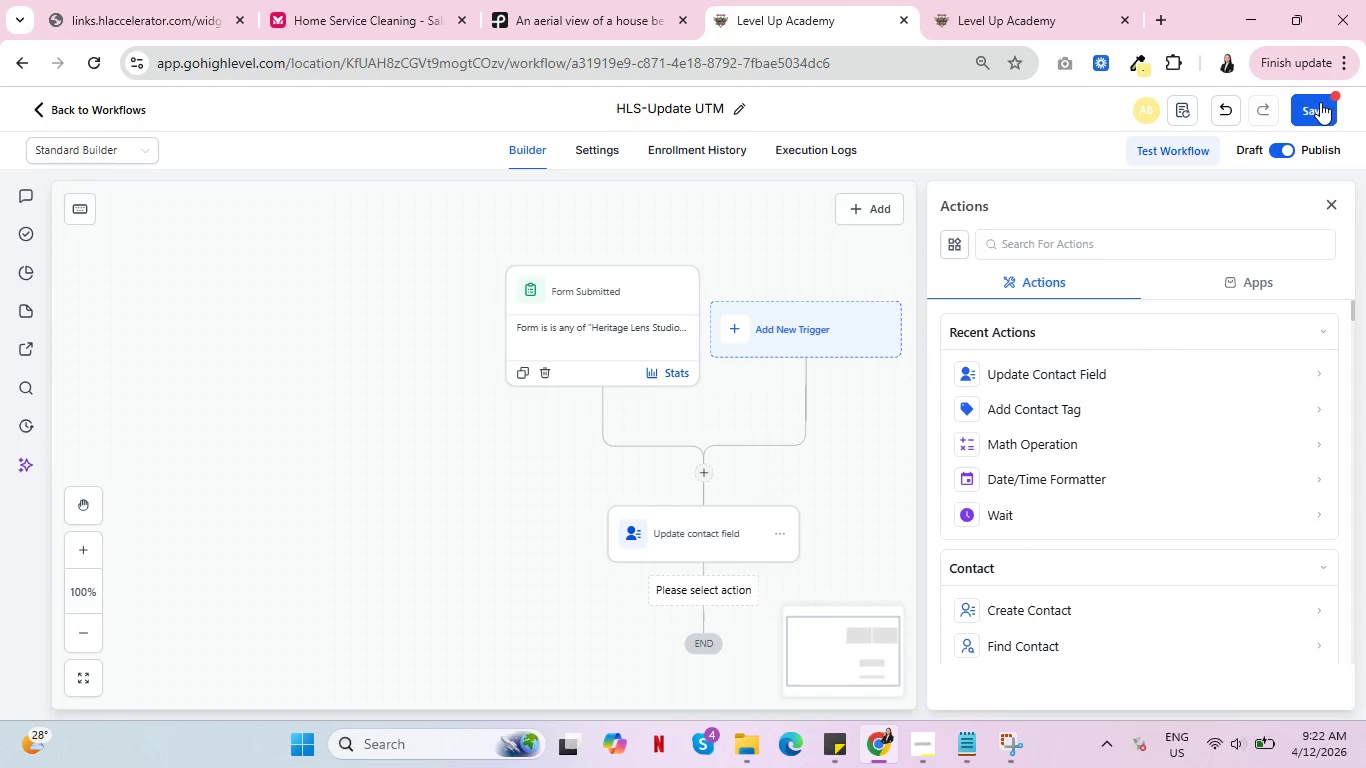 
left_click([1318, 102])
 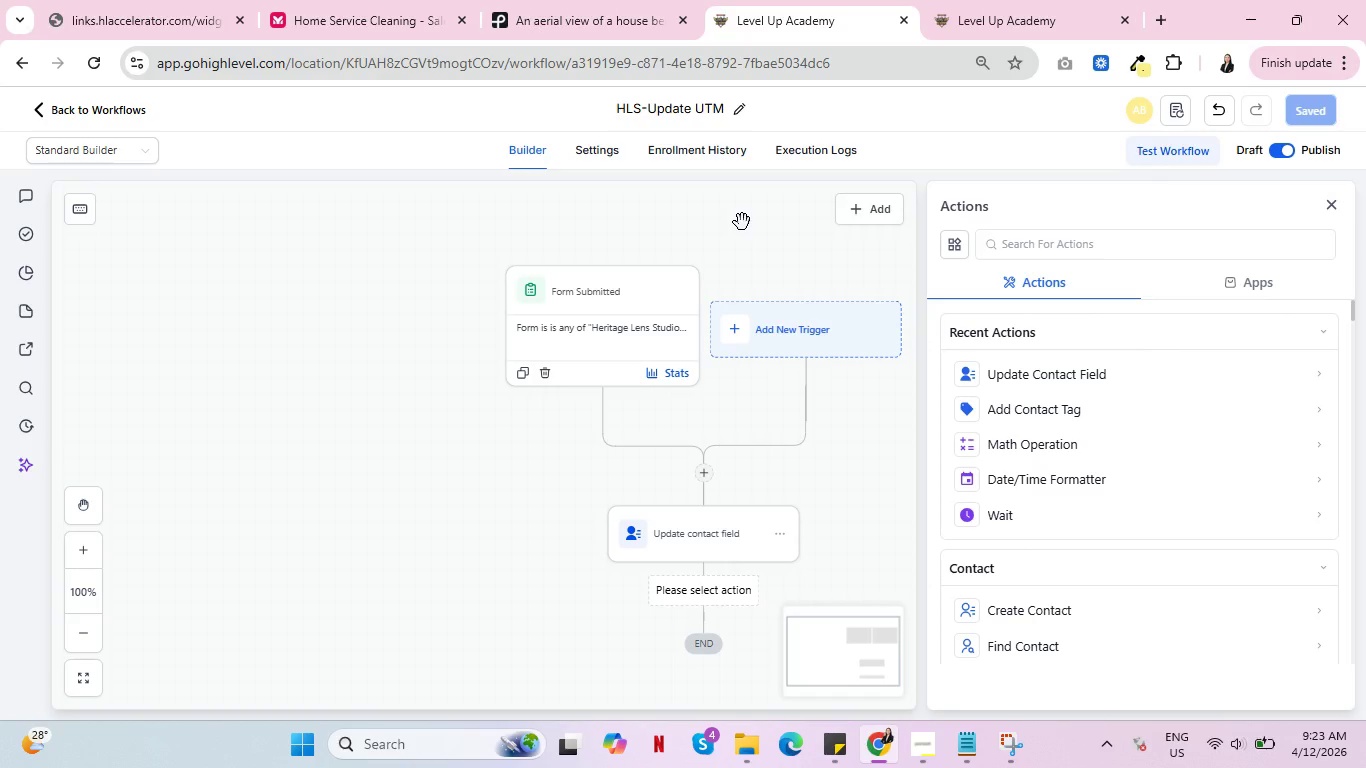 
wait(32.36)
 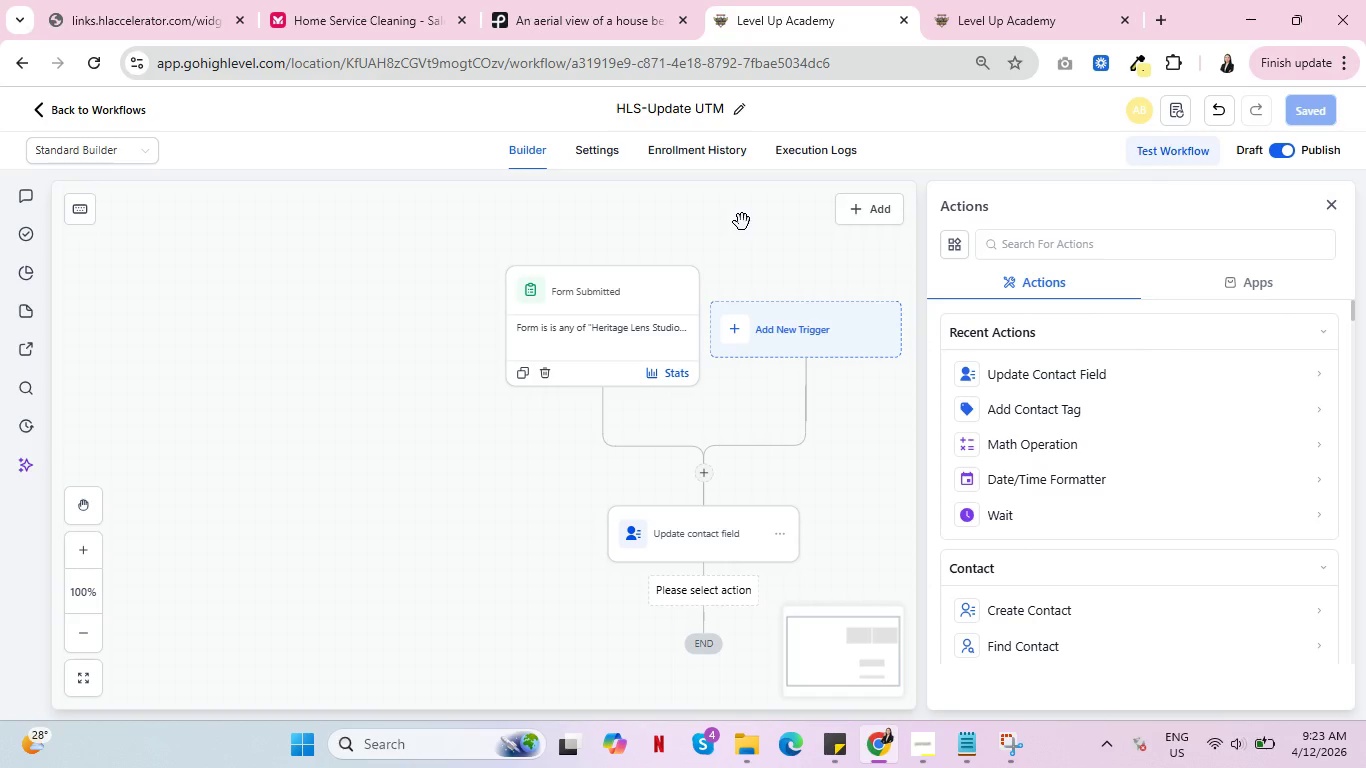 
left_click([82, 111])
 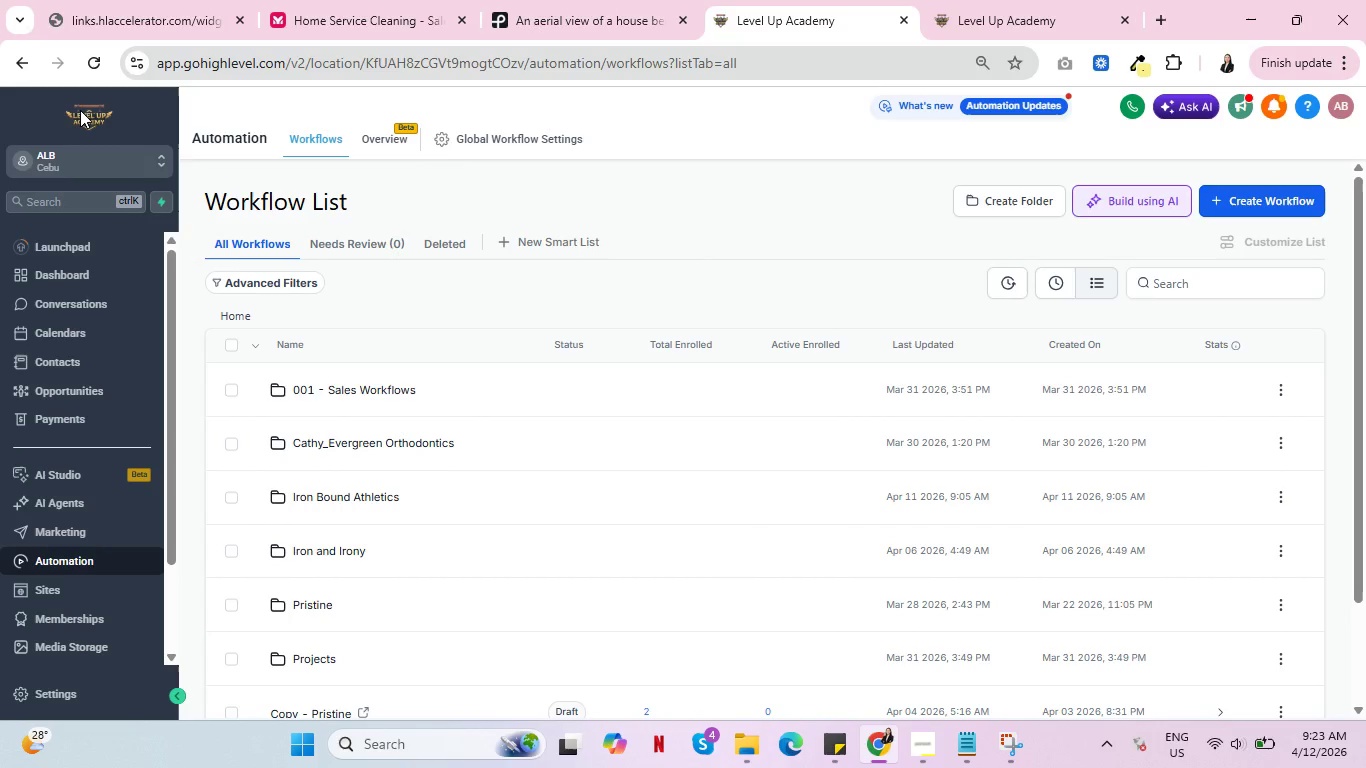 
wait(10.12)
 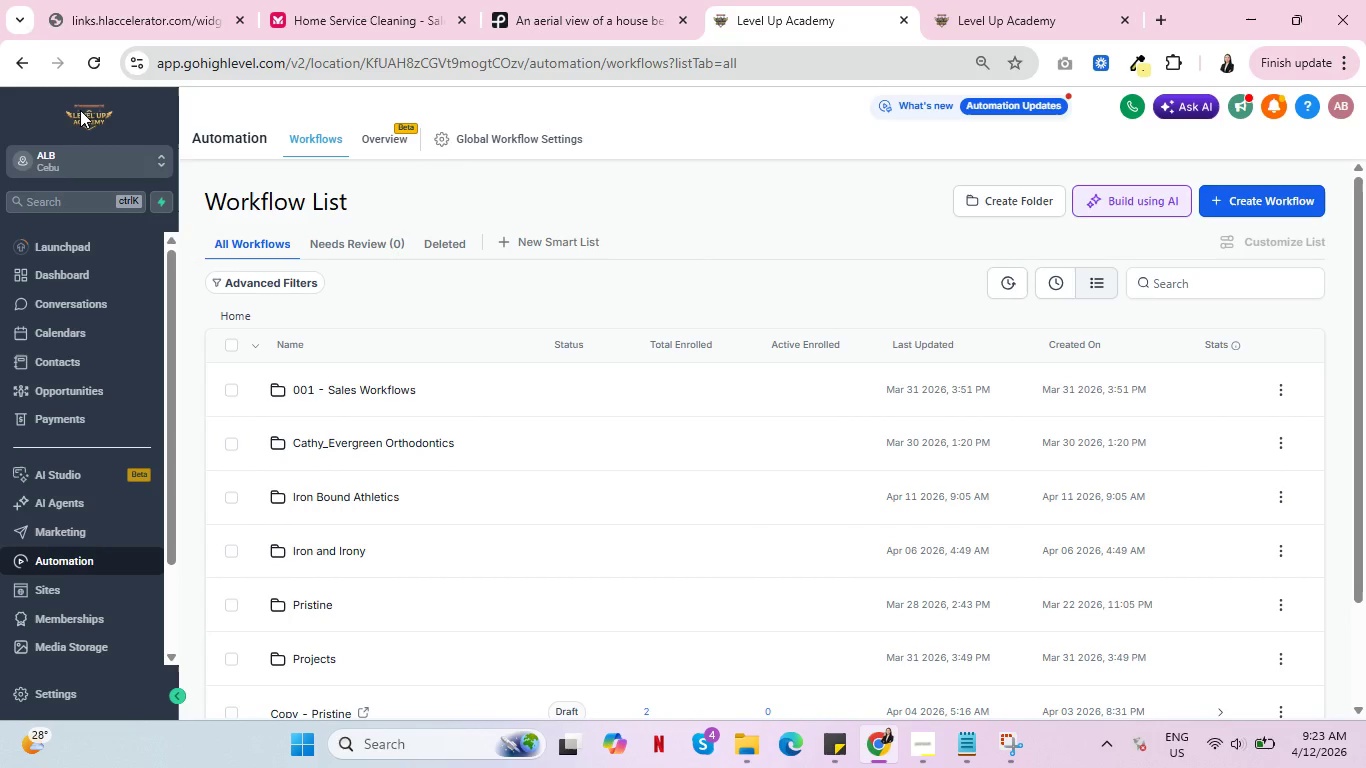 
left_click([57, 589])
 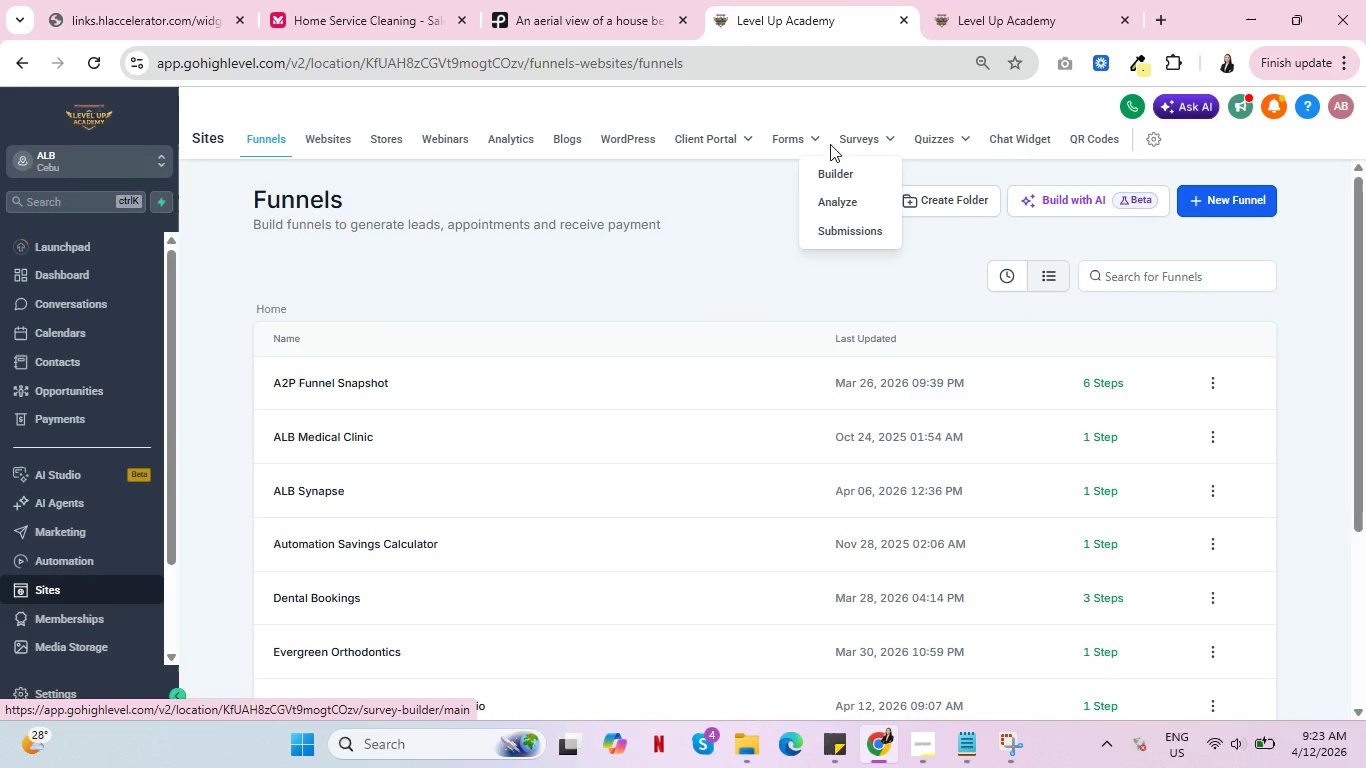 
left_click([762, 175])
 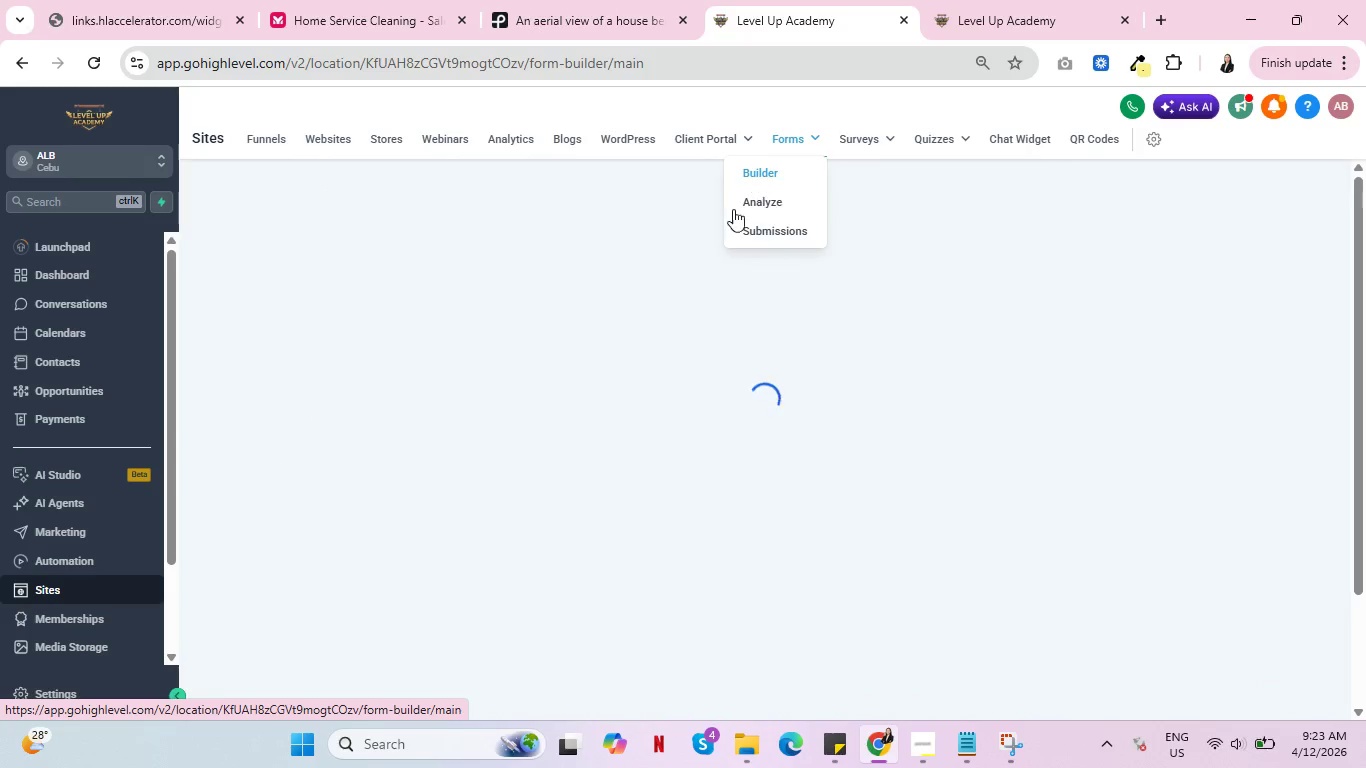 
mouse_move([480, 499])
 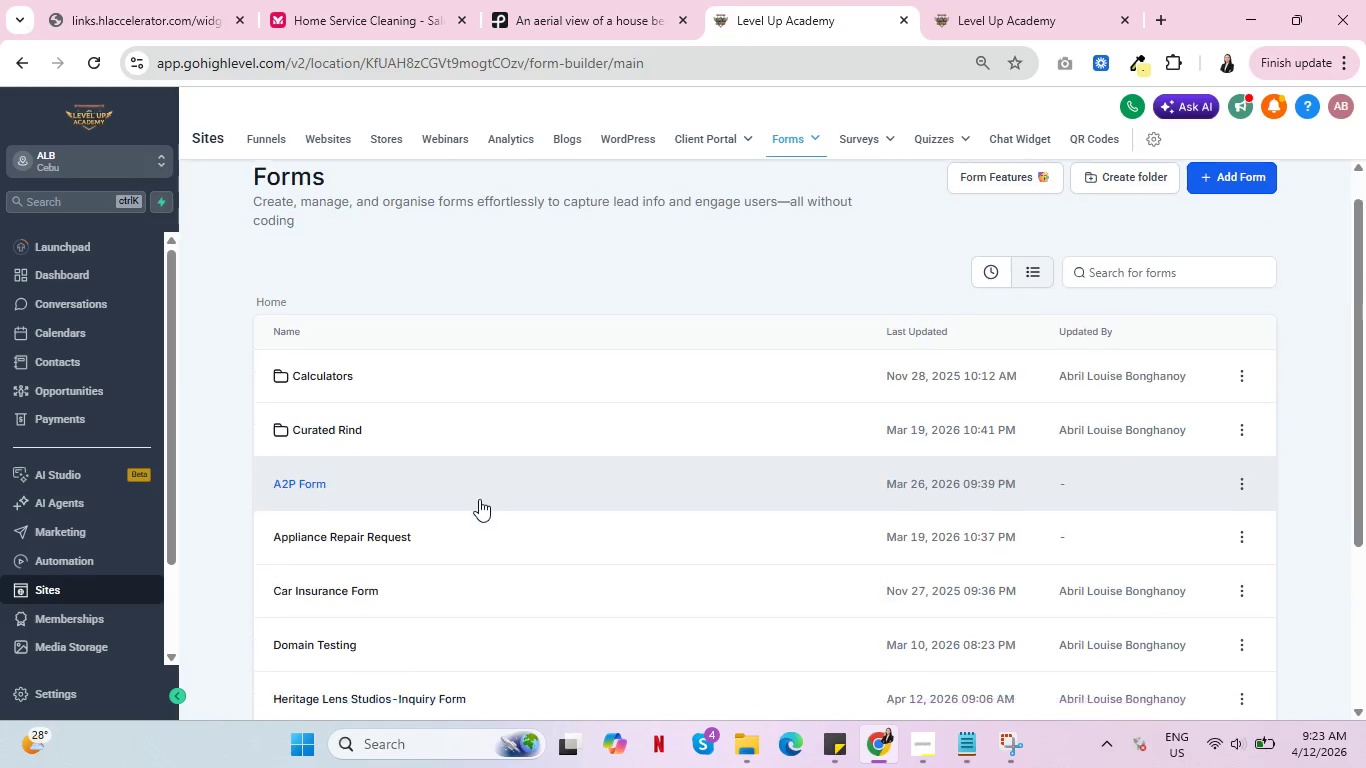 
scroll: coordinate [479, 499], scroll_direction: down, amount: 3.0
 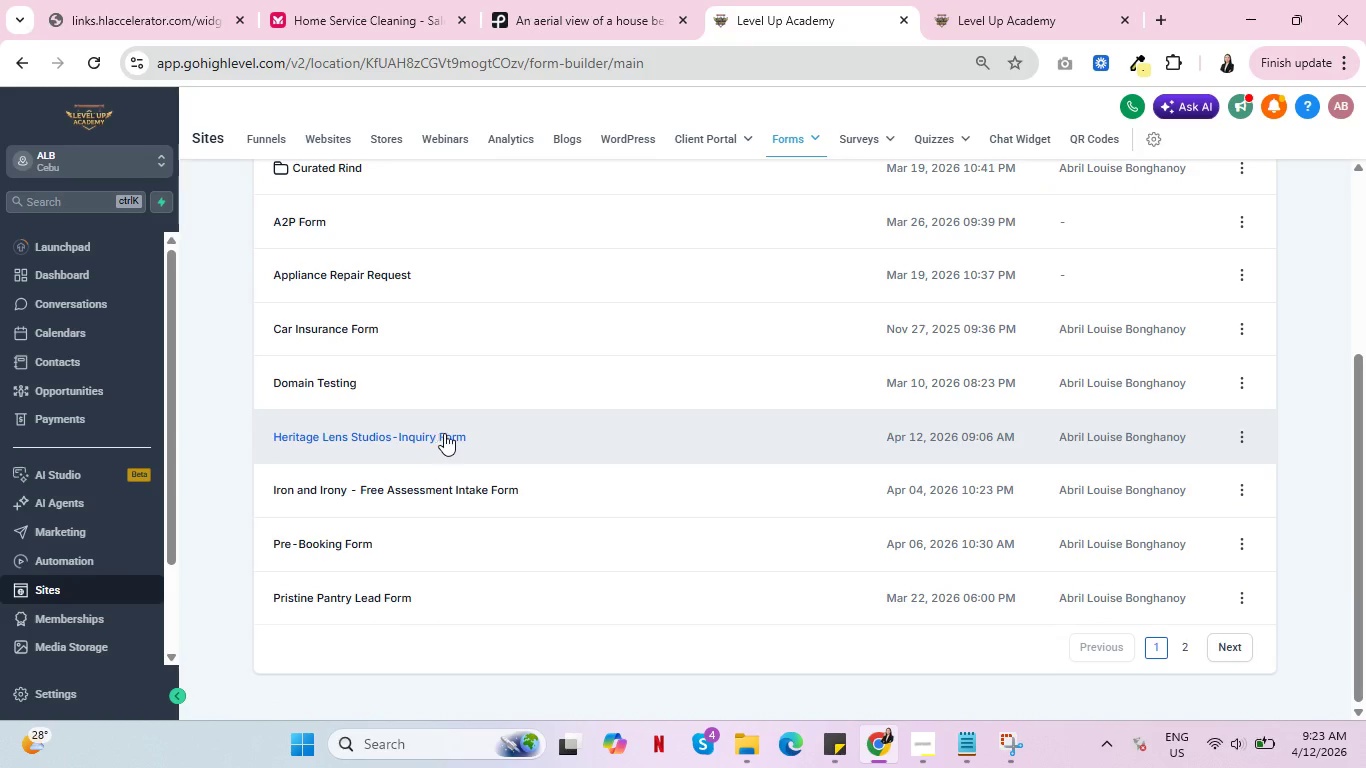 
left_click([1244, 434])
 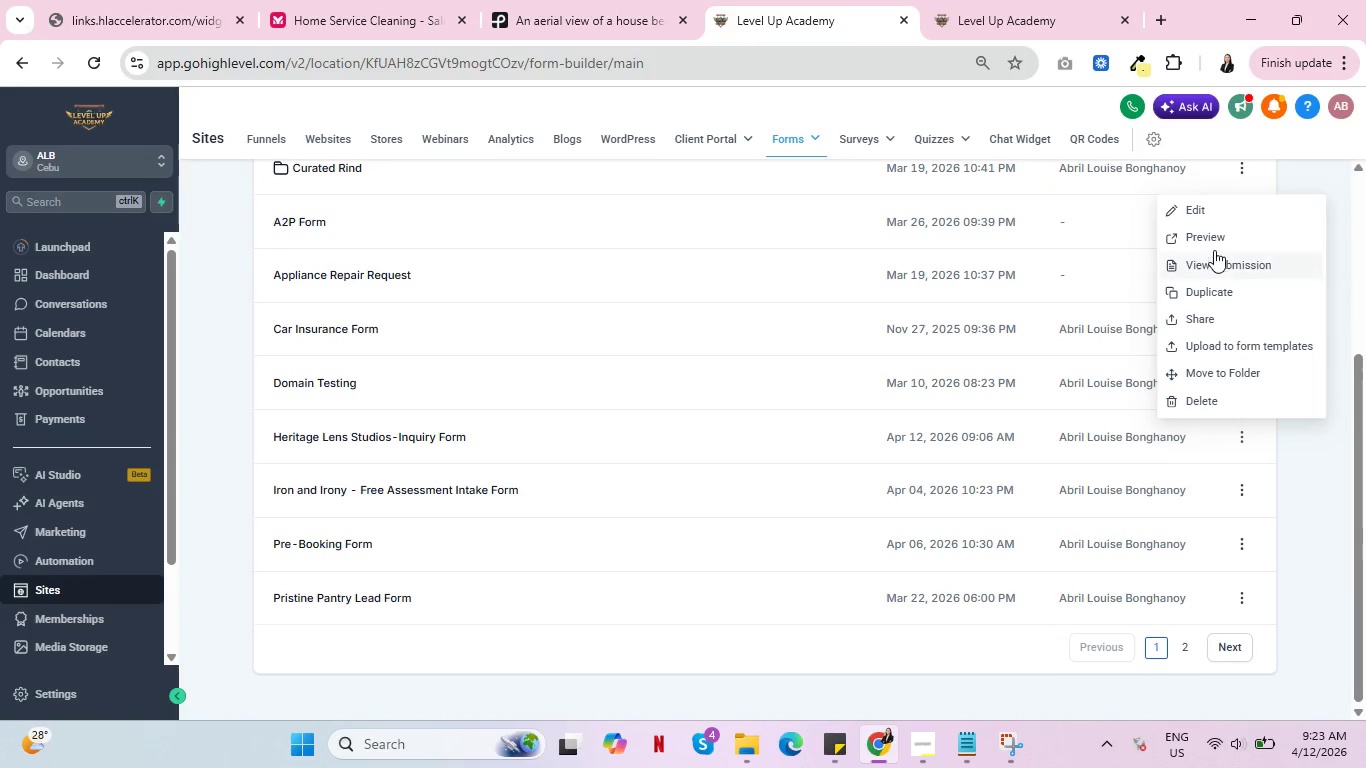 
left_click([1214, 232])
 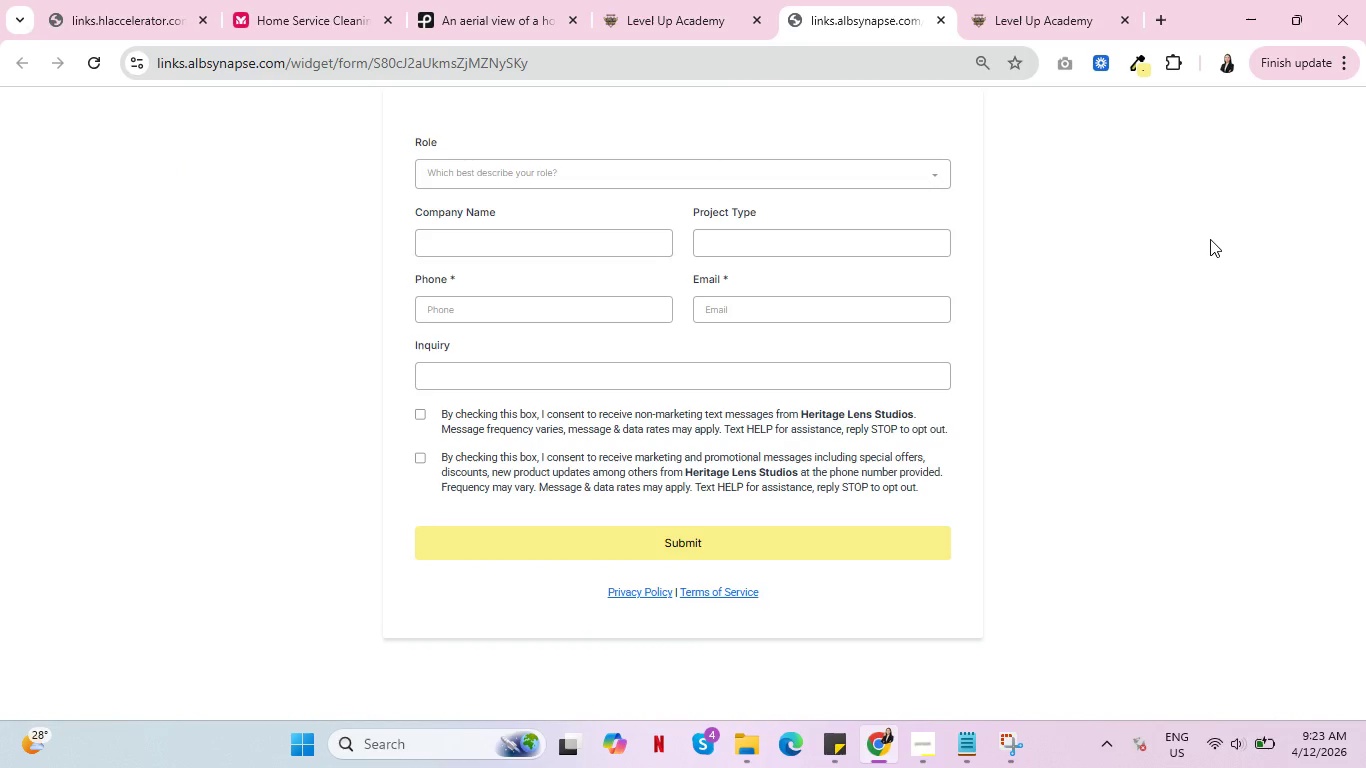 
wait(5.92)
 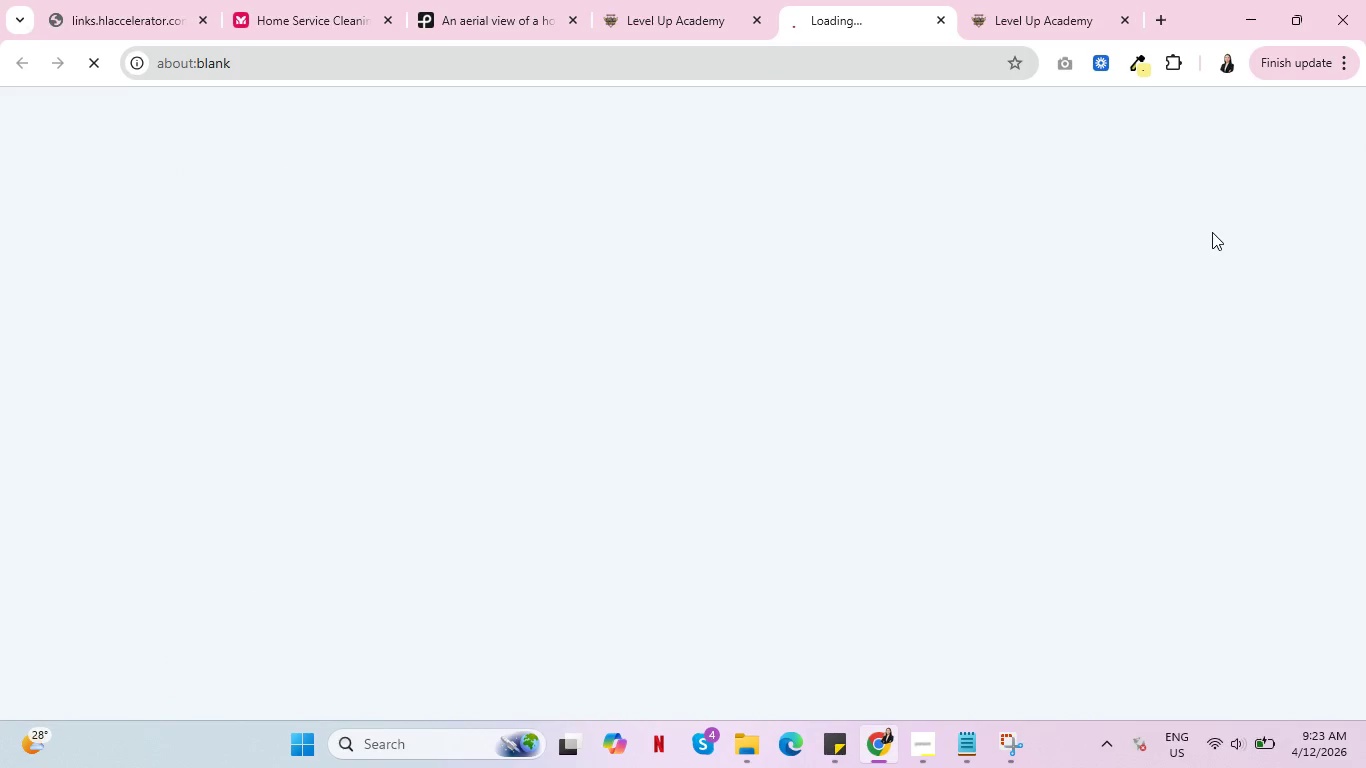 
left_click([660, 60])
 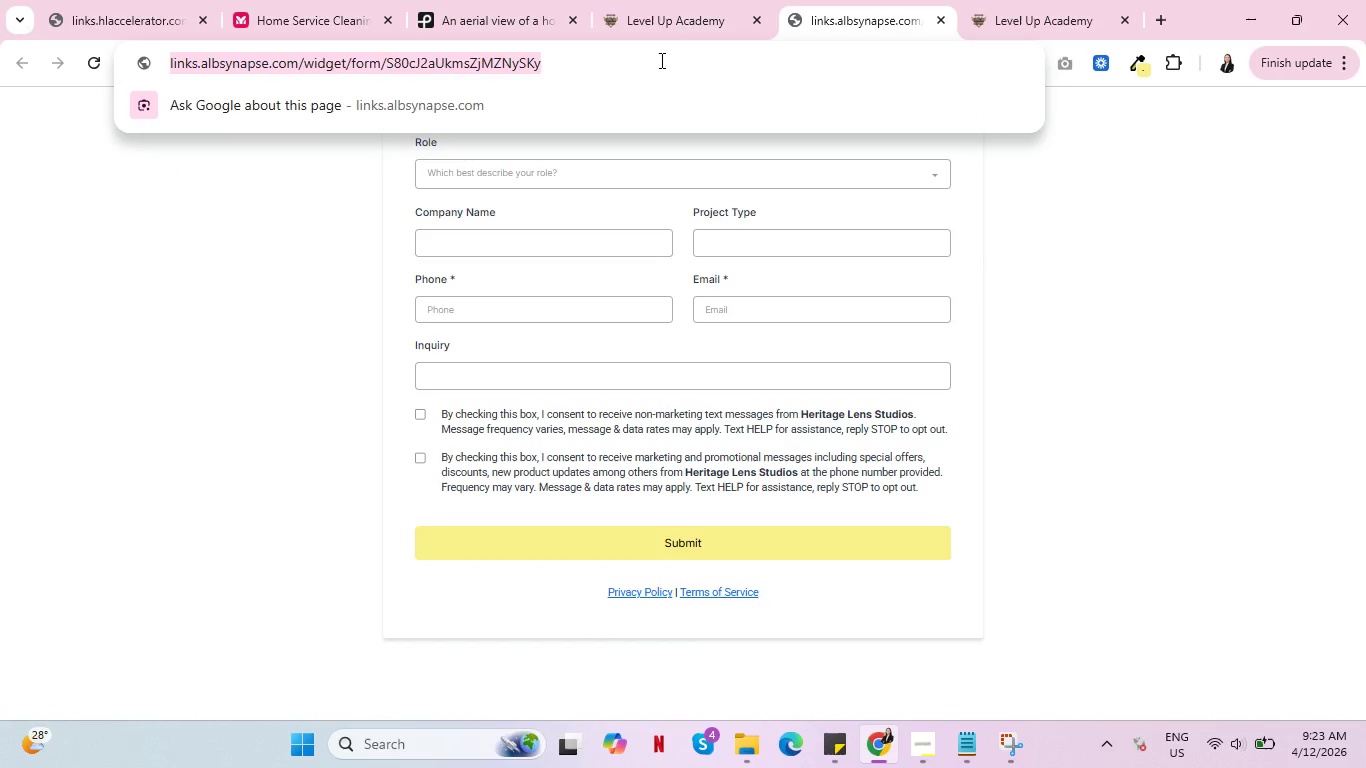 
left_click([660, 60])
 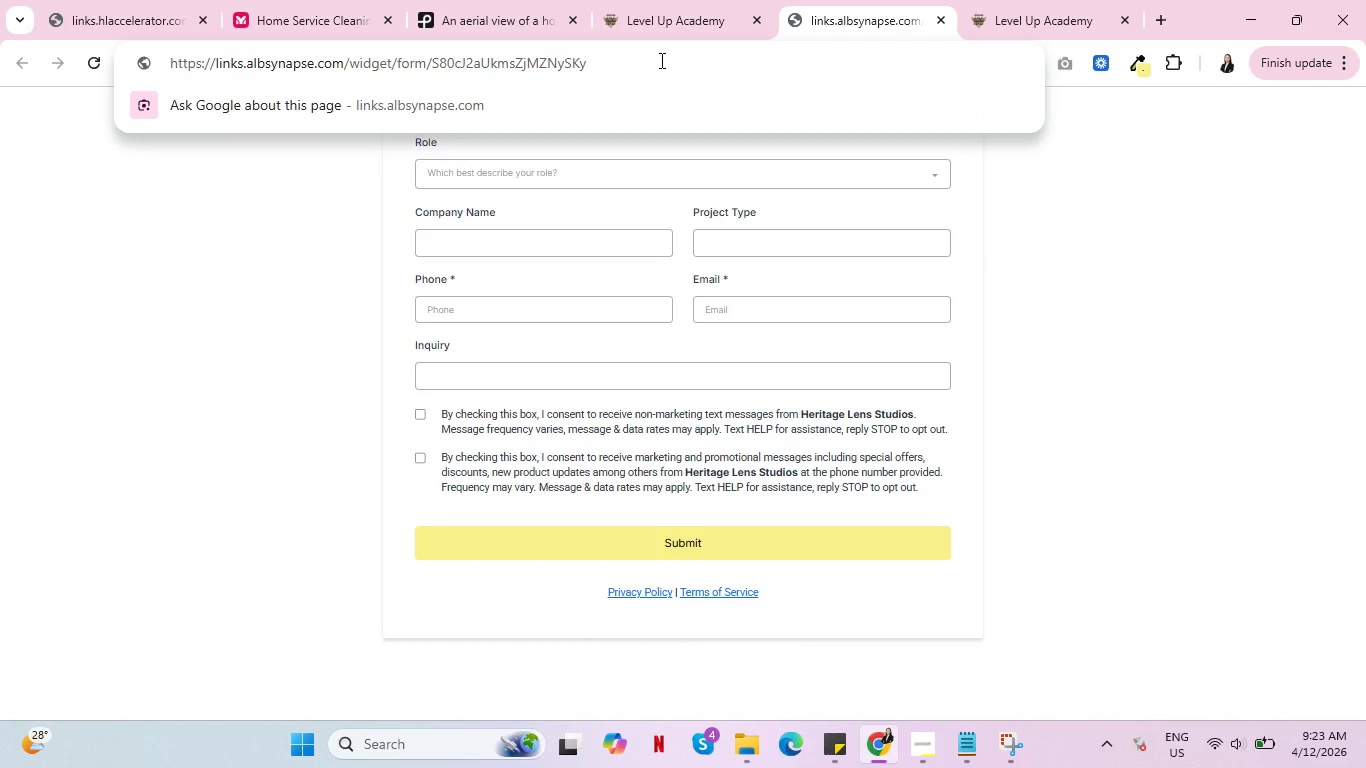 
key(Shift+Slash)
 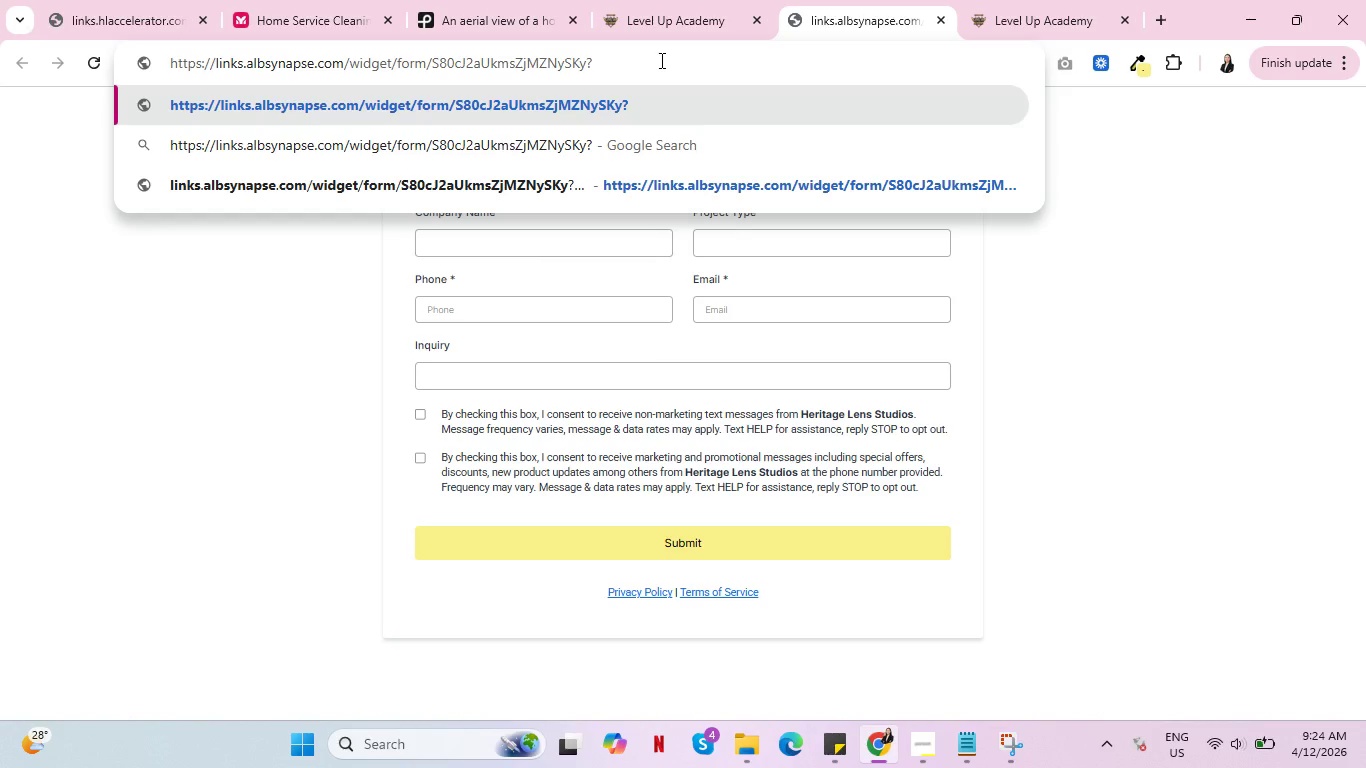 
wait(11.03)
 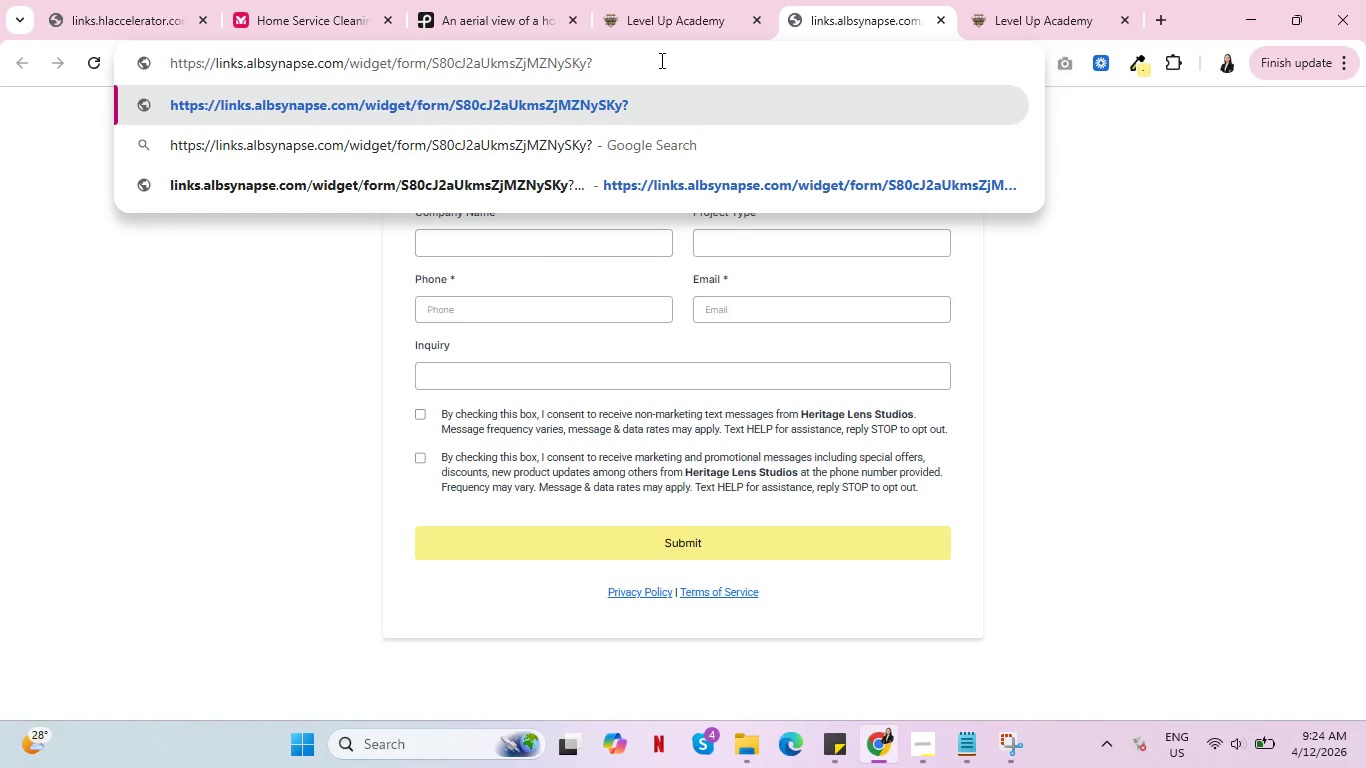 
type(utm_source=test)
 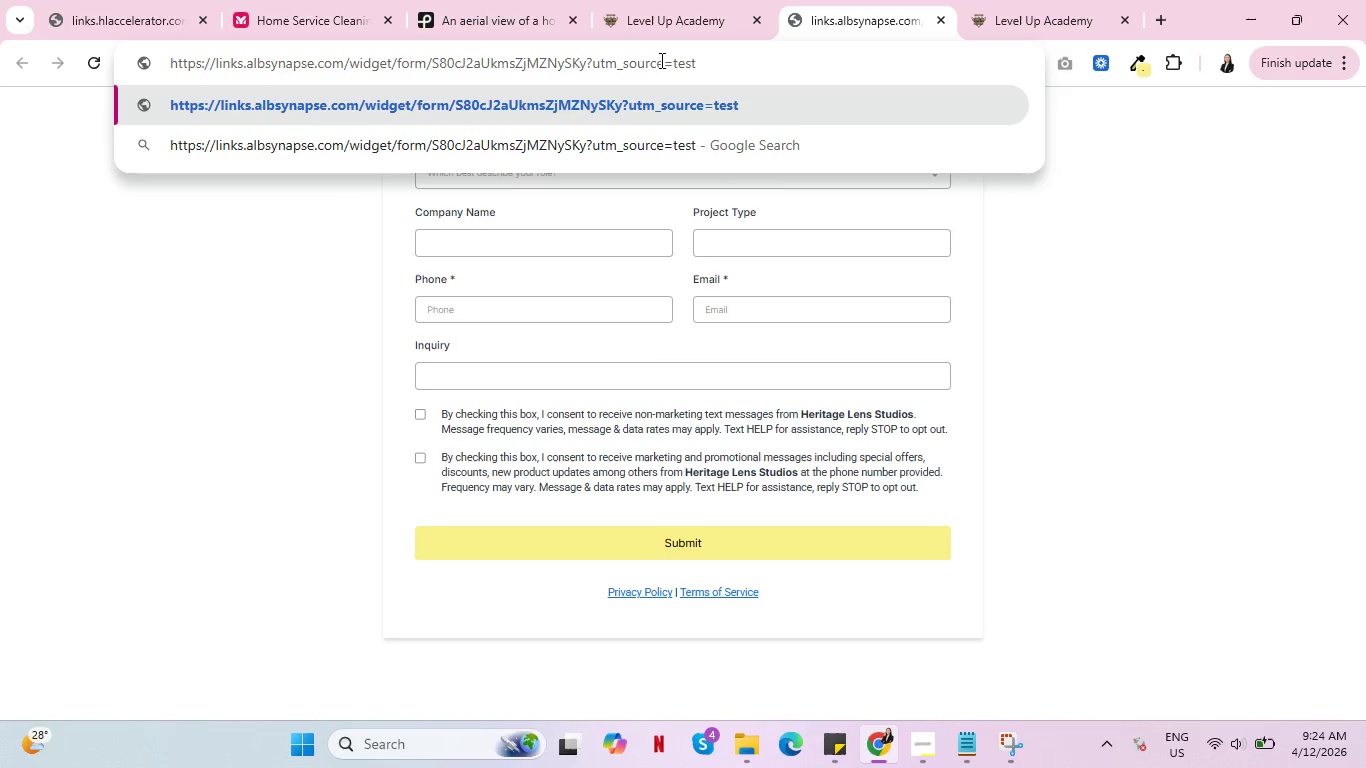 
key(Enter)
 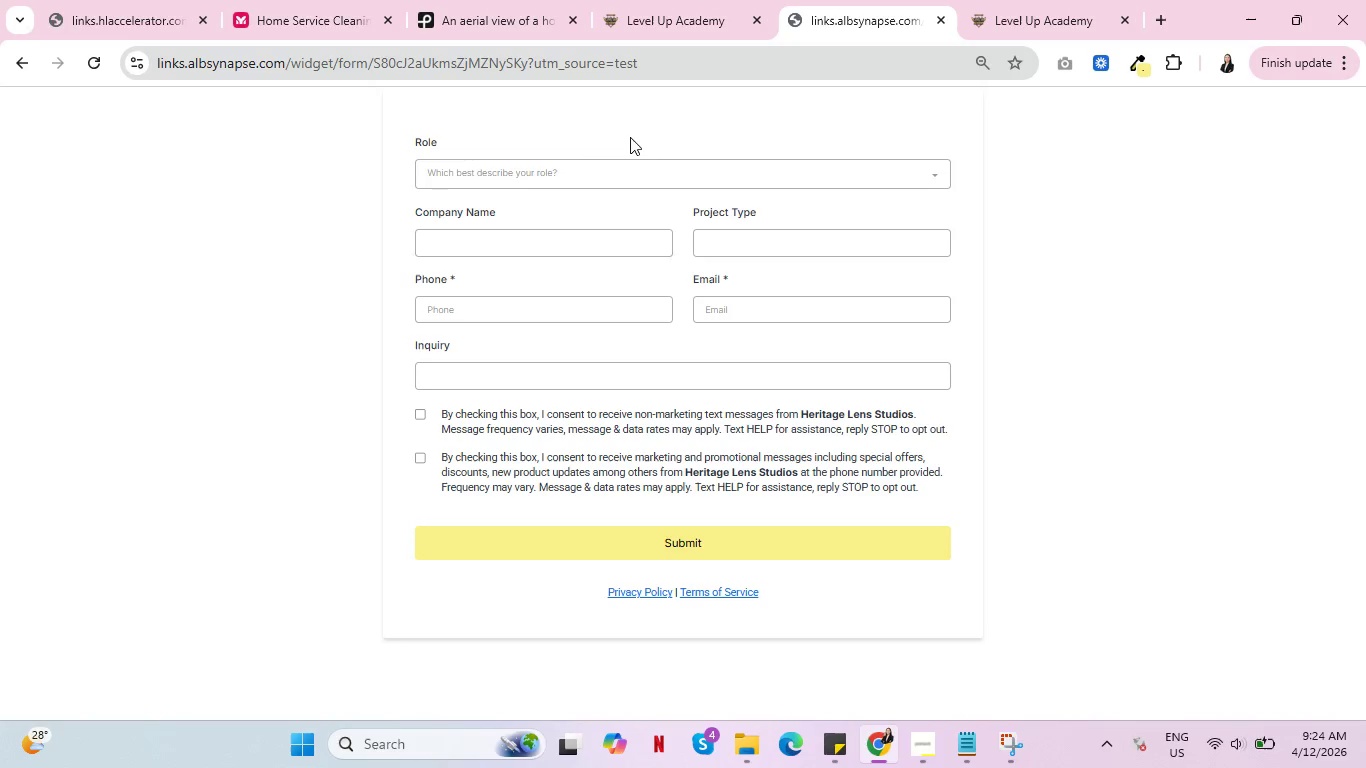 
left_click([622, 171])
 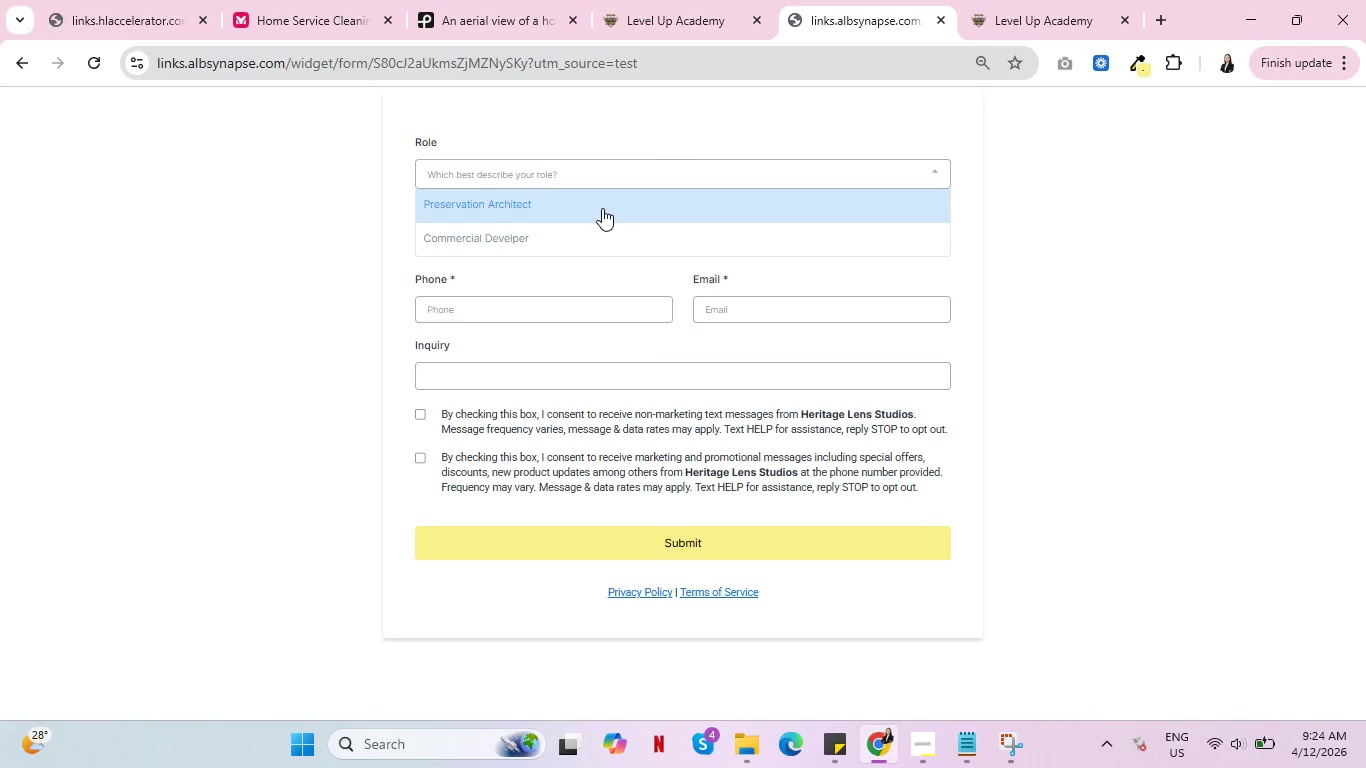 
left_click([602, 207])
 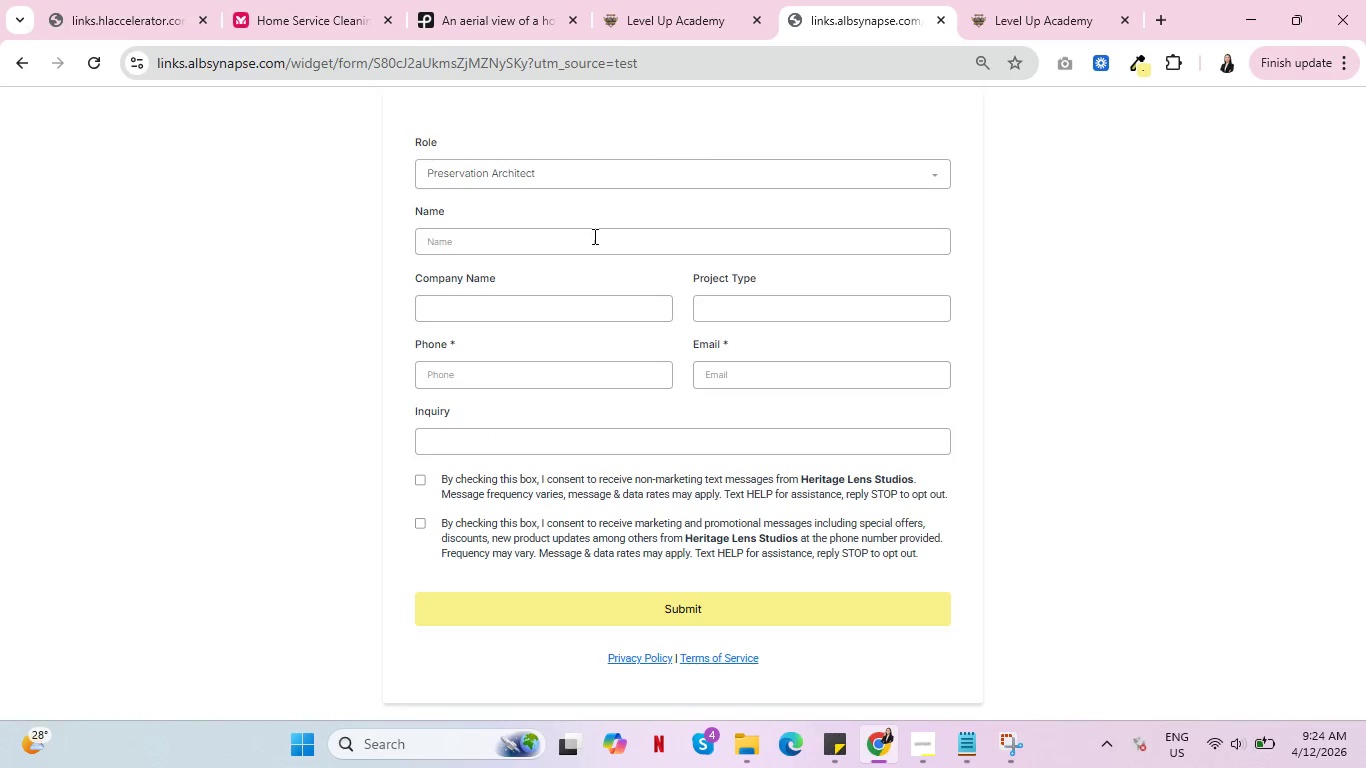 
left_click([593, 236])
 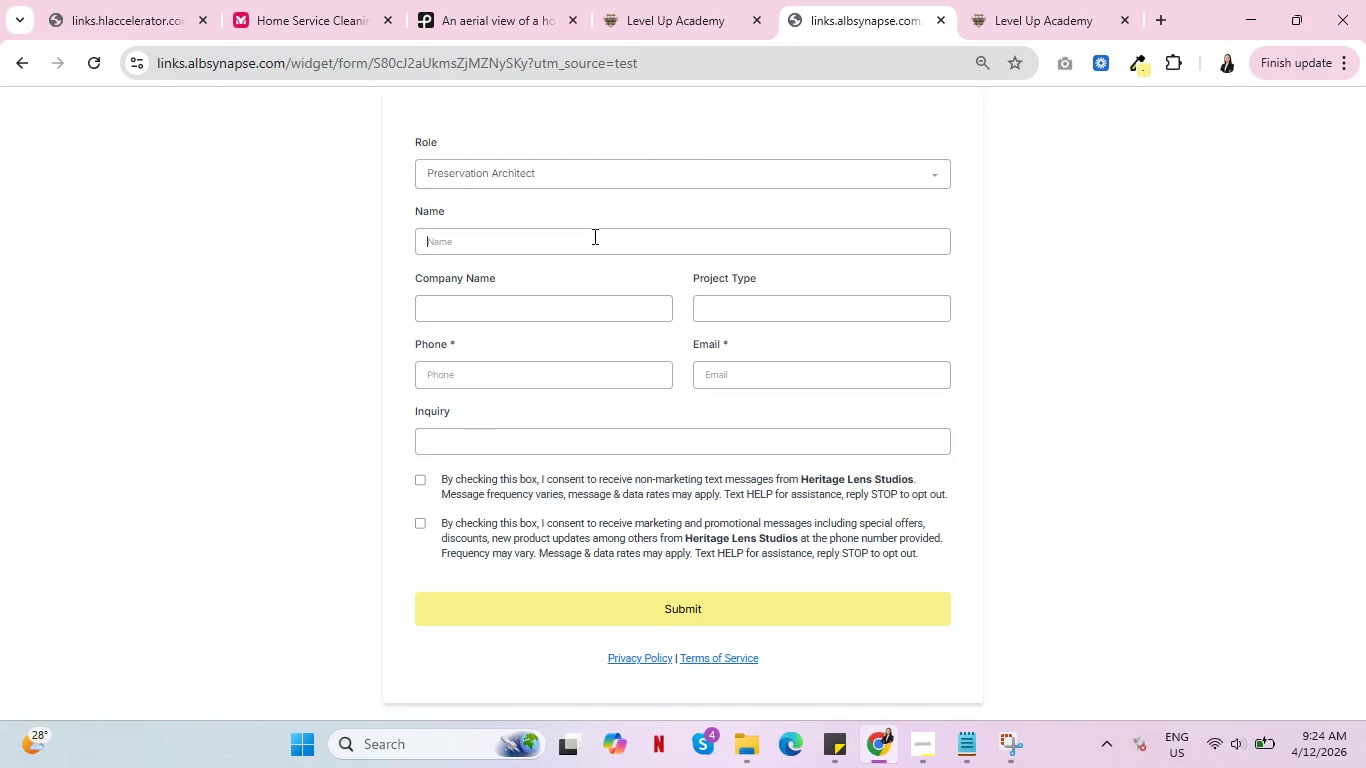 
type(Lee)
 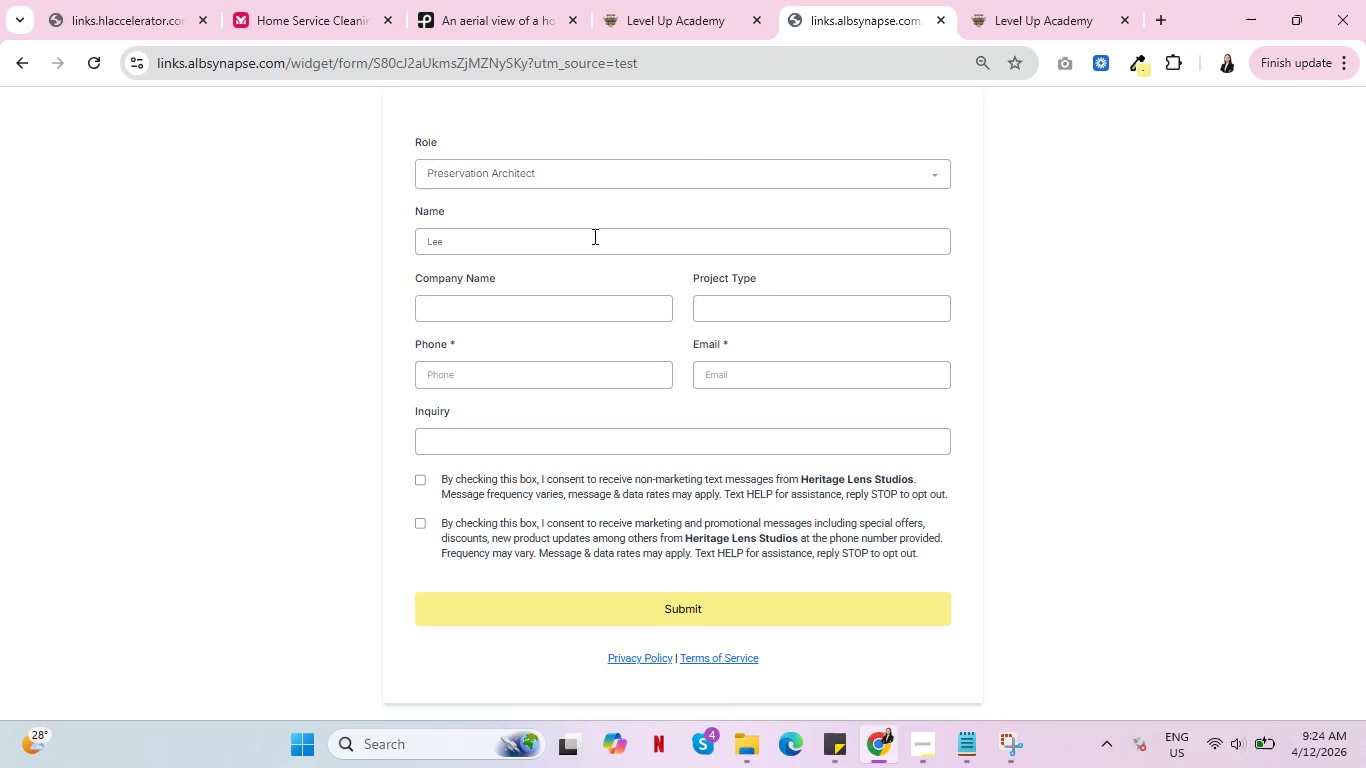 
left_click([573, 305])
 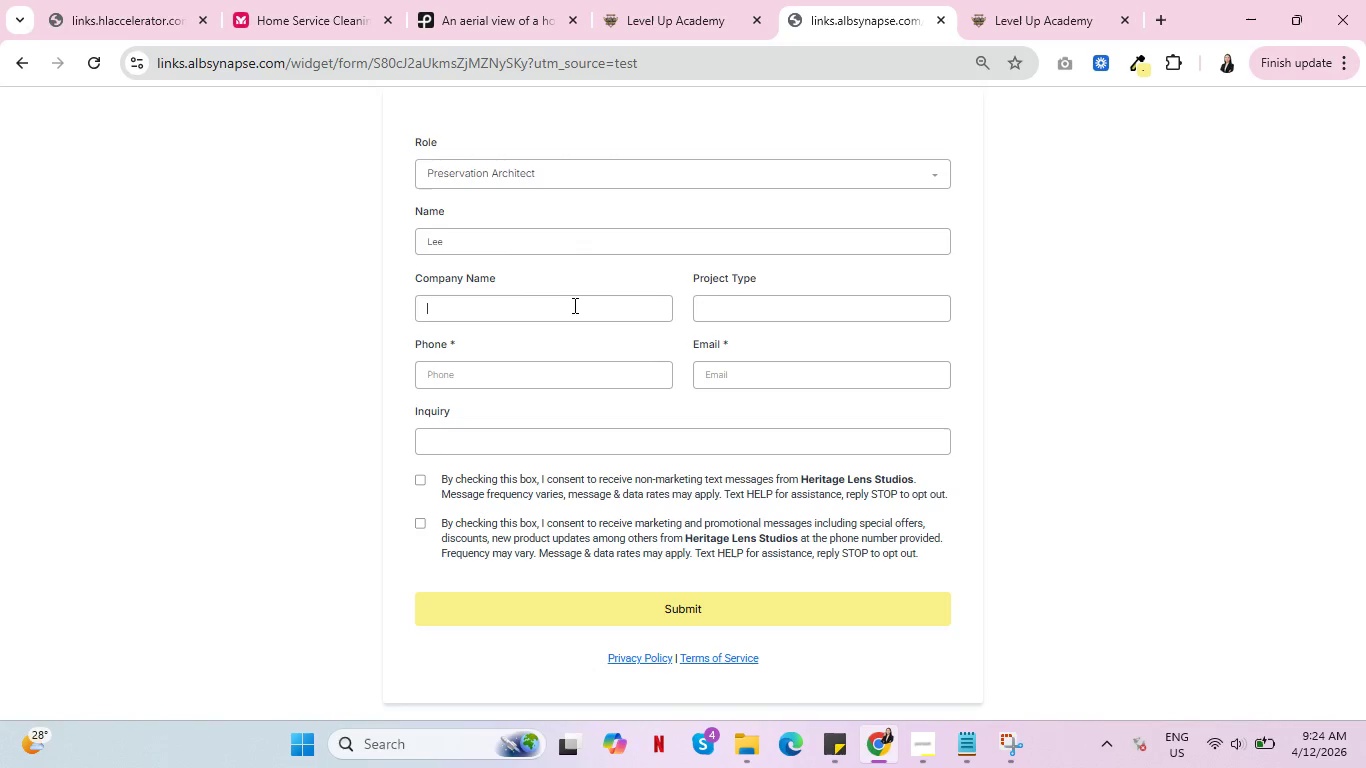 
type(Lee Ltd)
 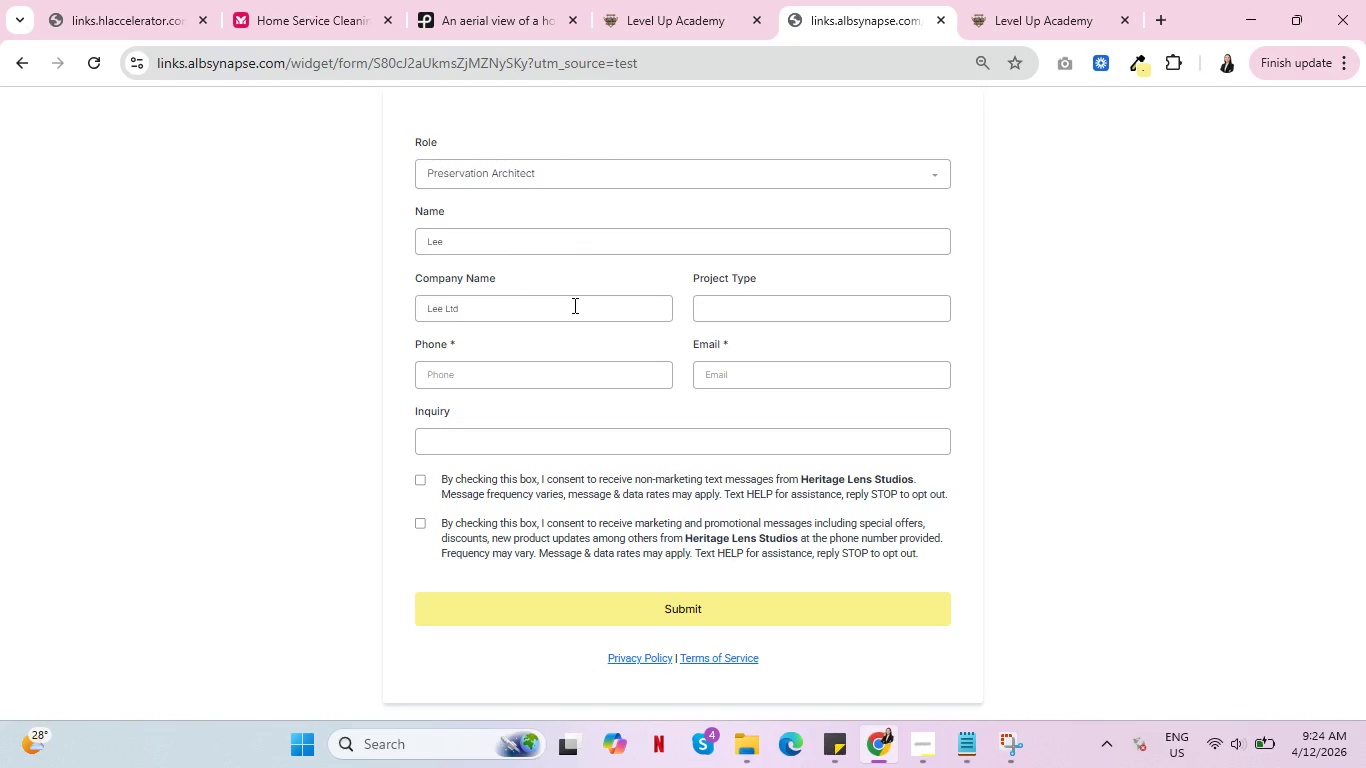 
double_click([718, 299])
 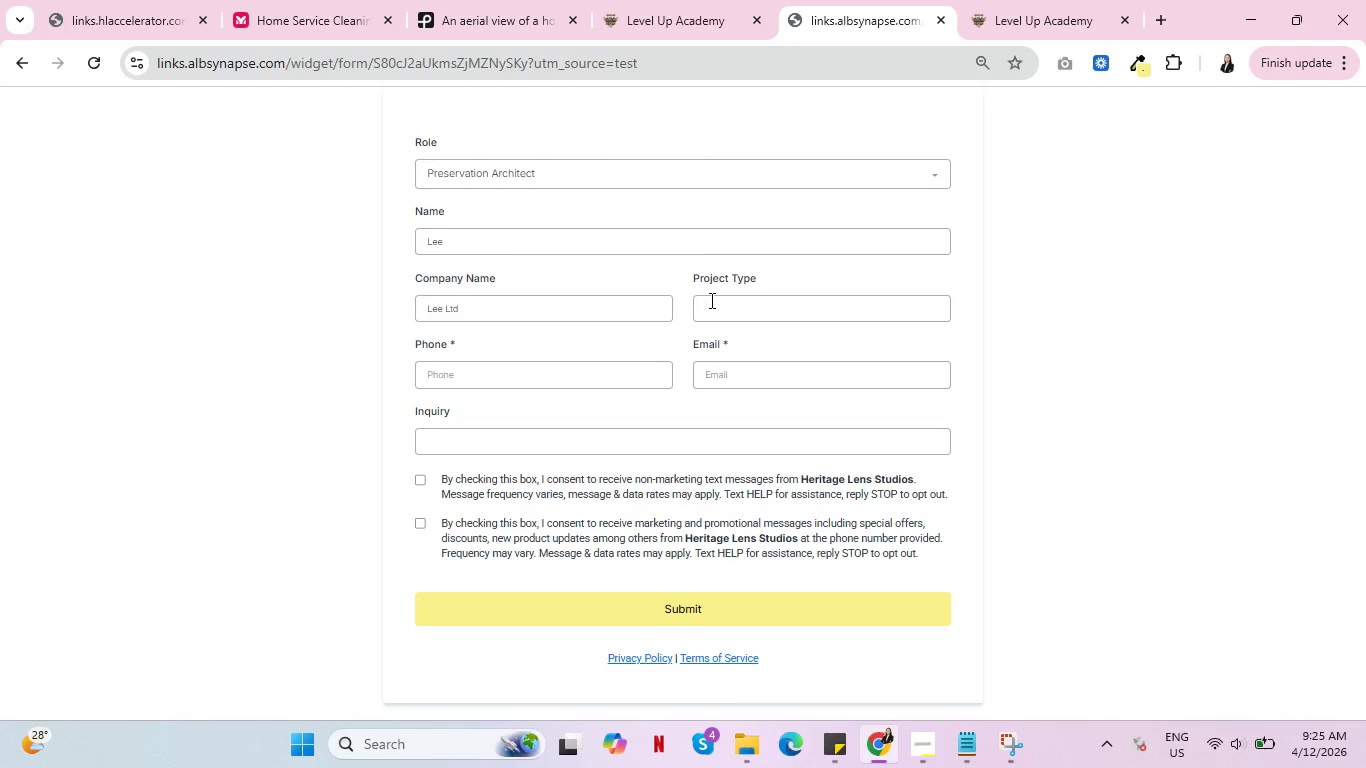 
wait(82.81)
 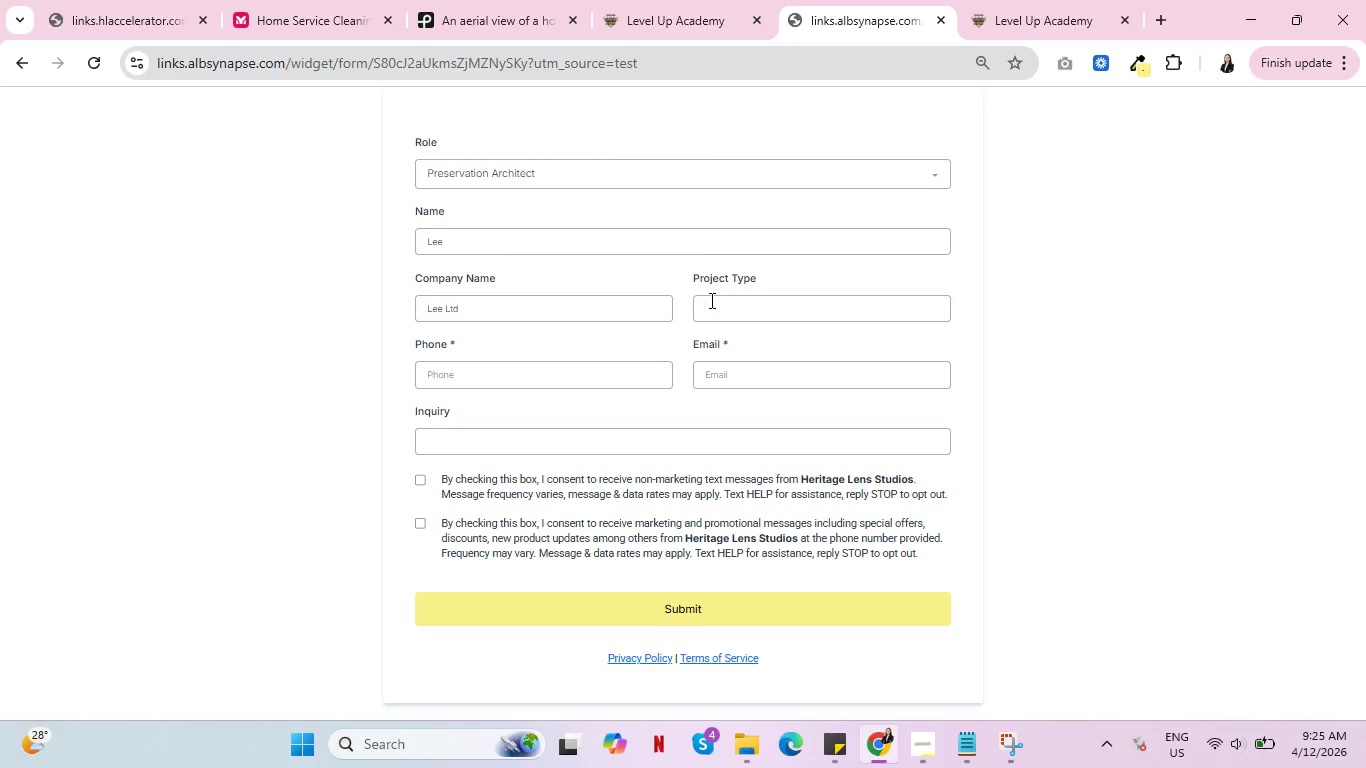 
left_click([727, 312])
 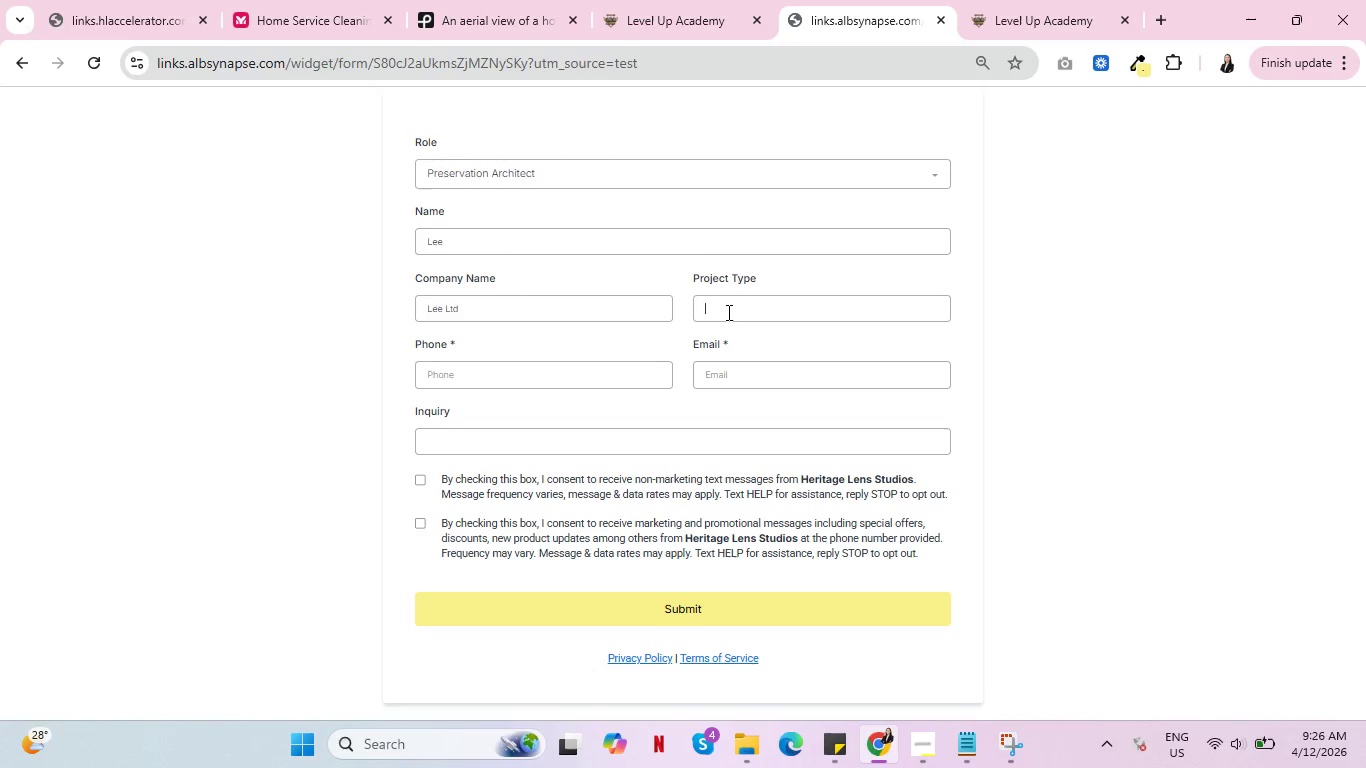 
type(Rs)
key(Backspace)
type(esidet)
 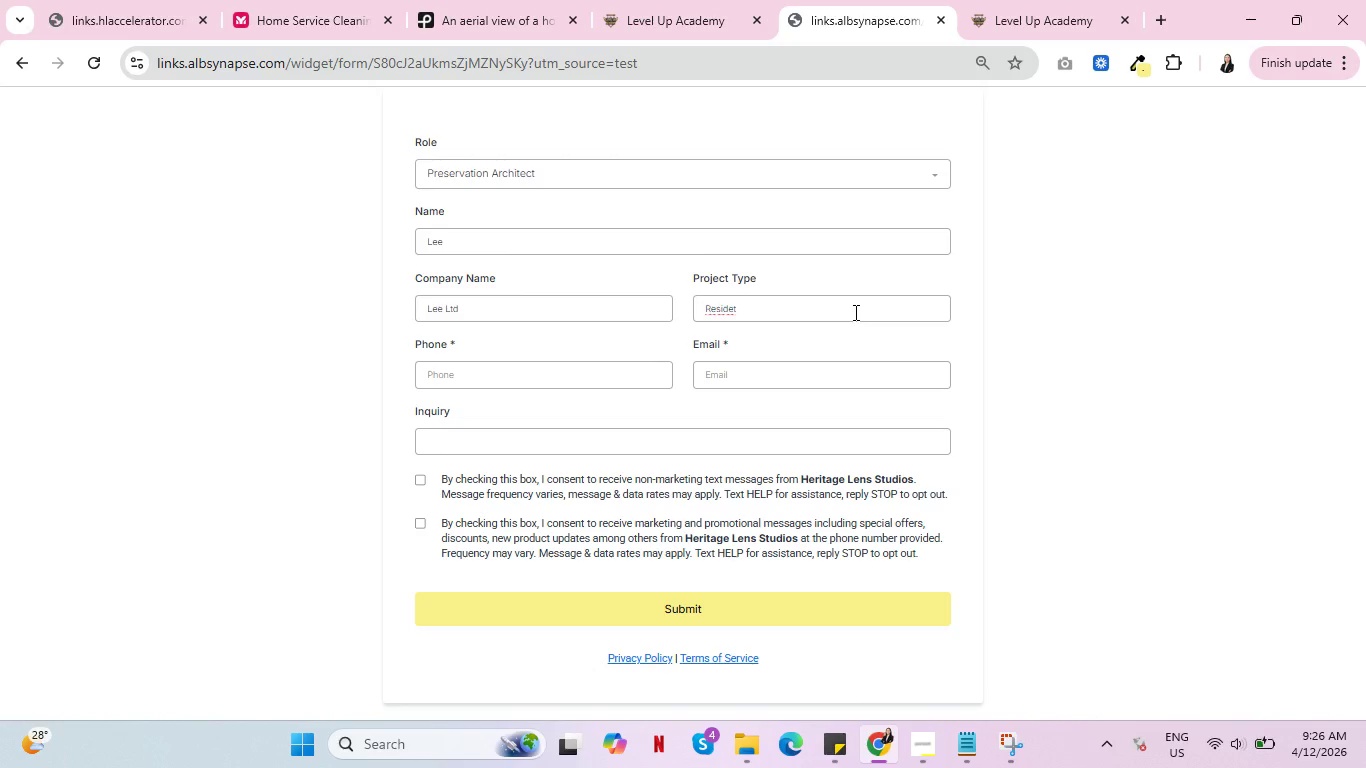 
key(Backspace)
type(ntial)
 